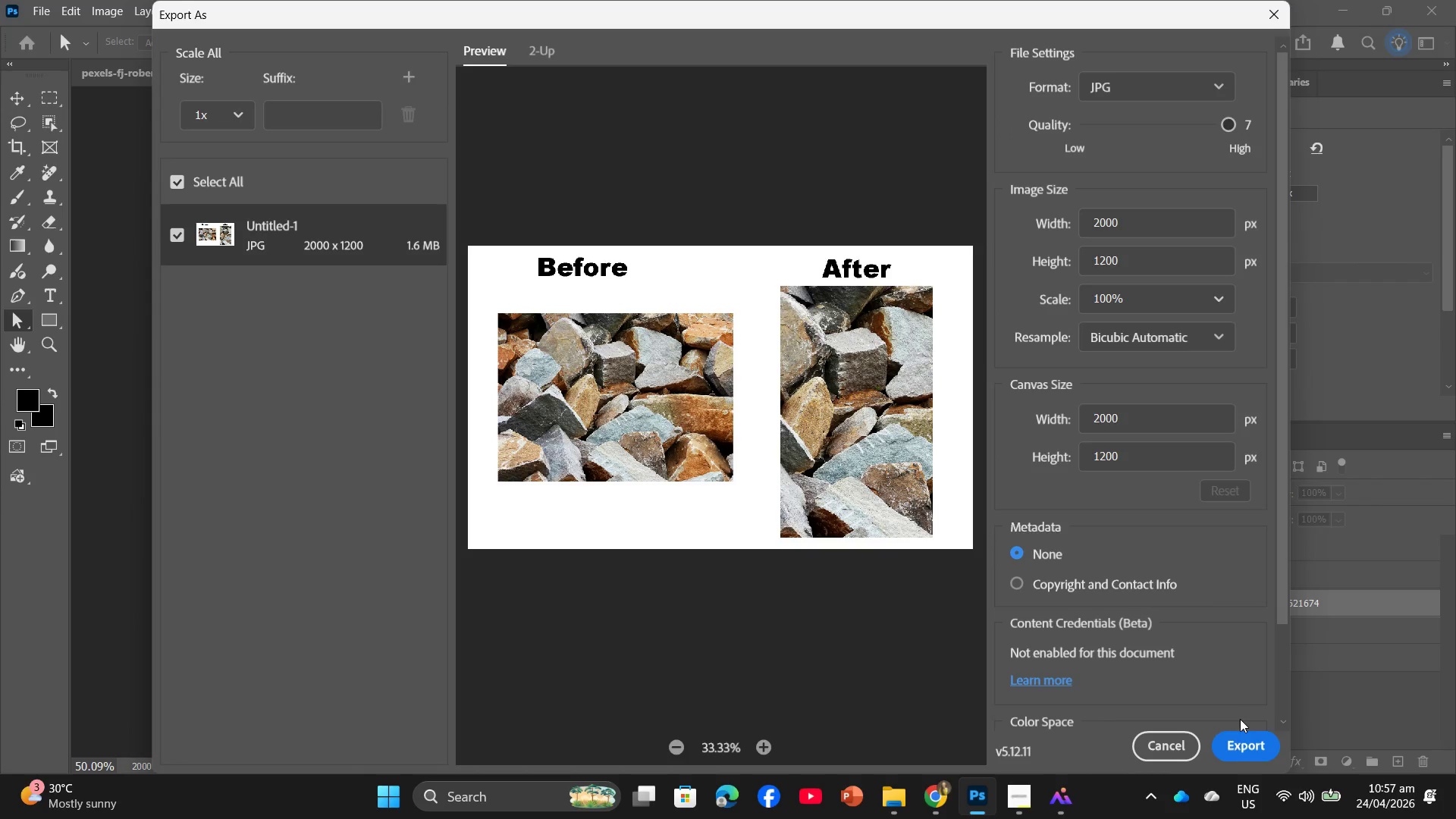 
wait(7.73)
 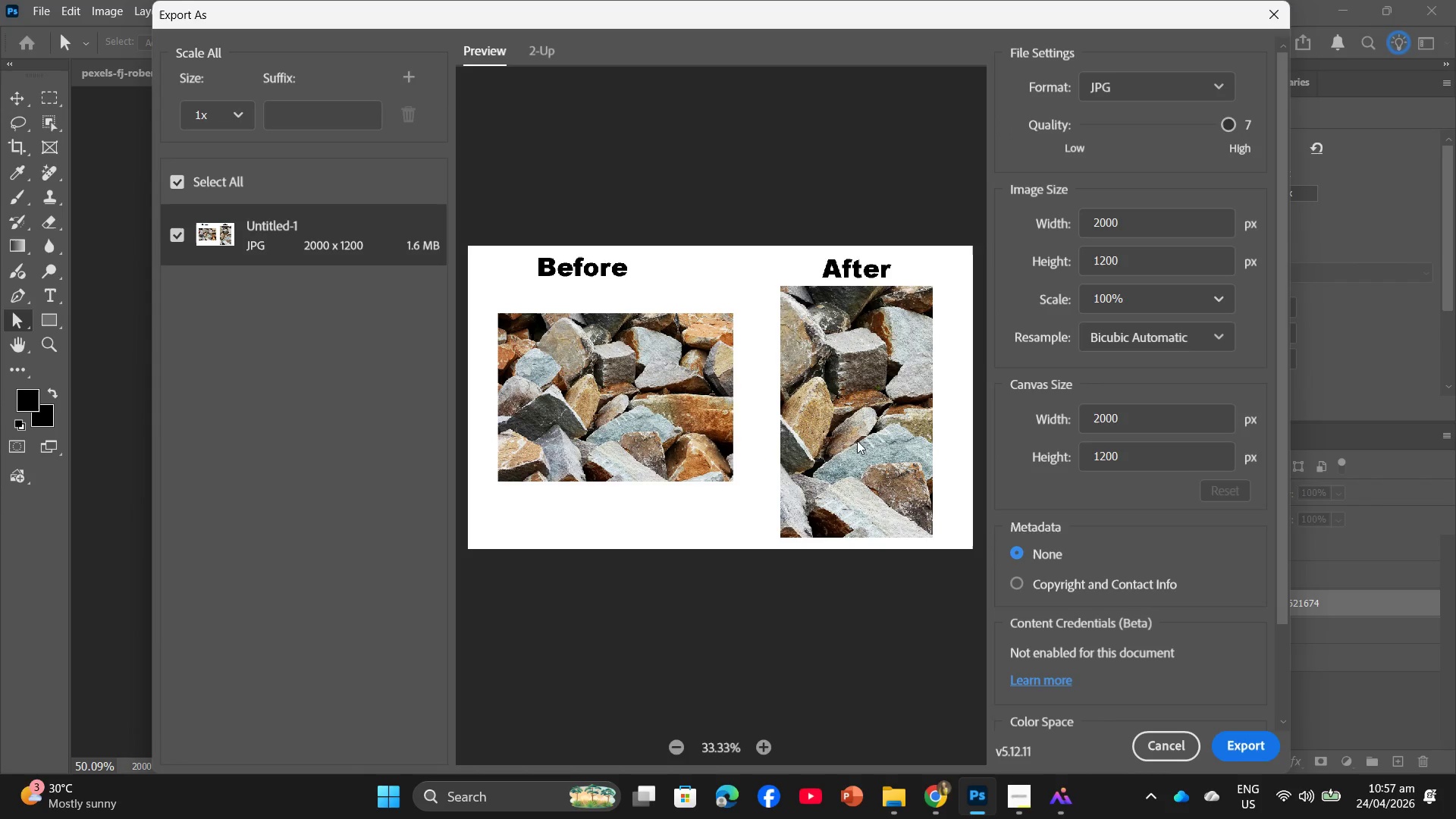 
left_click([1249, 755])
 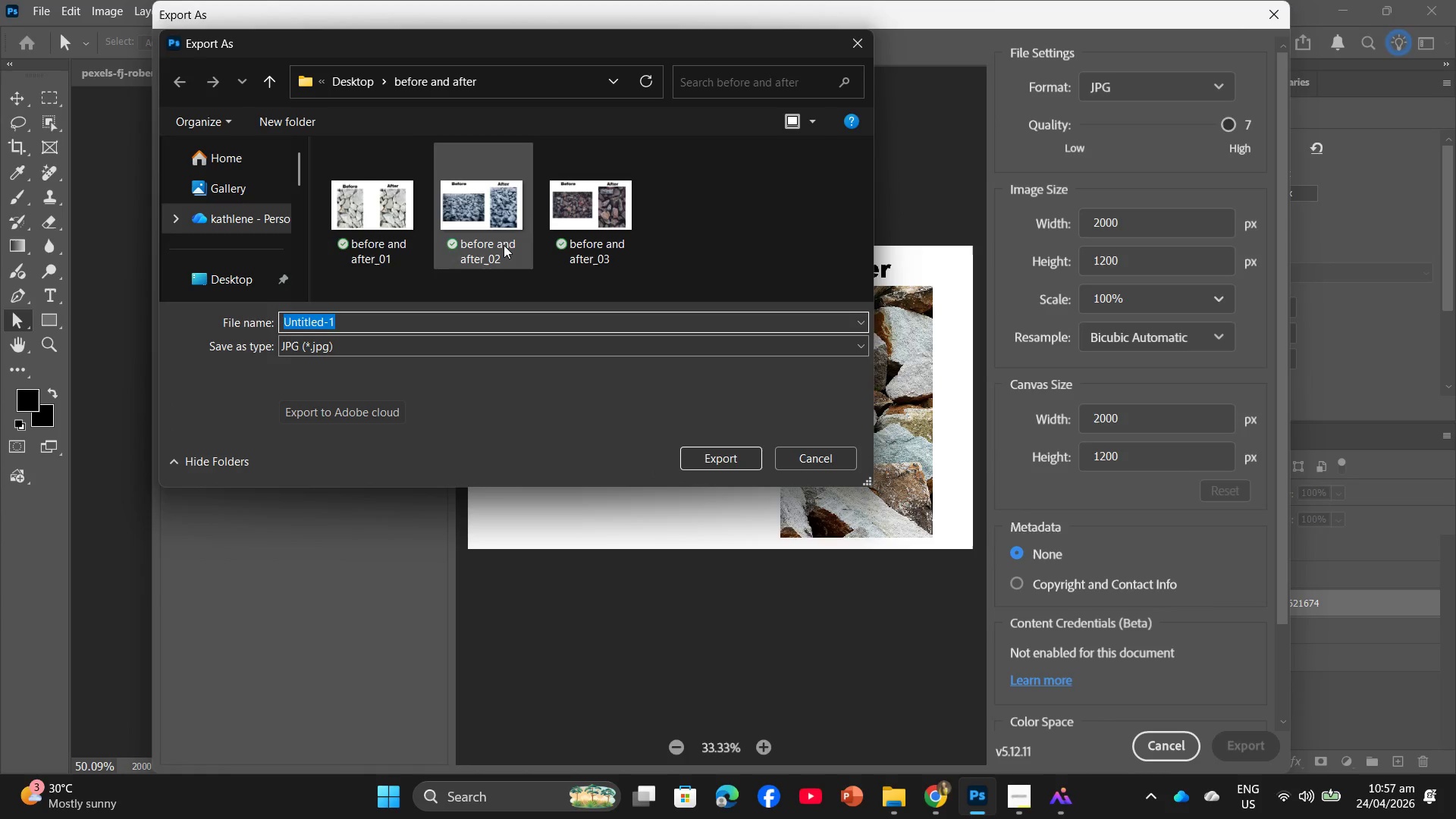 
left_click([566, 230])
 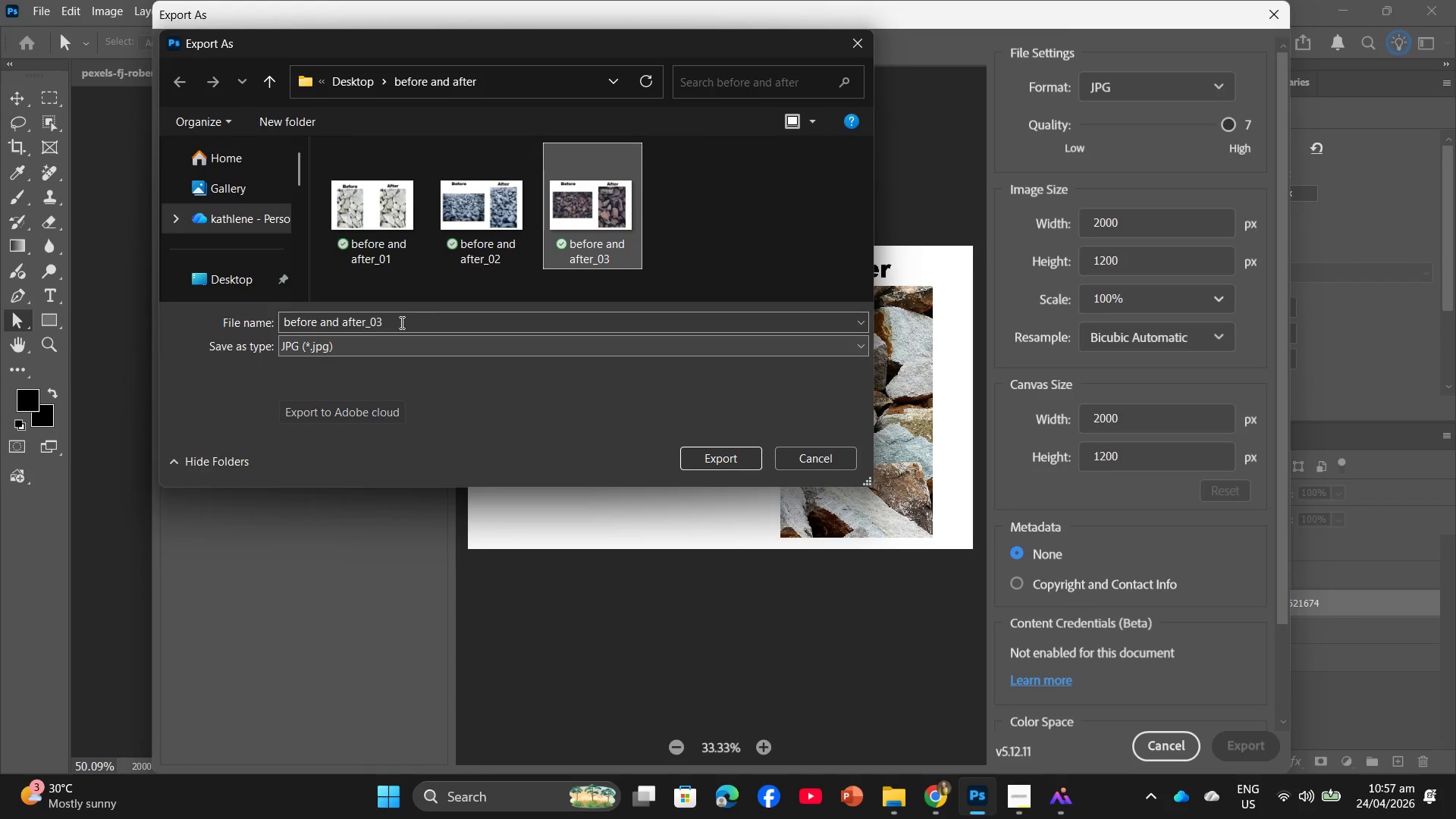 
double_click([413, 317])
 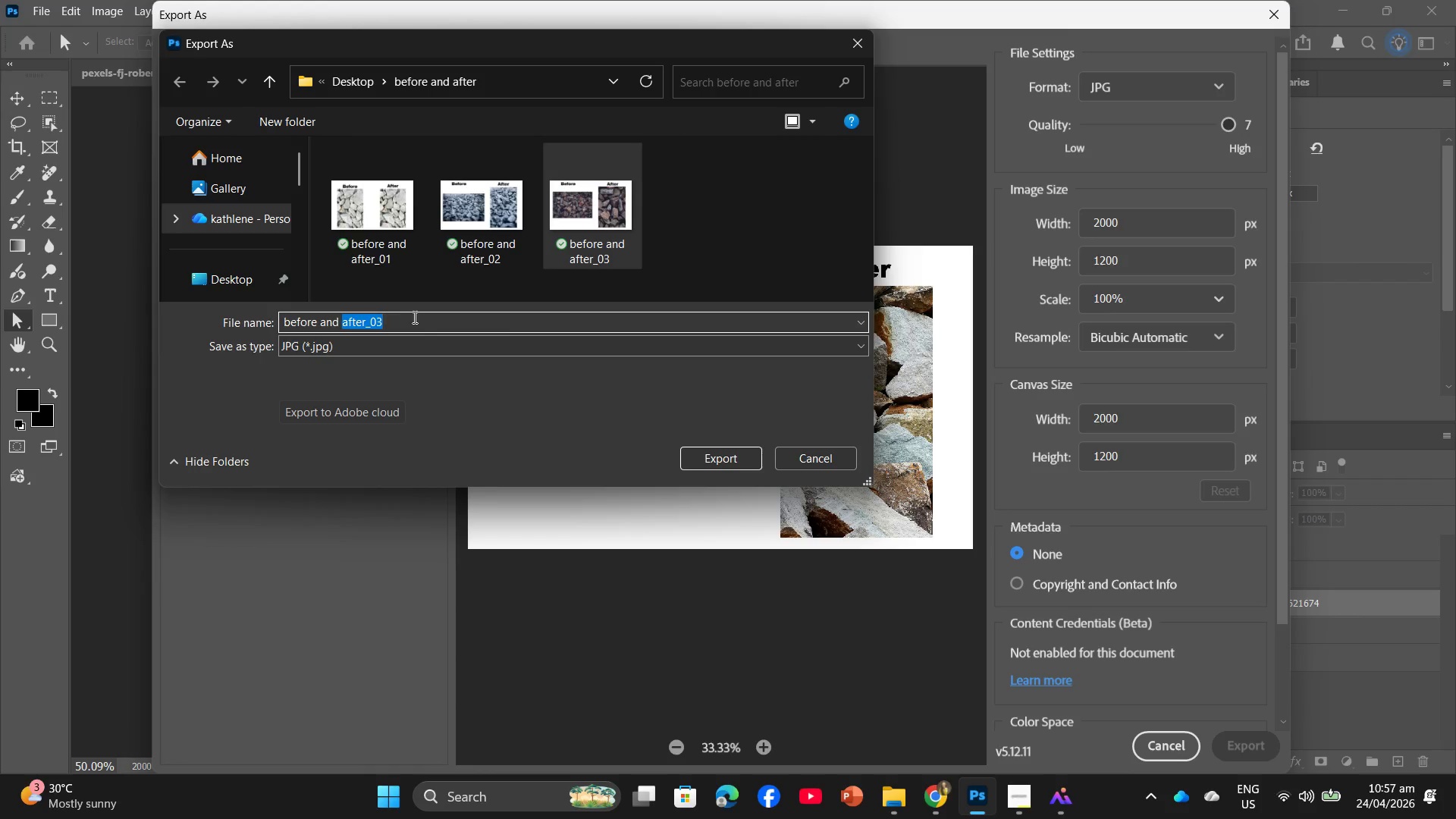 
left_click([413, 317])
 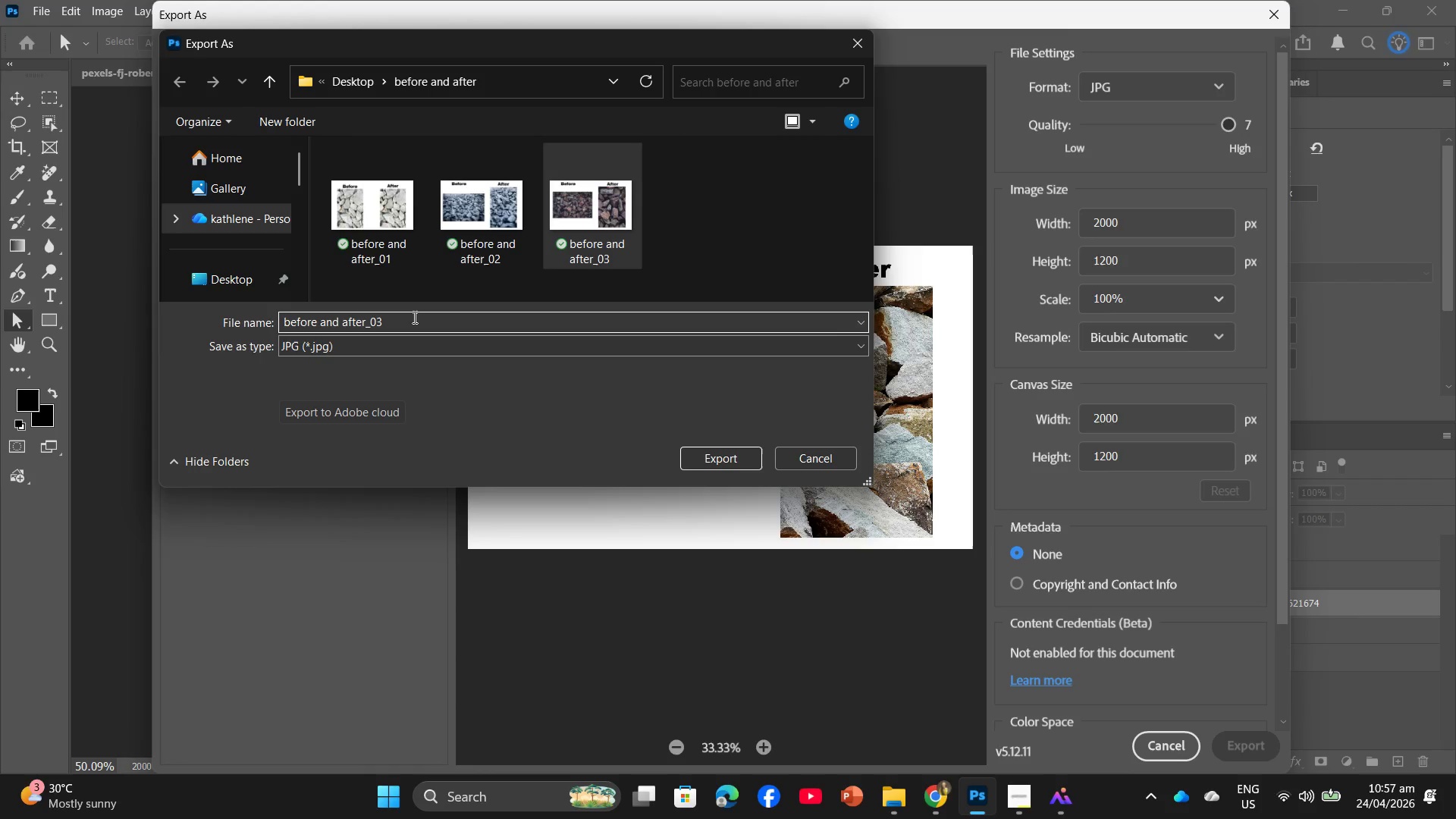 
key(Backspace)
 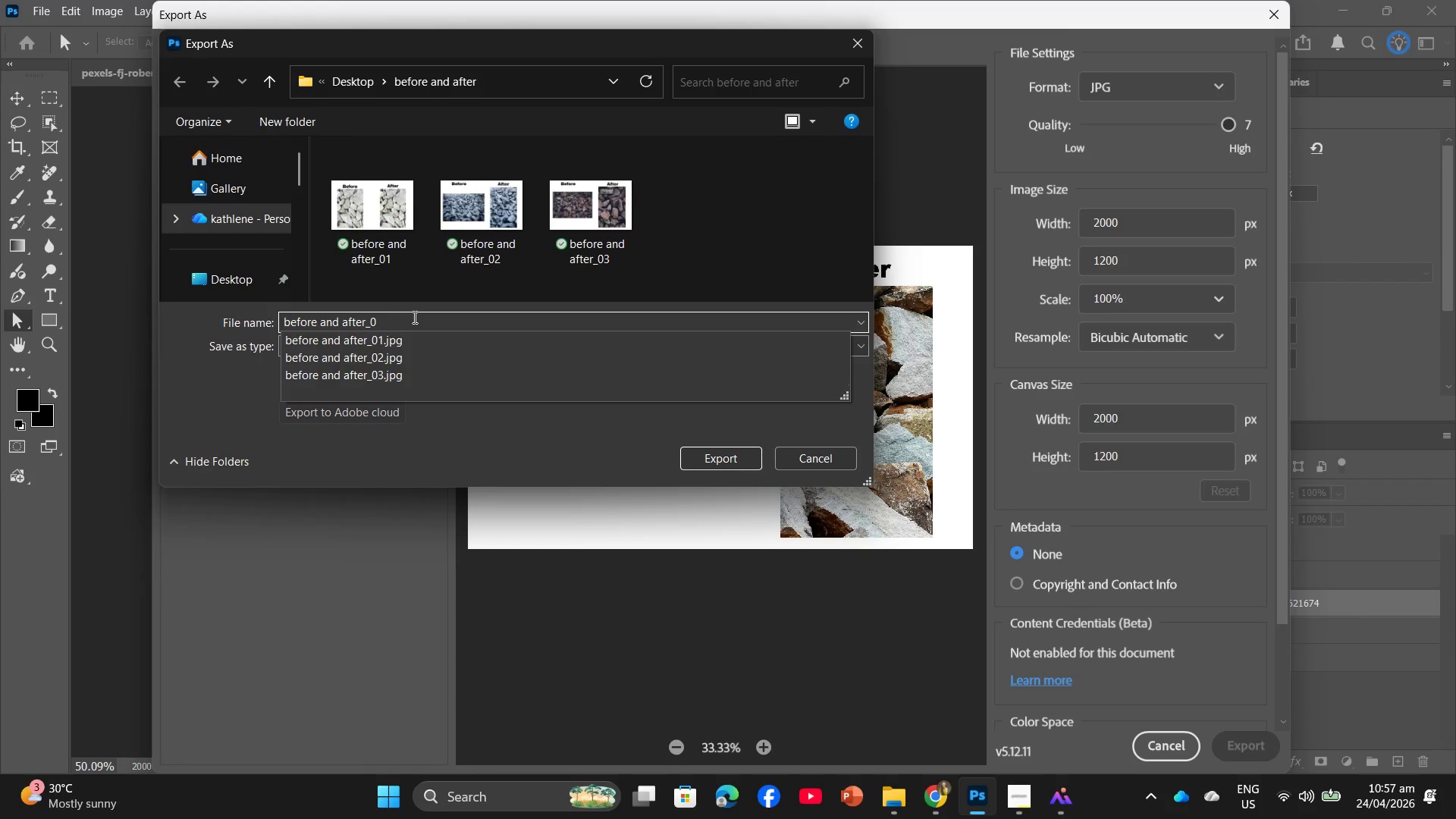 
key(Numpad4)
 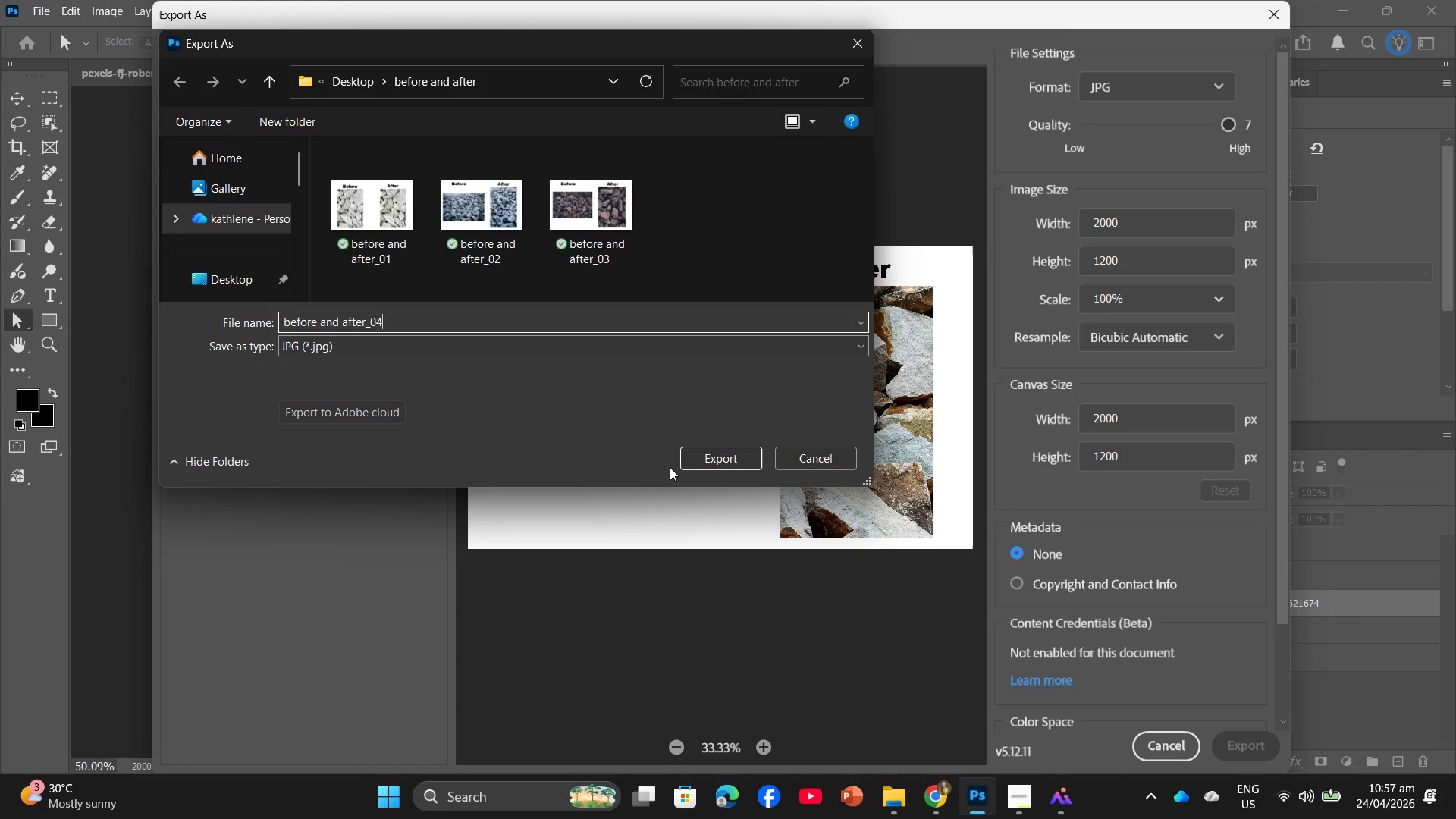 
left_click([703, 461])
 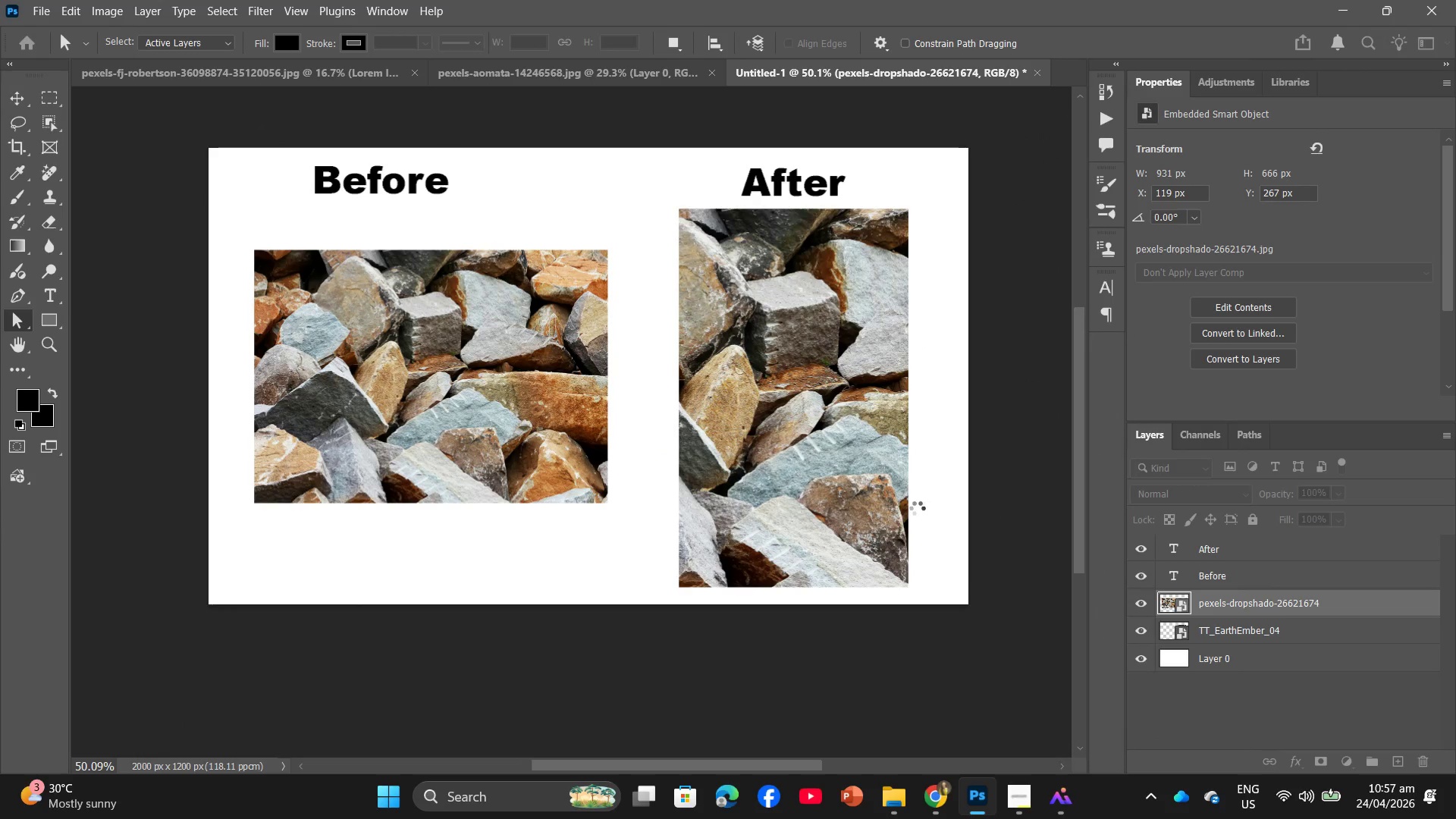 
key(Control+T)
 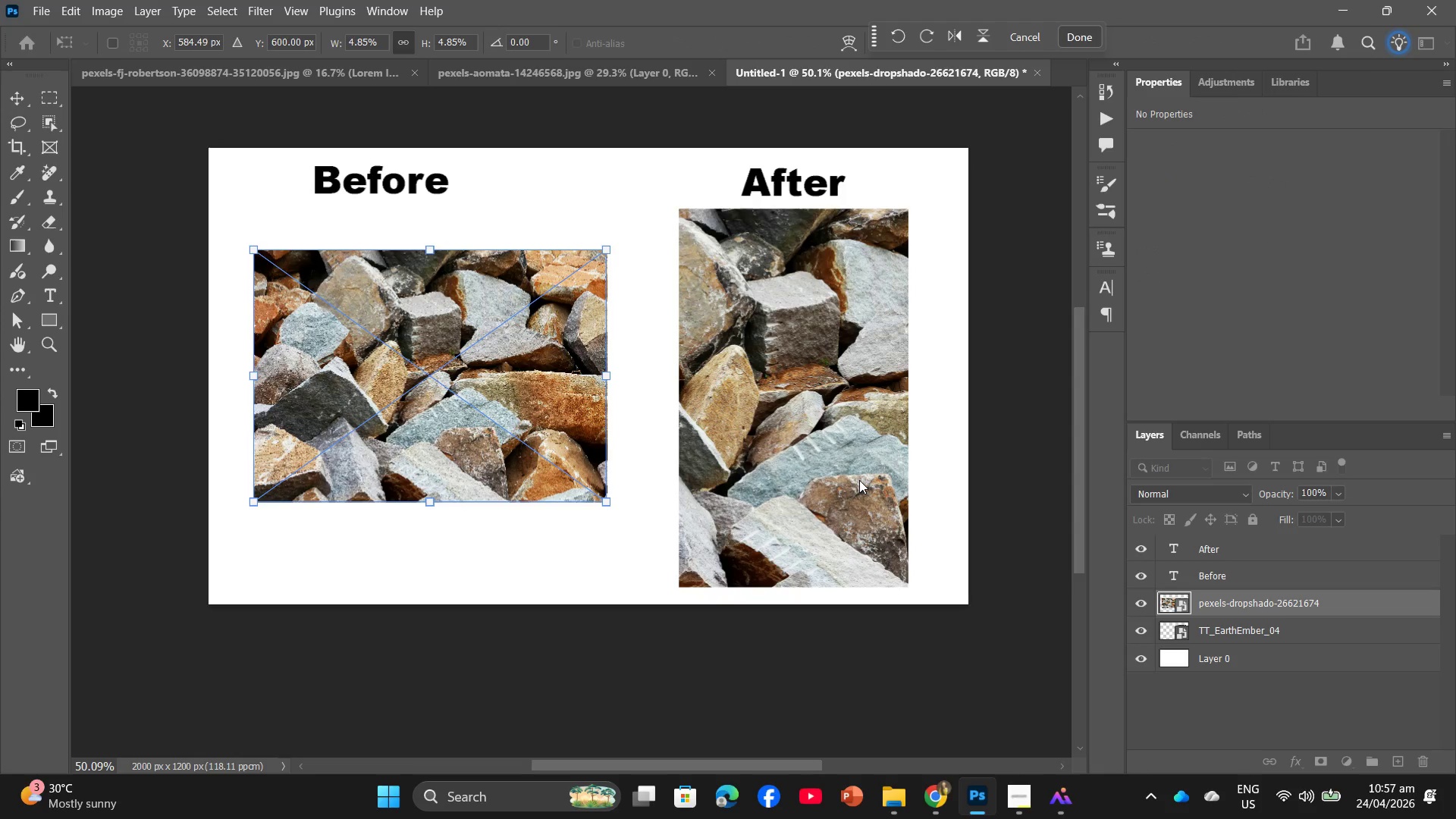 
key(Backspace)
 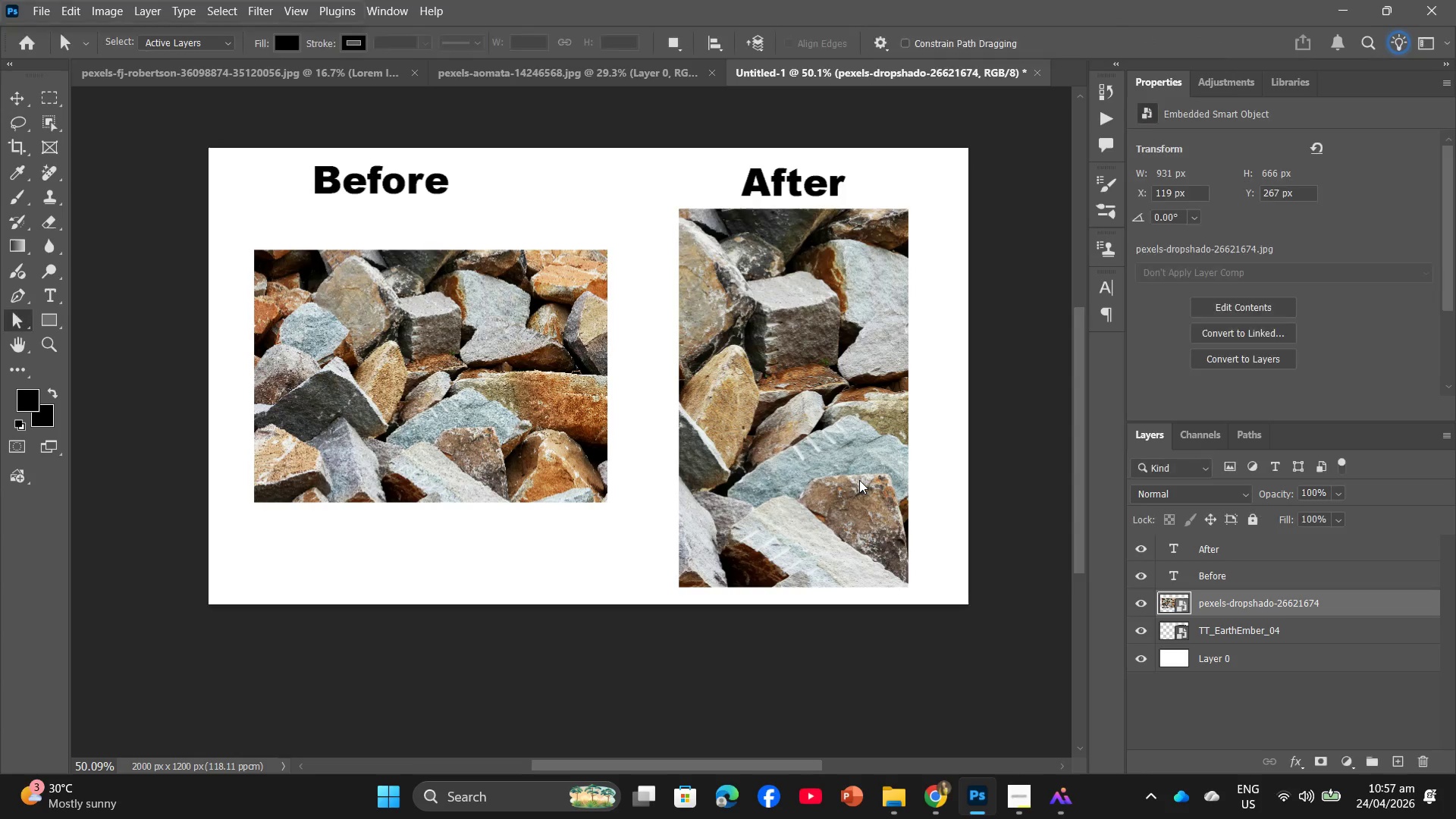 
key(Backspace)
 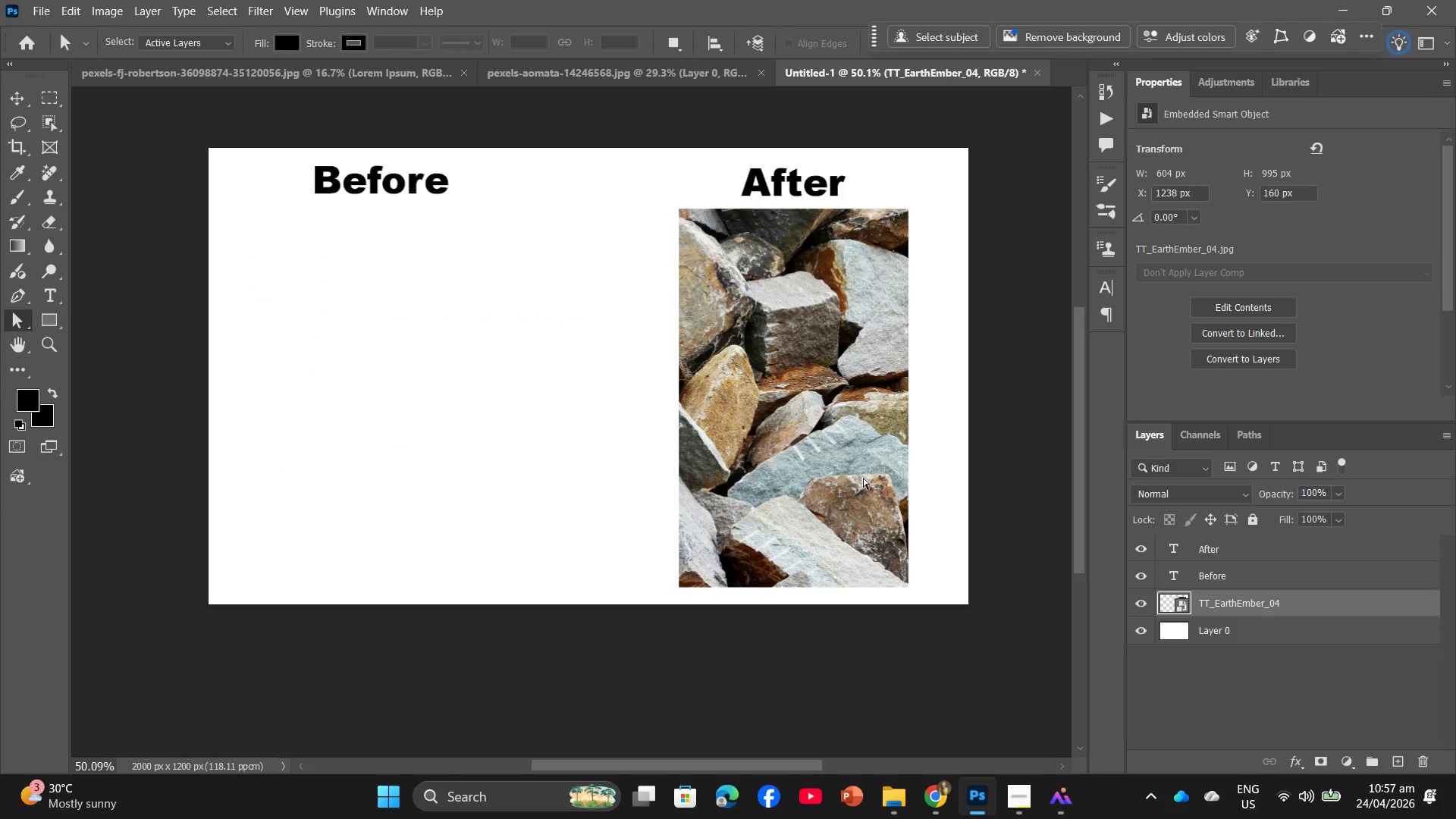 
key(Control+T)
 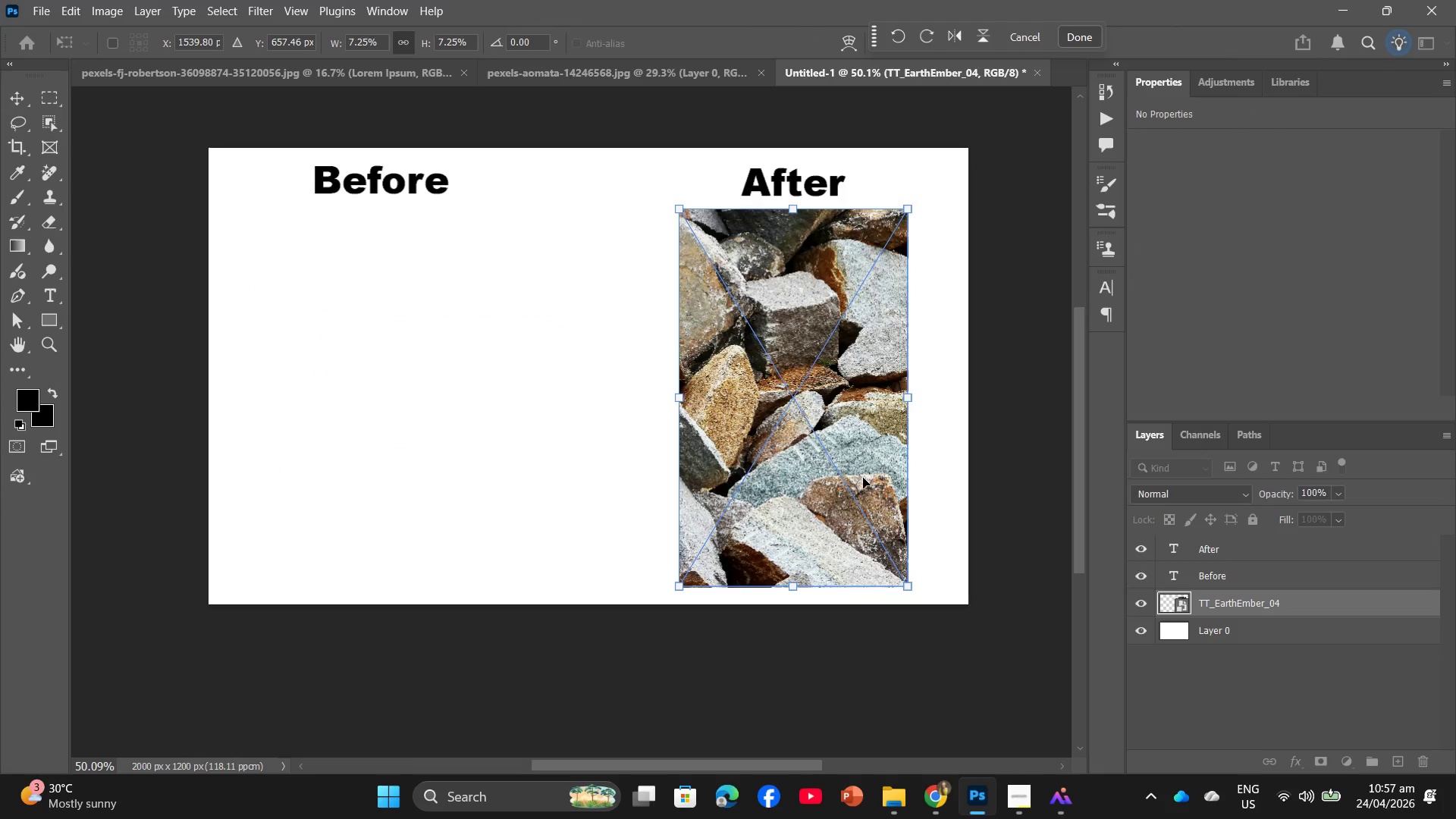 
key(Backspace)
 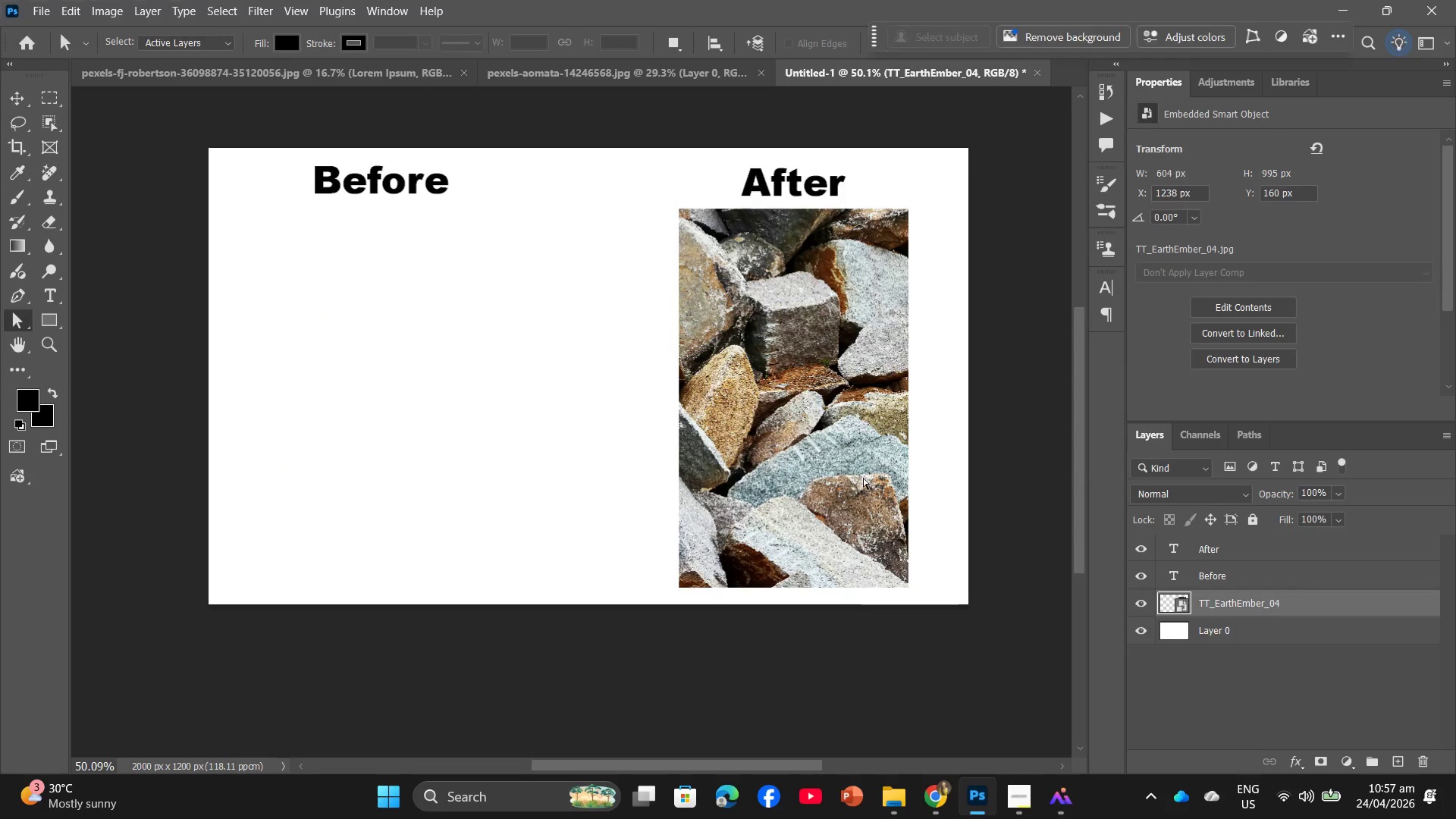 
key(Backspace)
 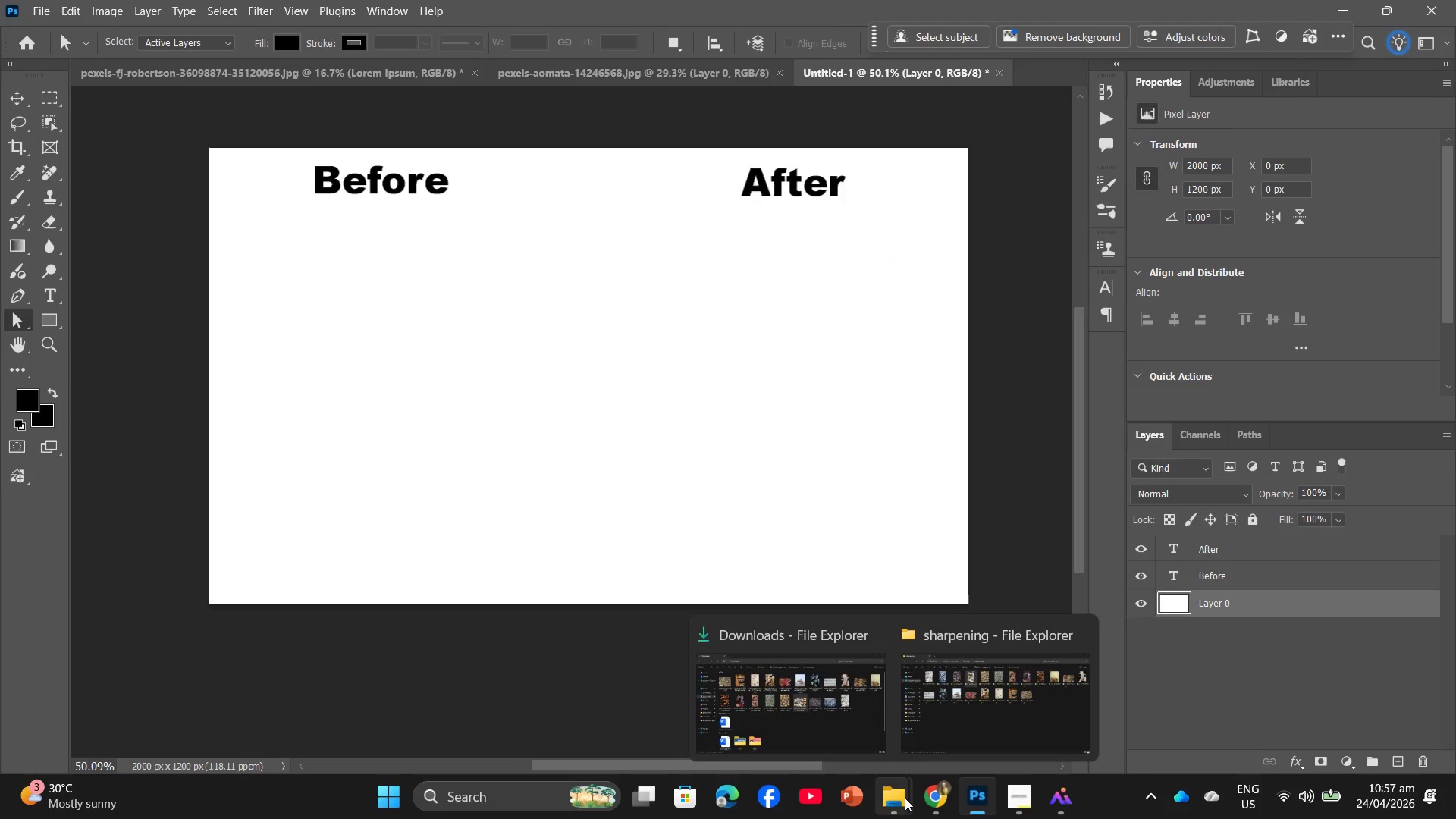 
left_click([958, 745])
 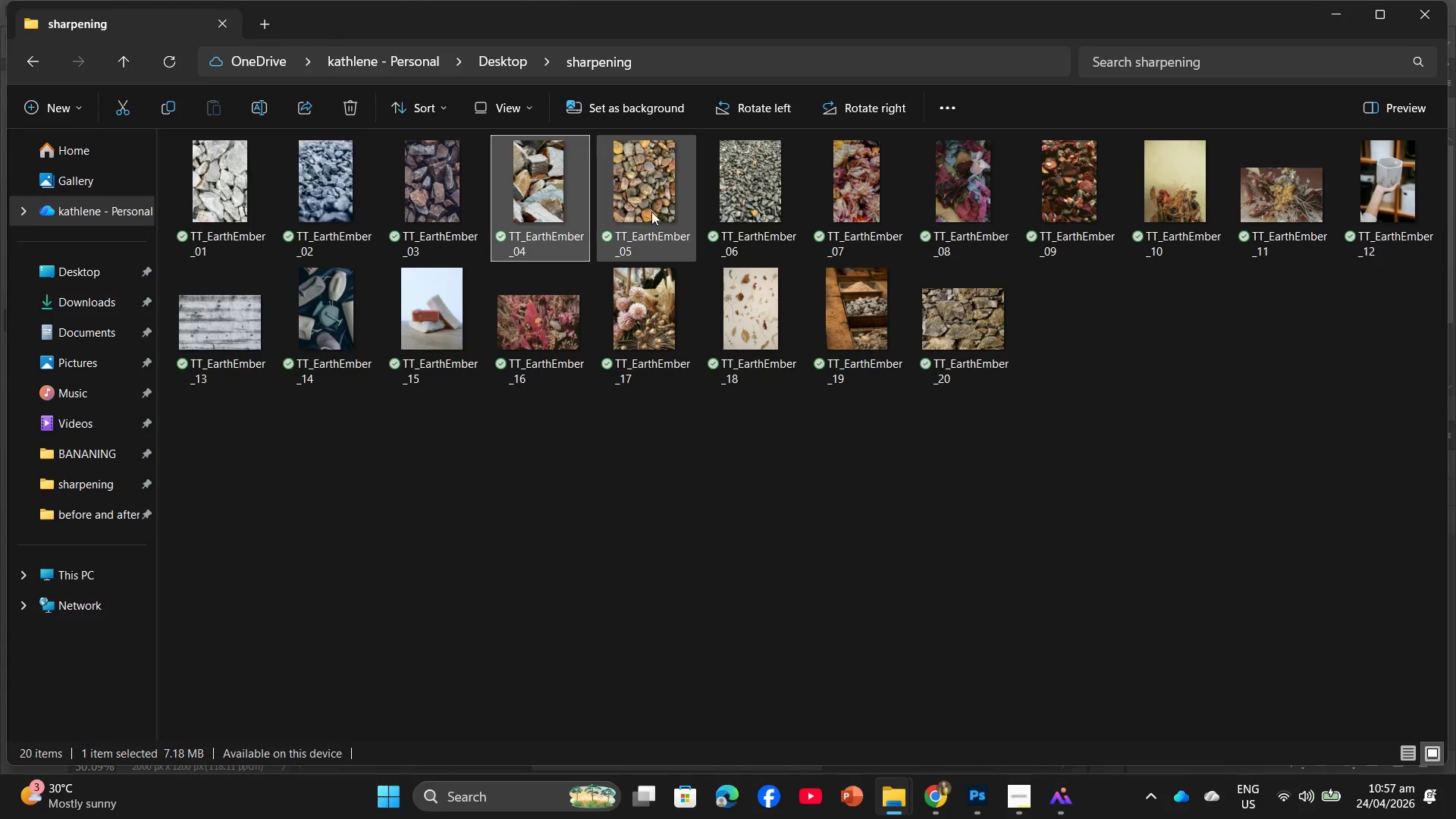 
left_click_drag(start_coordinate=[642, 193], to_coordinate=[772, 416])
 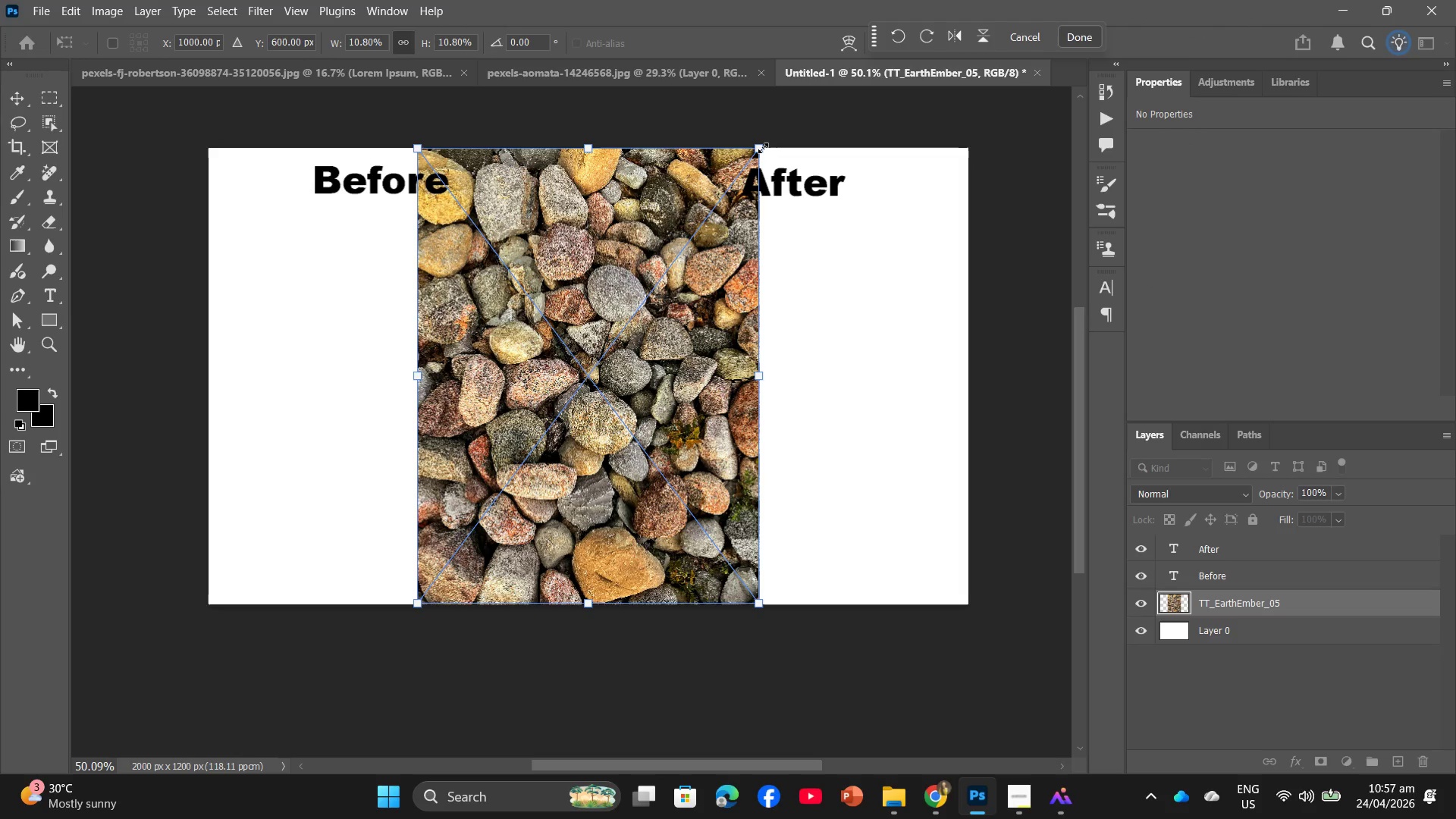 
left_click_drag(start_coordinate=[763, 148], to_coordinate=[676, 286])
 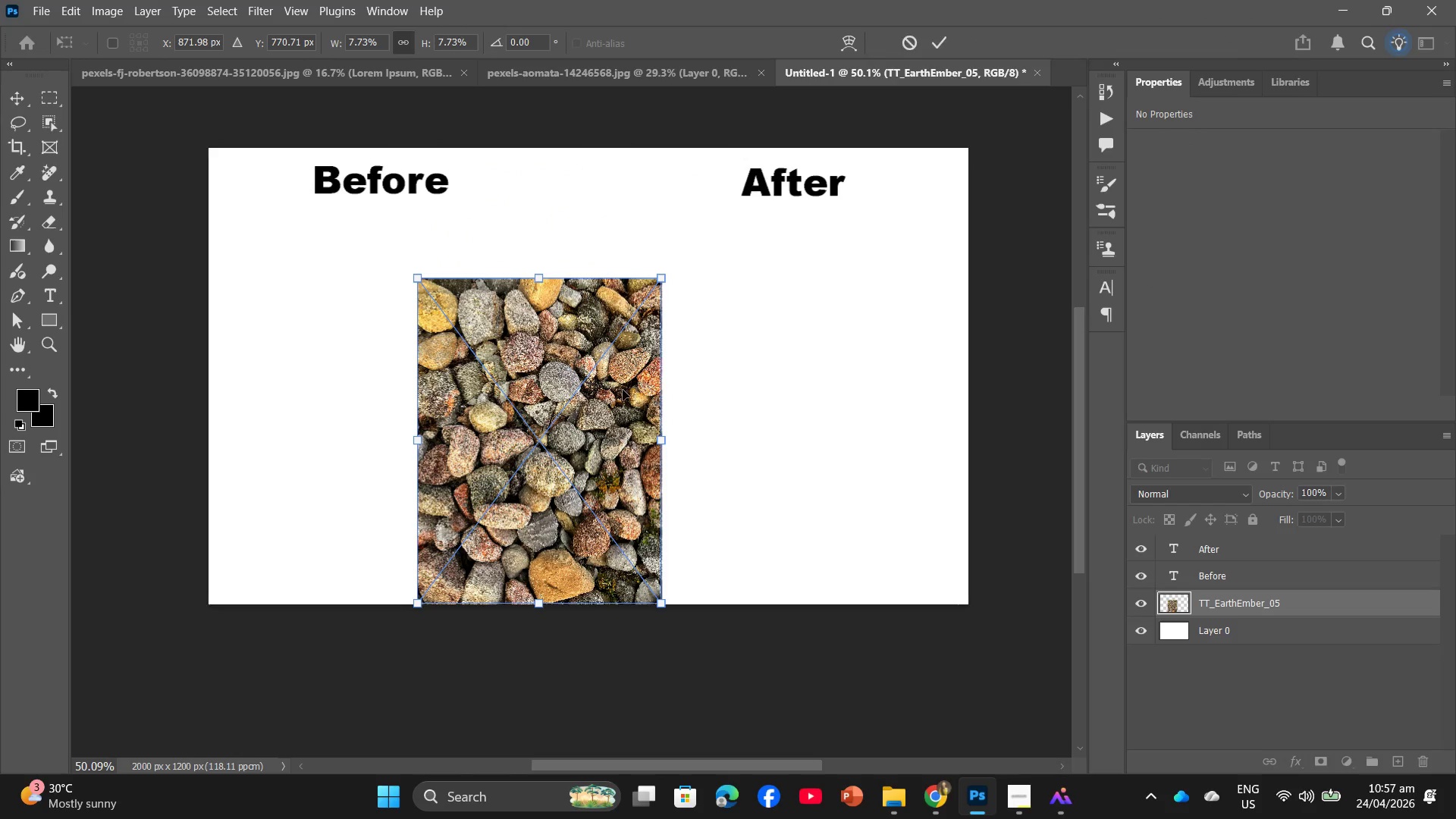 
left_click_drag(start_coordinate=[623, 390], to_coordinate=[869, 337])
 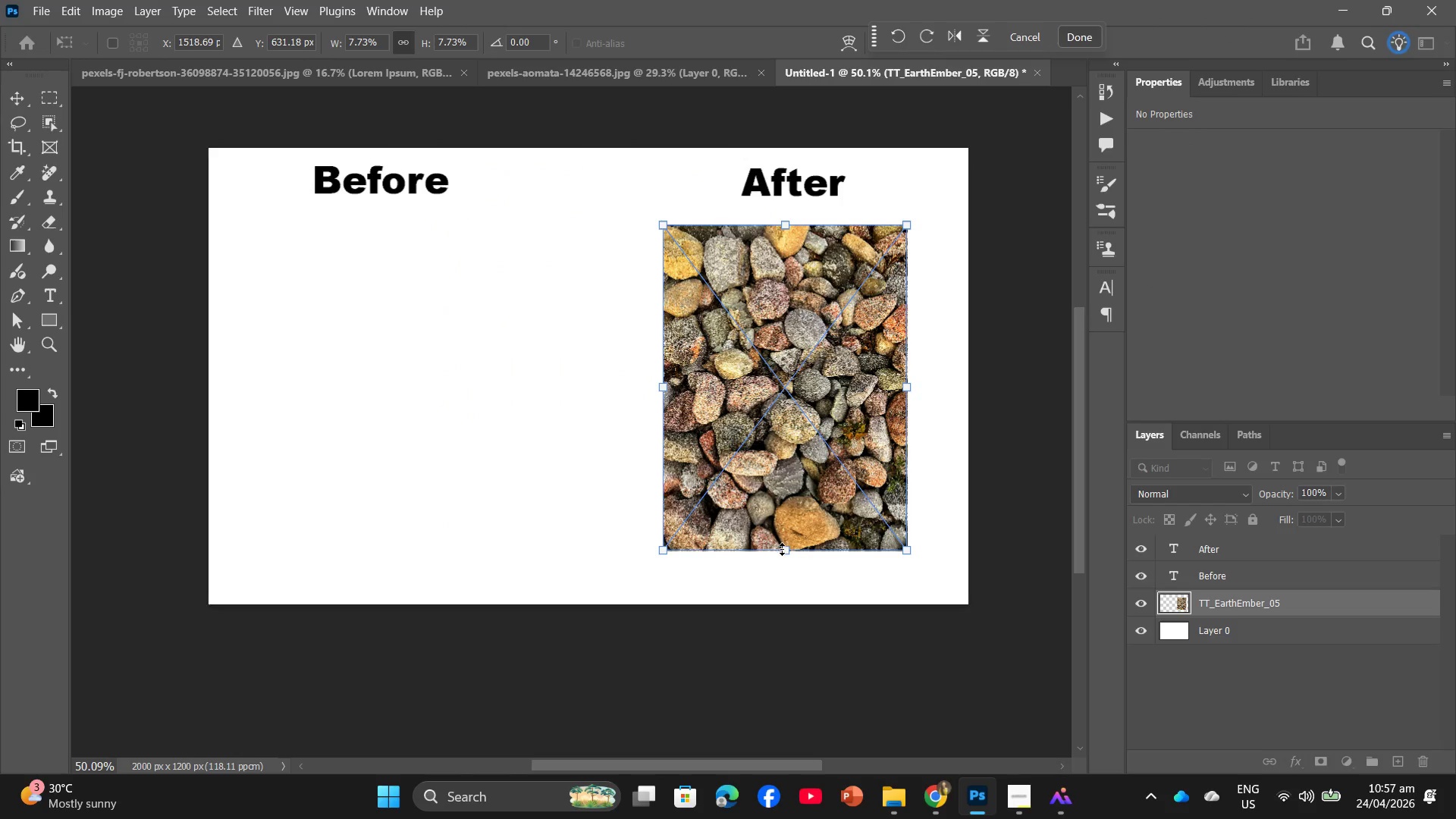 
left_click_drag(start_coordinate=[783, 549], to_coordinate=[787, 577])
 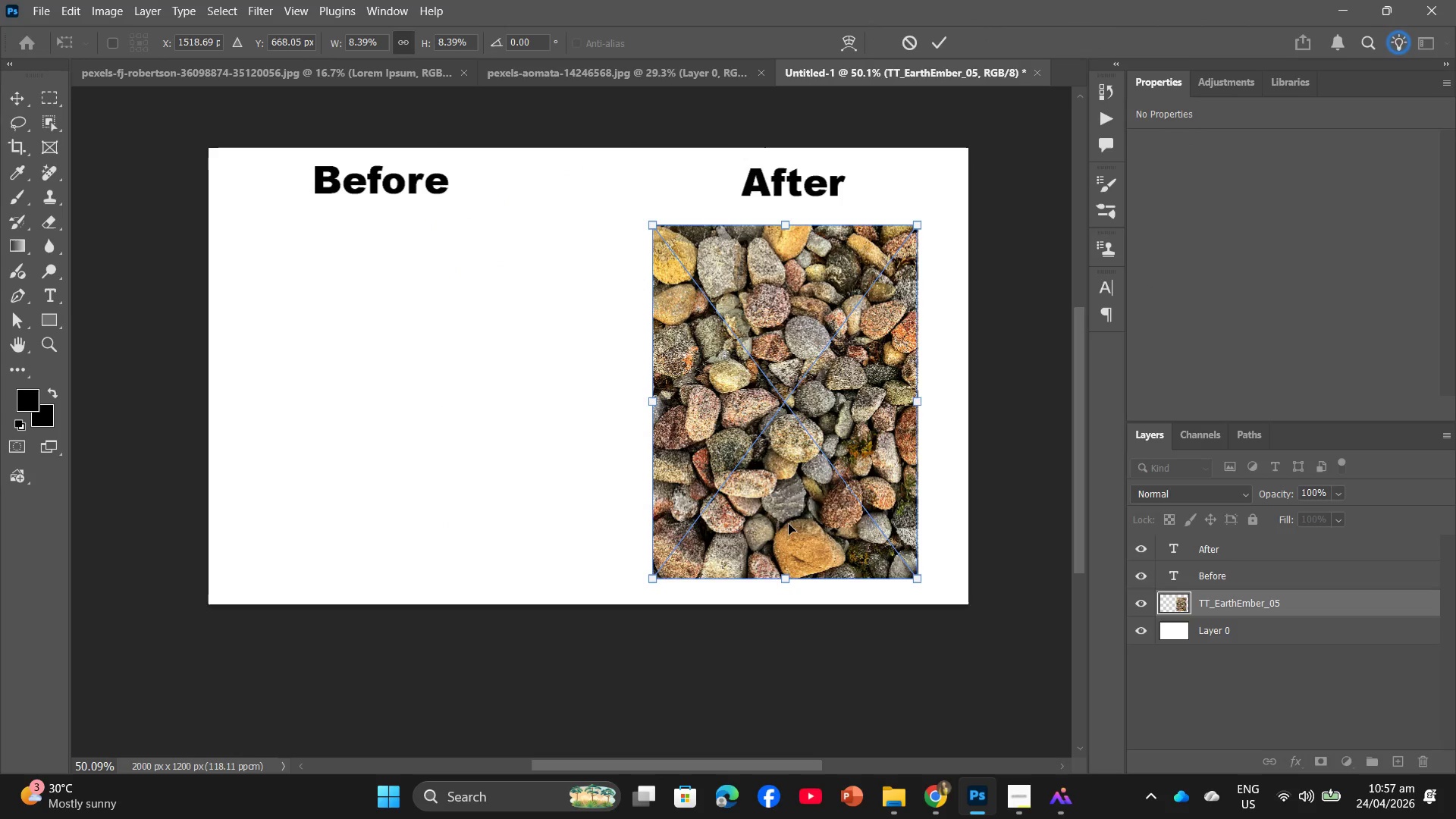 
left_click_drag(start_coordinate=[789, 528], to_coordinate=[789, 516])
 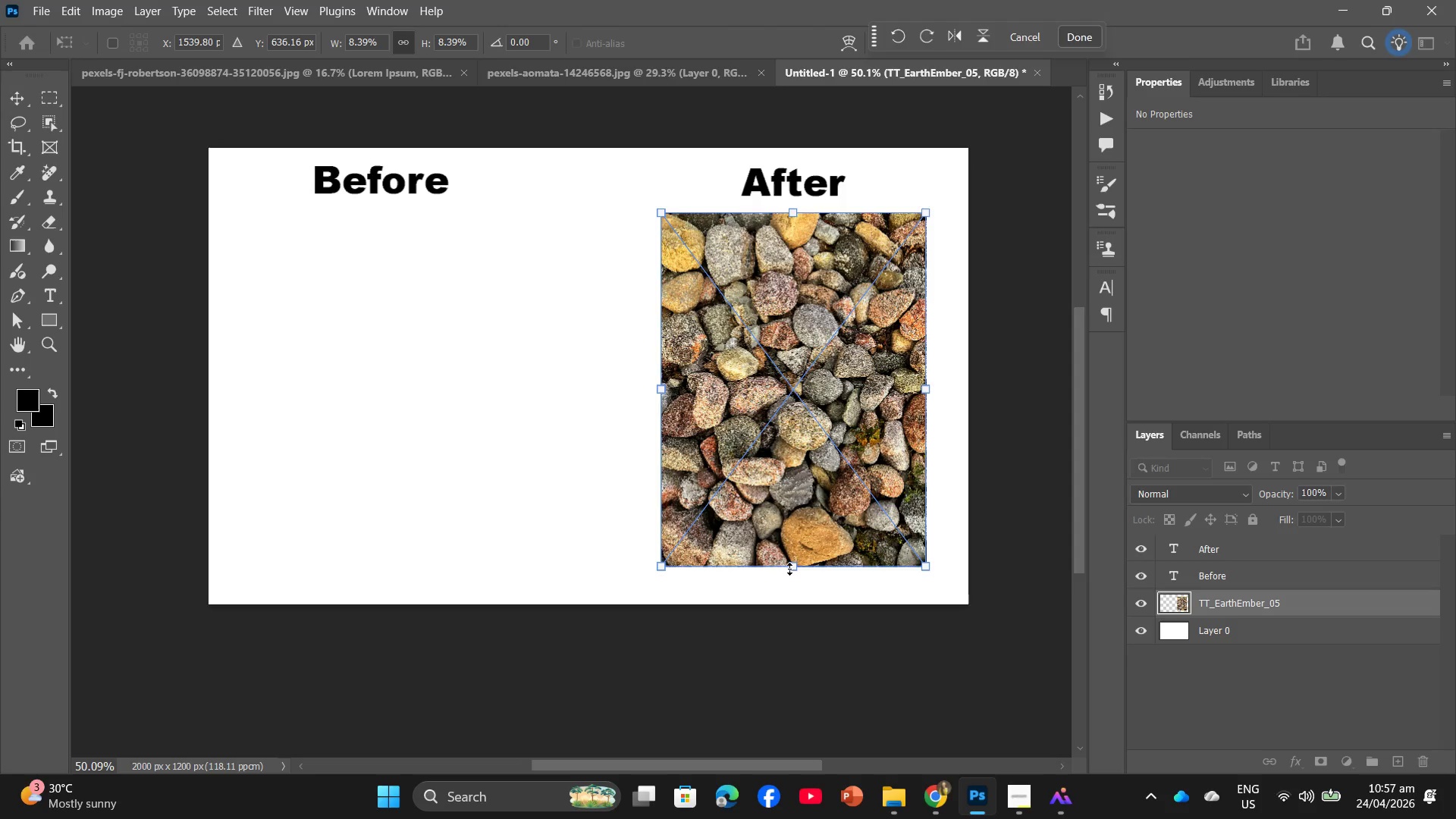 
left_click_drag(start_coordinate=[789, 569], to_coordinate=[789, 581])
 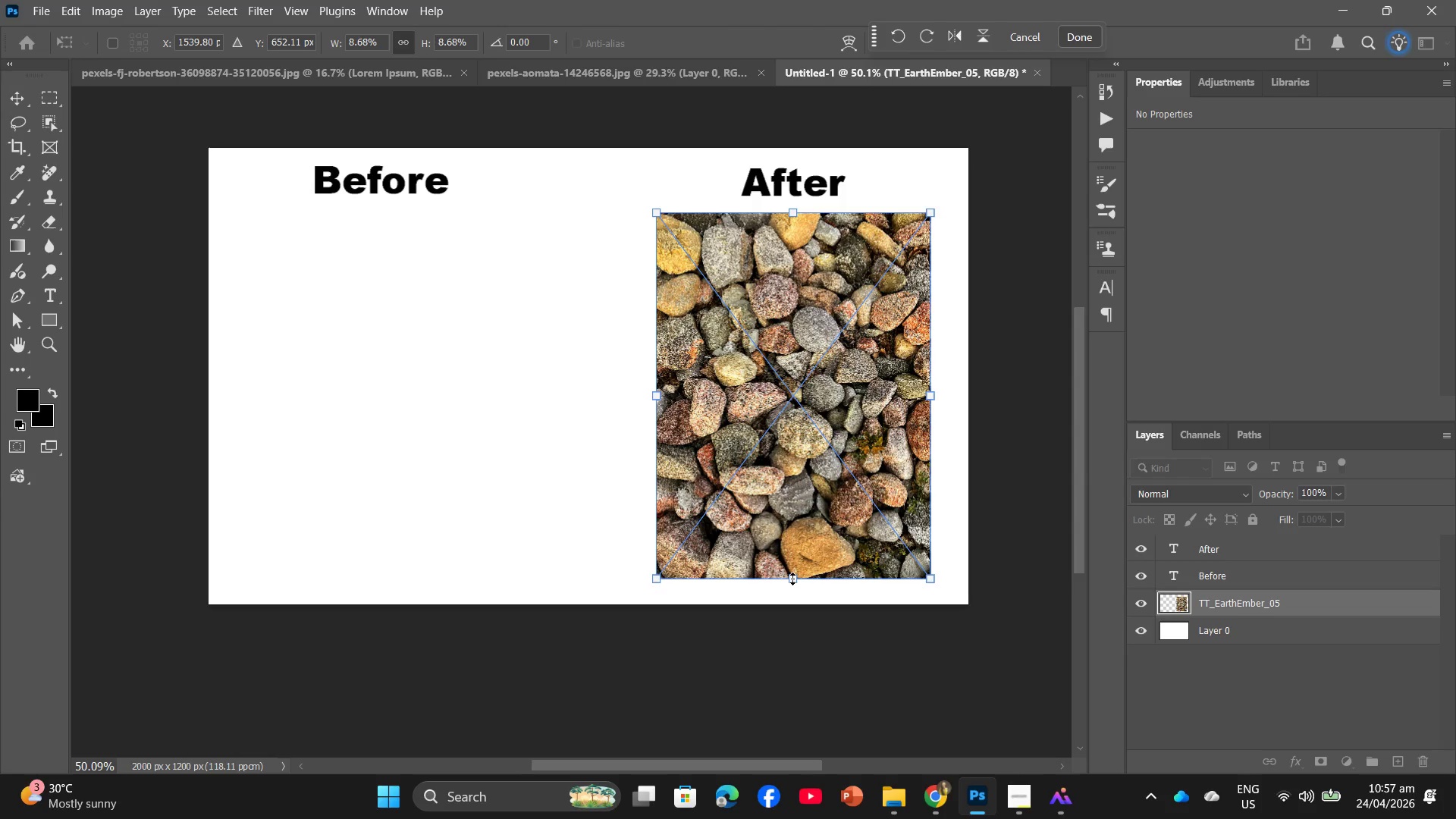 
key(Enter)
 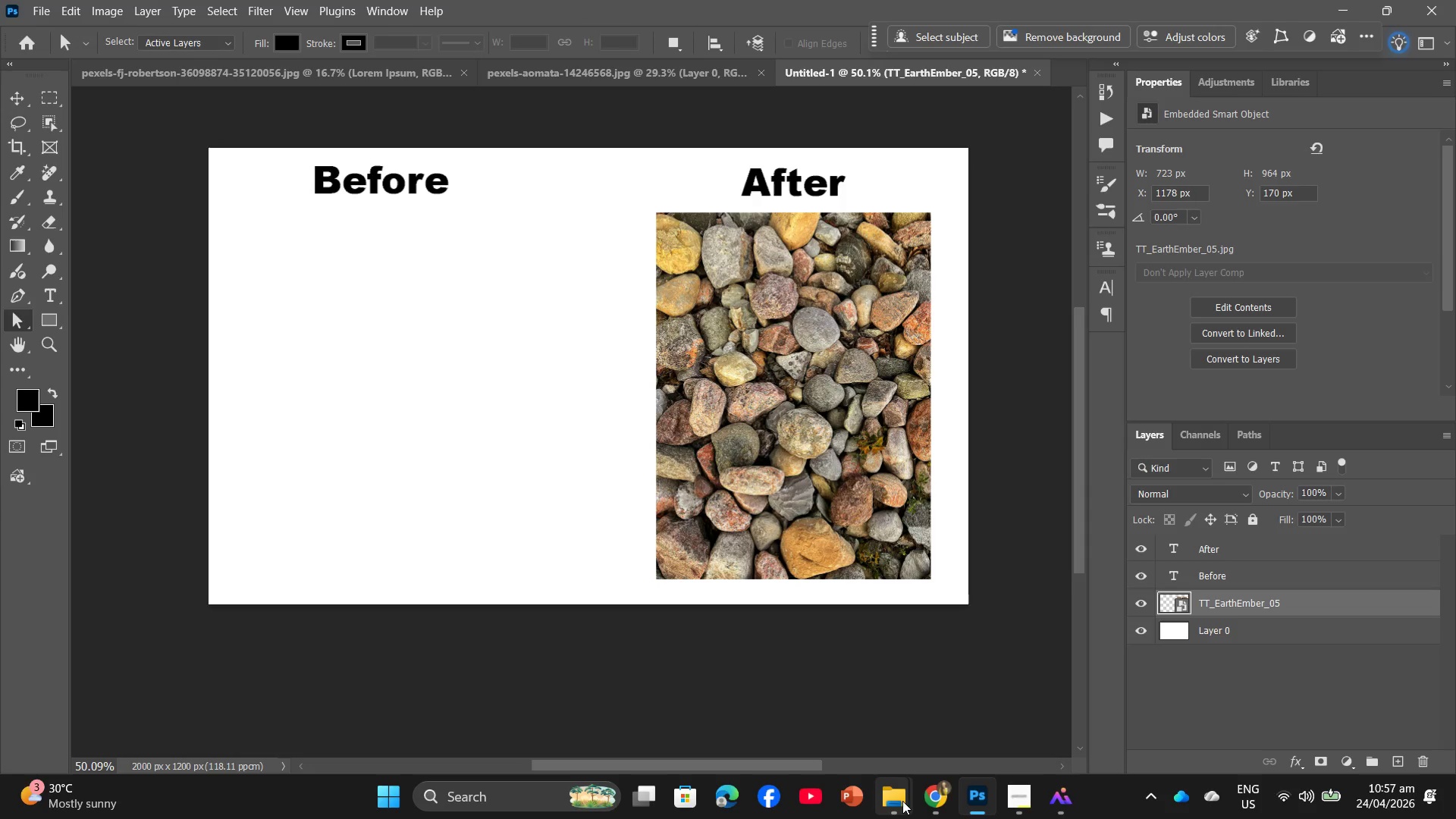 
left_click([793, 711])
 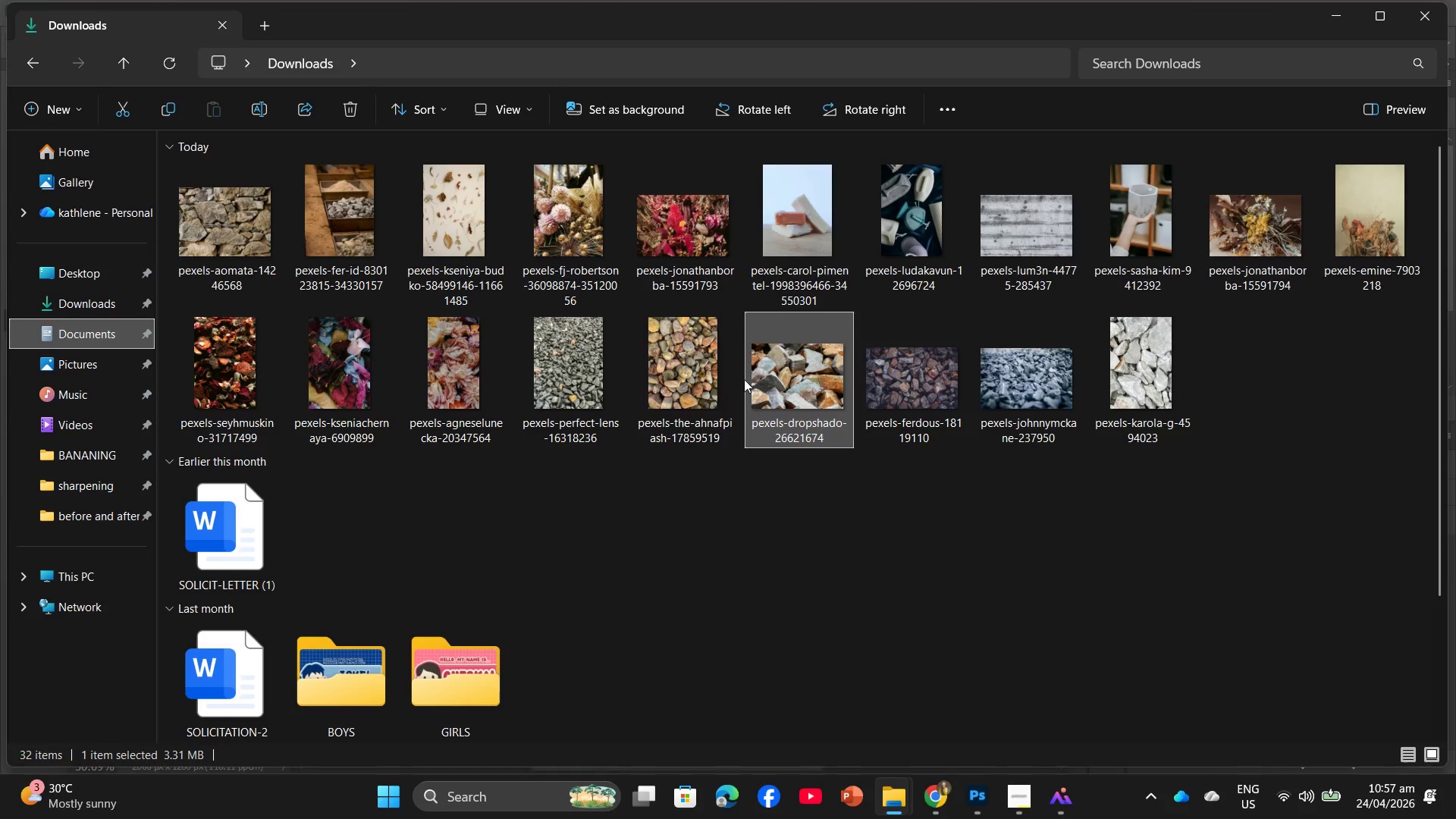 
left_click_drag(start_coordinate=[692, 379], to_coordinate=[698, 399])
 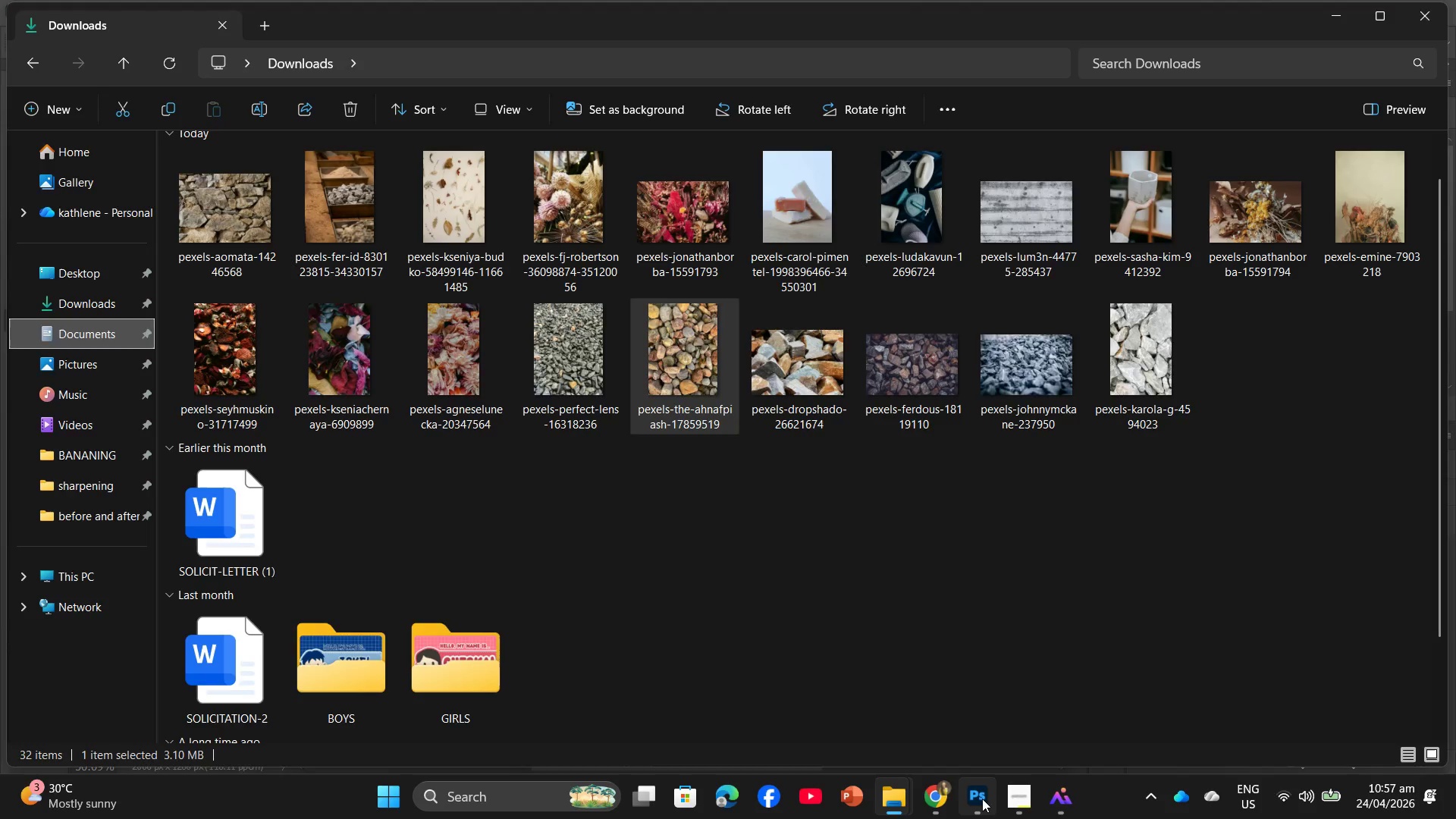 
left_click([984, 800])
 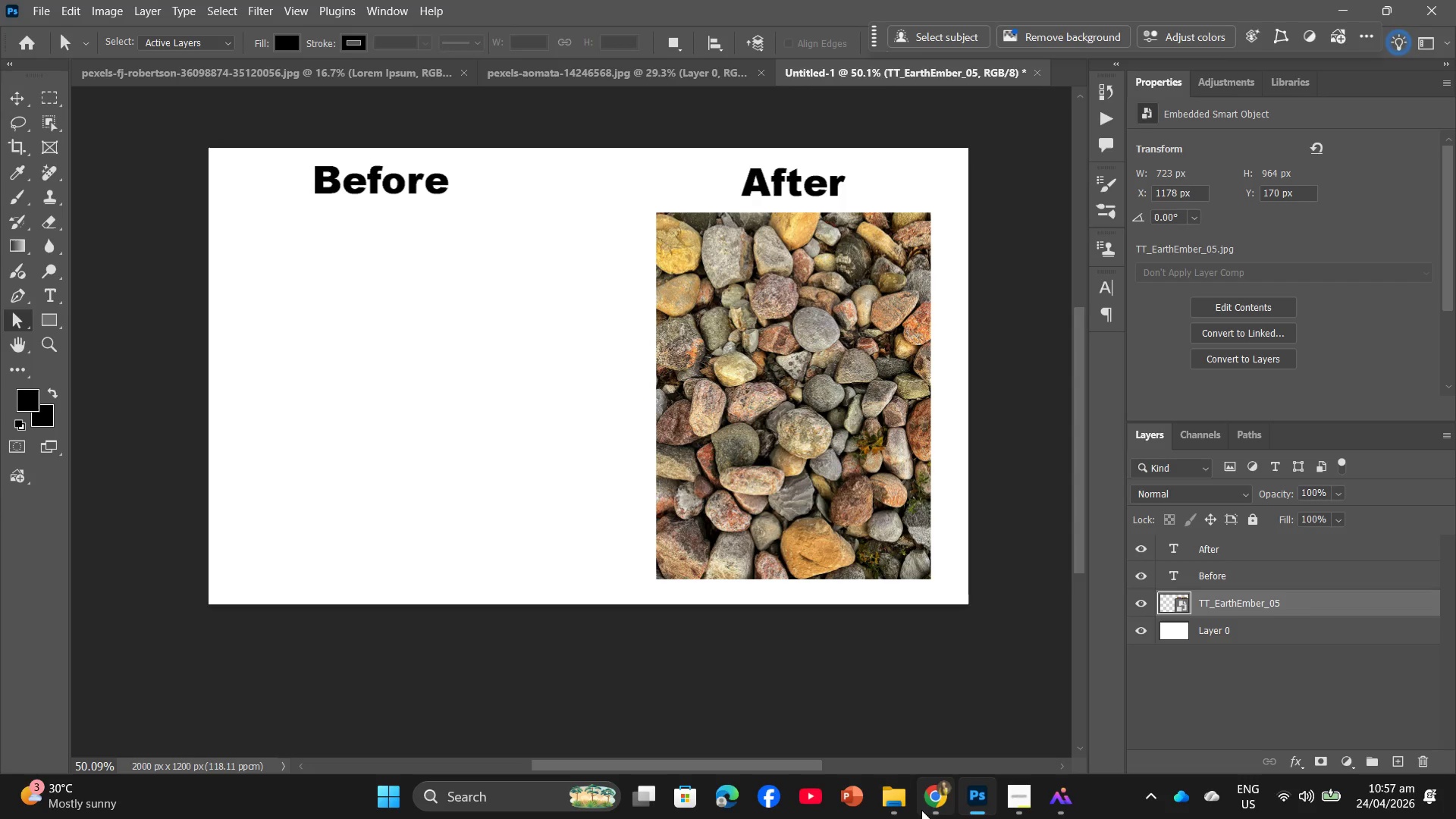 
left_click([902, 806])
 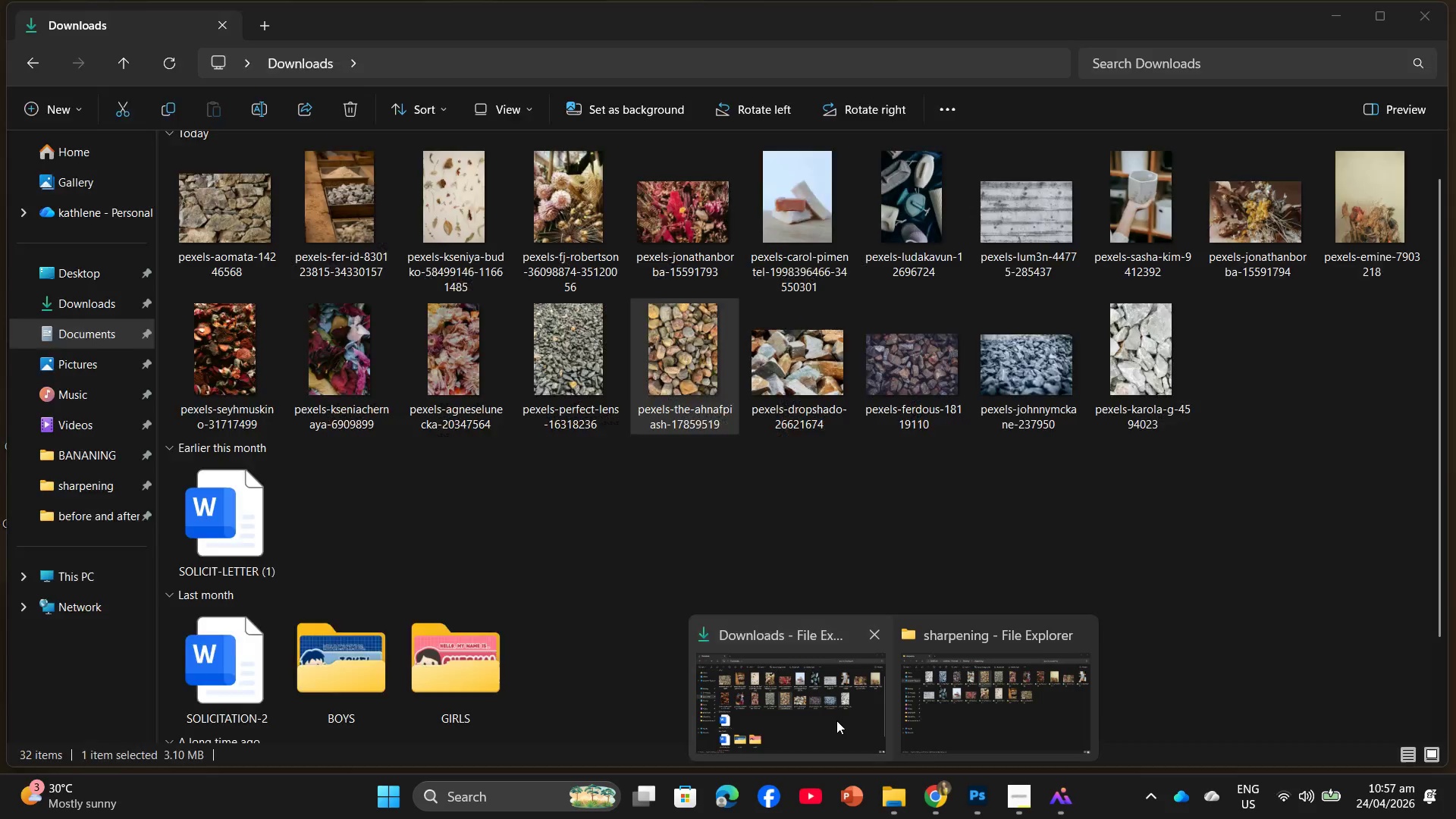 
left_click([836, 720])
 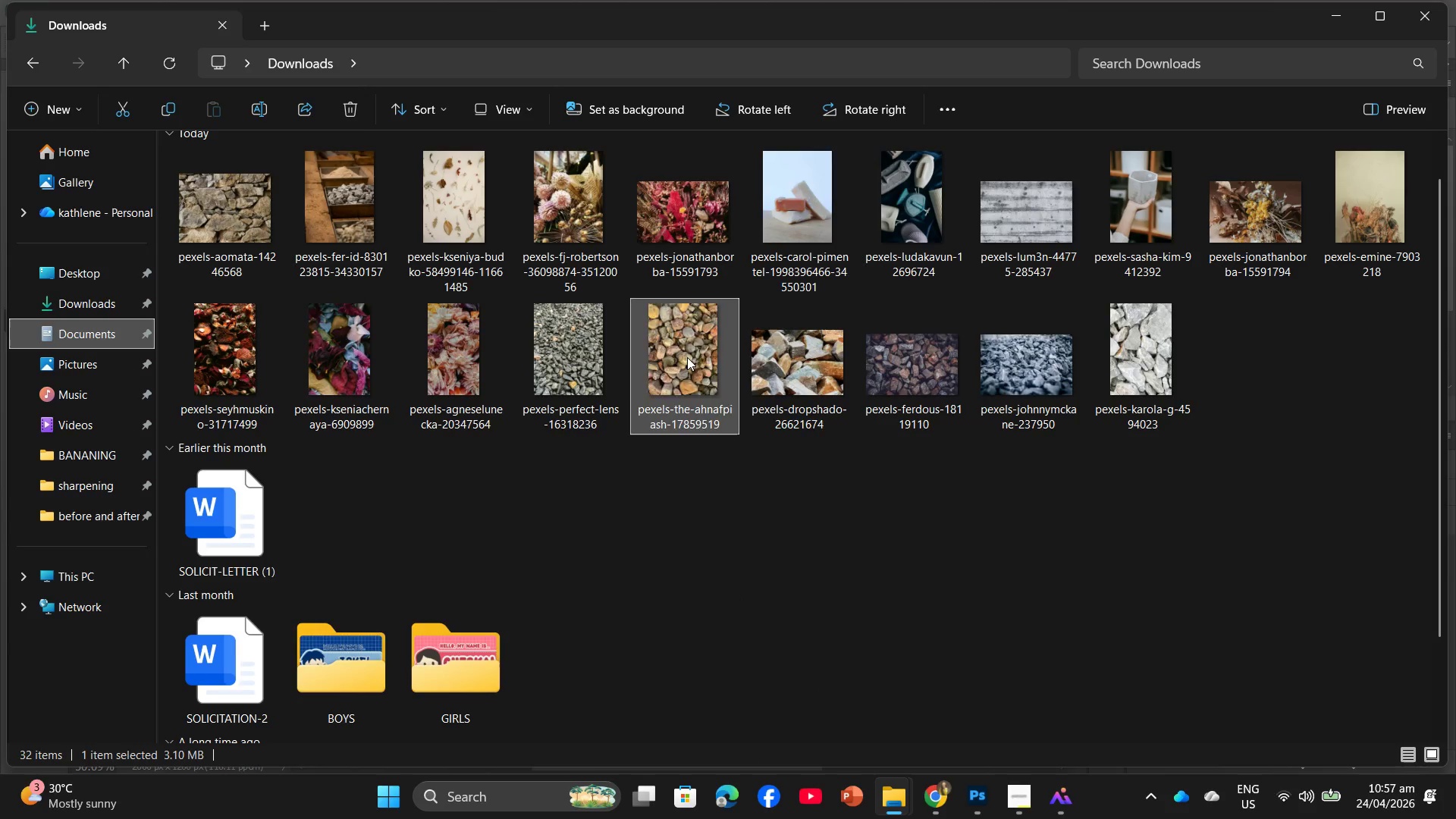 
left_click_drag(start_coordinate=[687, 357], to_coordinate=[413, 387])
 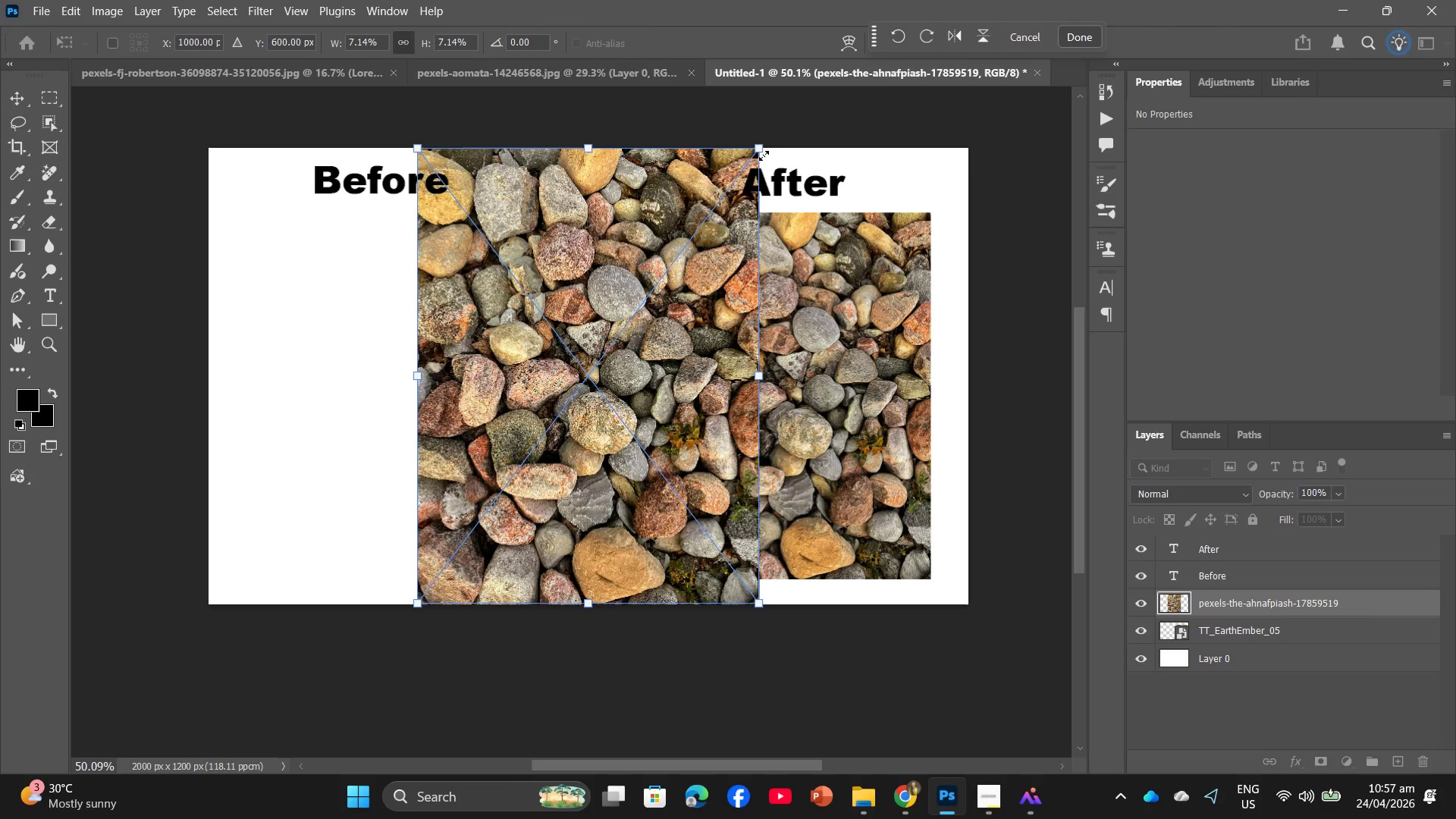 
left_click_drag(start_coordinate=[755, 147], to_coordinate=[635, 316])
 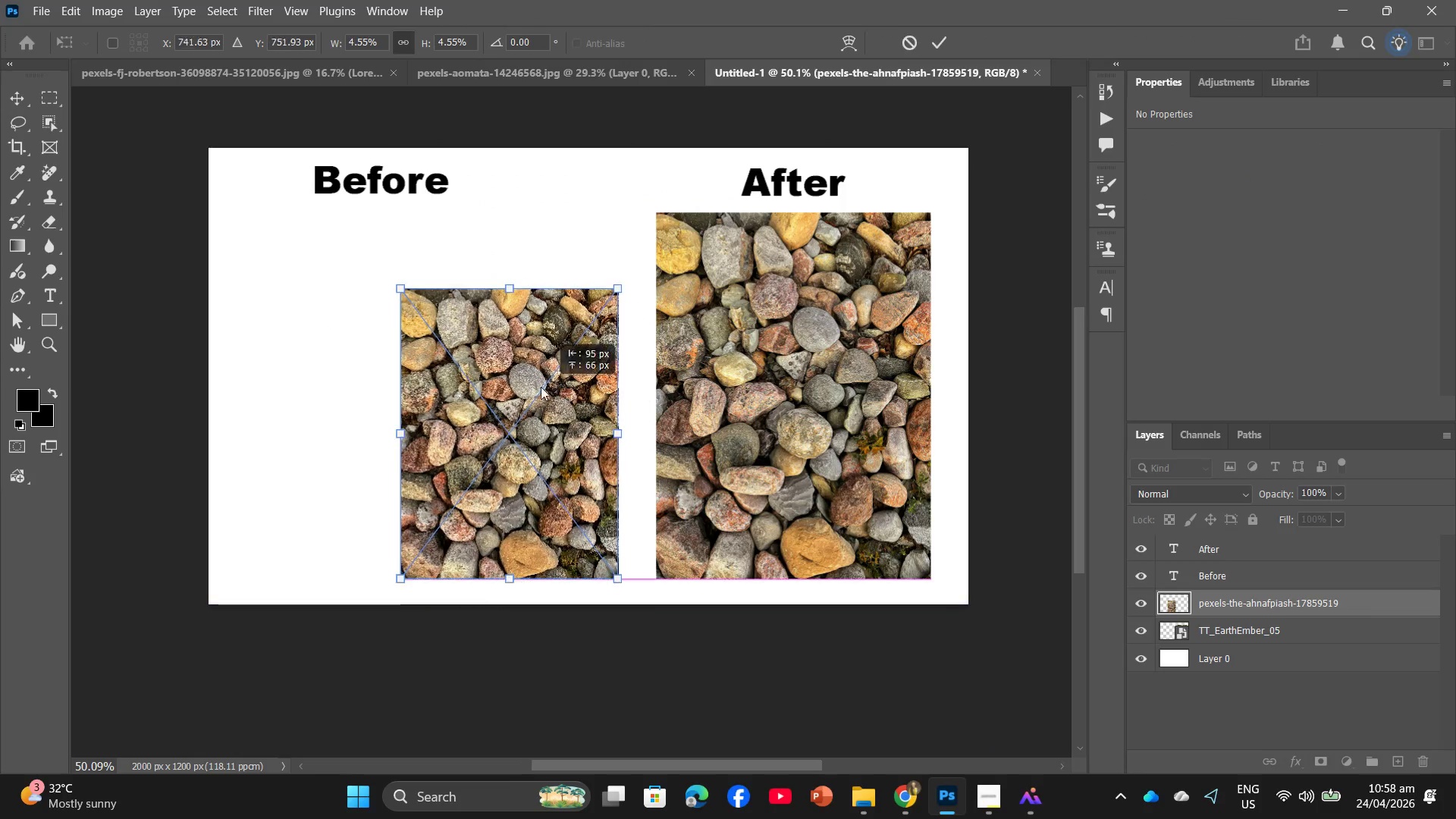 
left_click_drag(start_coordinate=[582, 419], to_coordinate=[454, 321])
 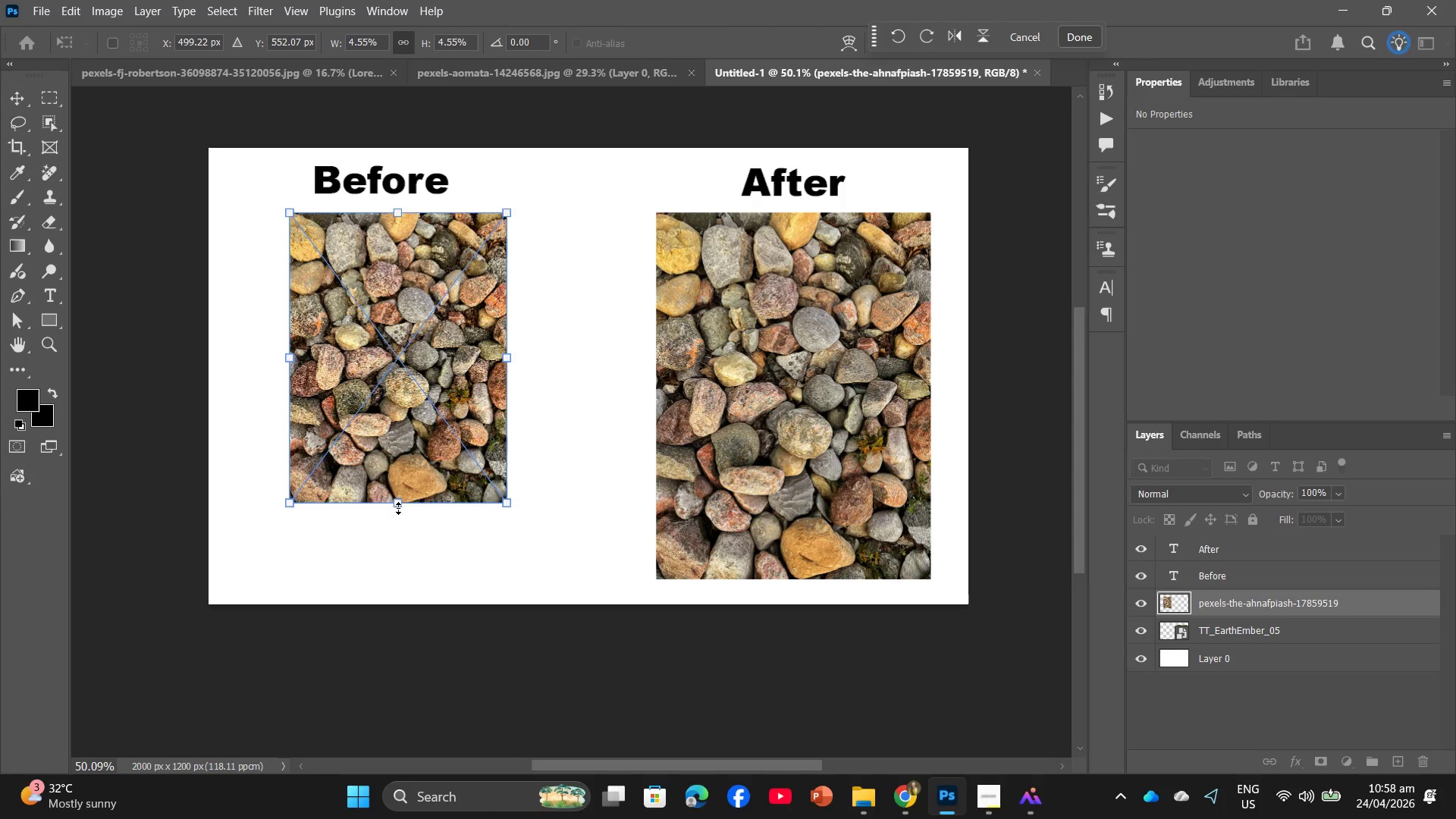 
left_click_drag(start_coordinate=[396, 507], to_coordinate=[384, 579])
 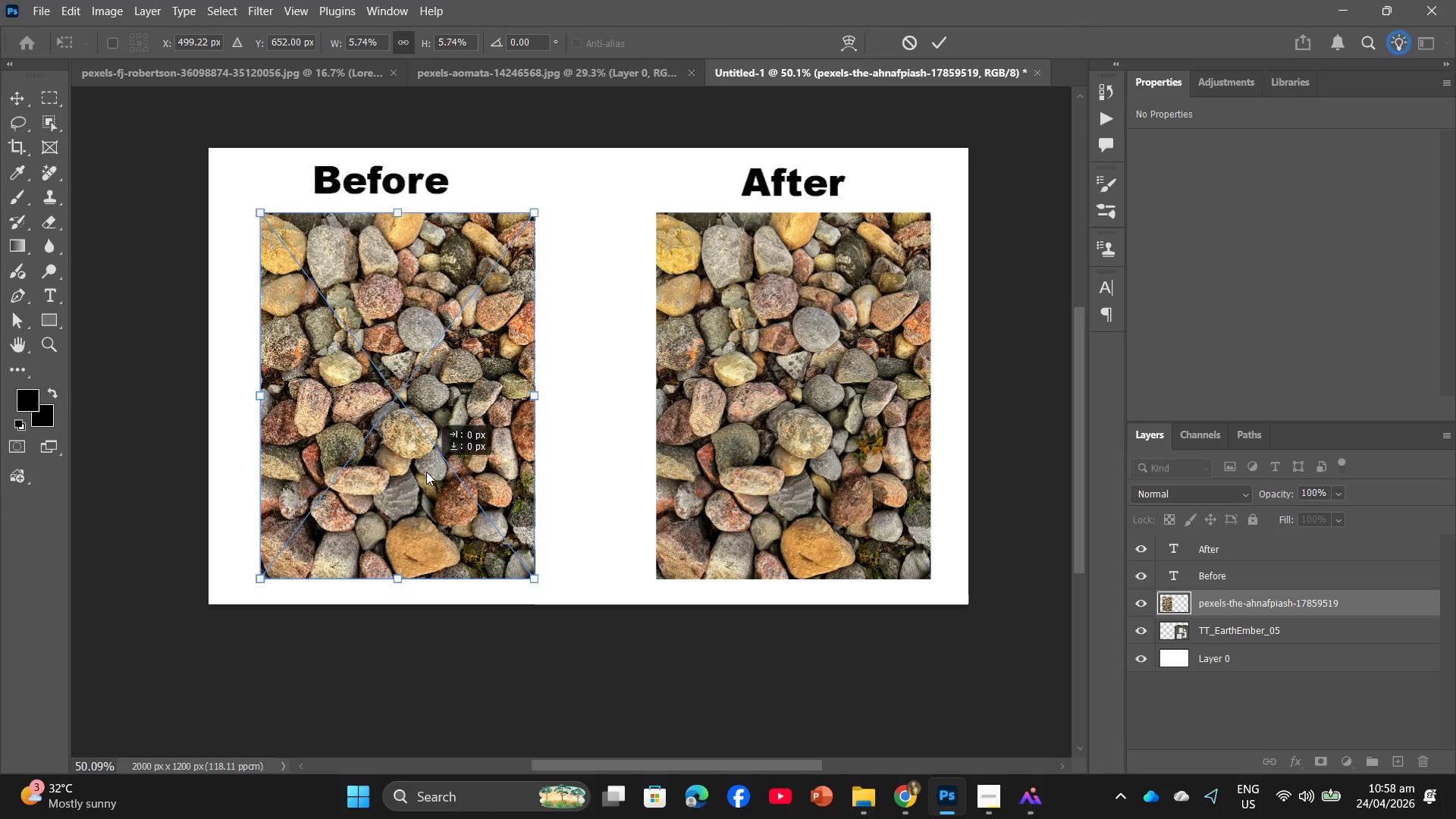 
left_click_drag(start_coordinate=[428, 466], to_coordinate=[424, 467])
 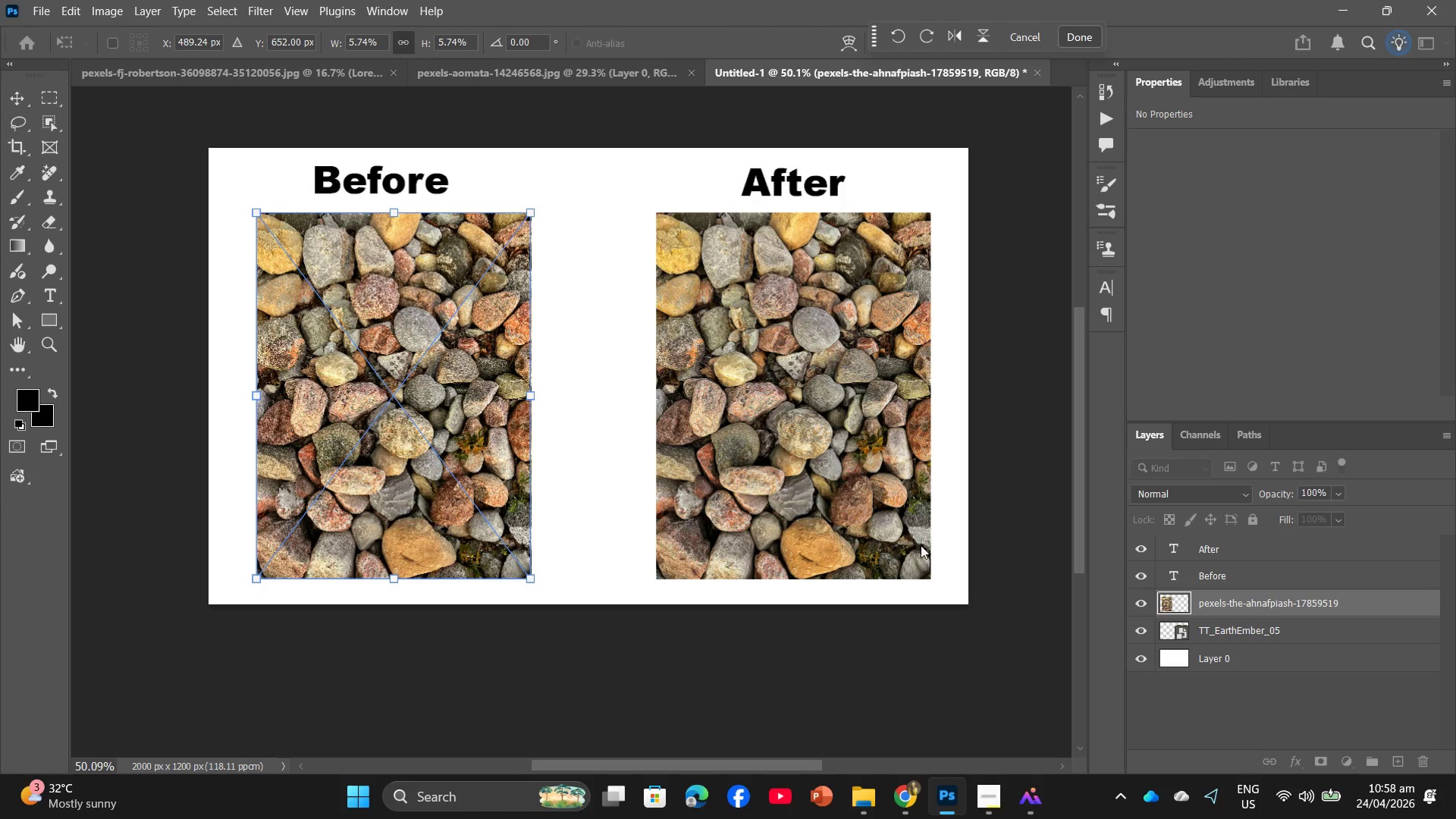 
key(Enter)
 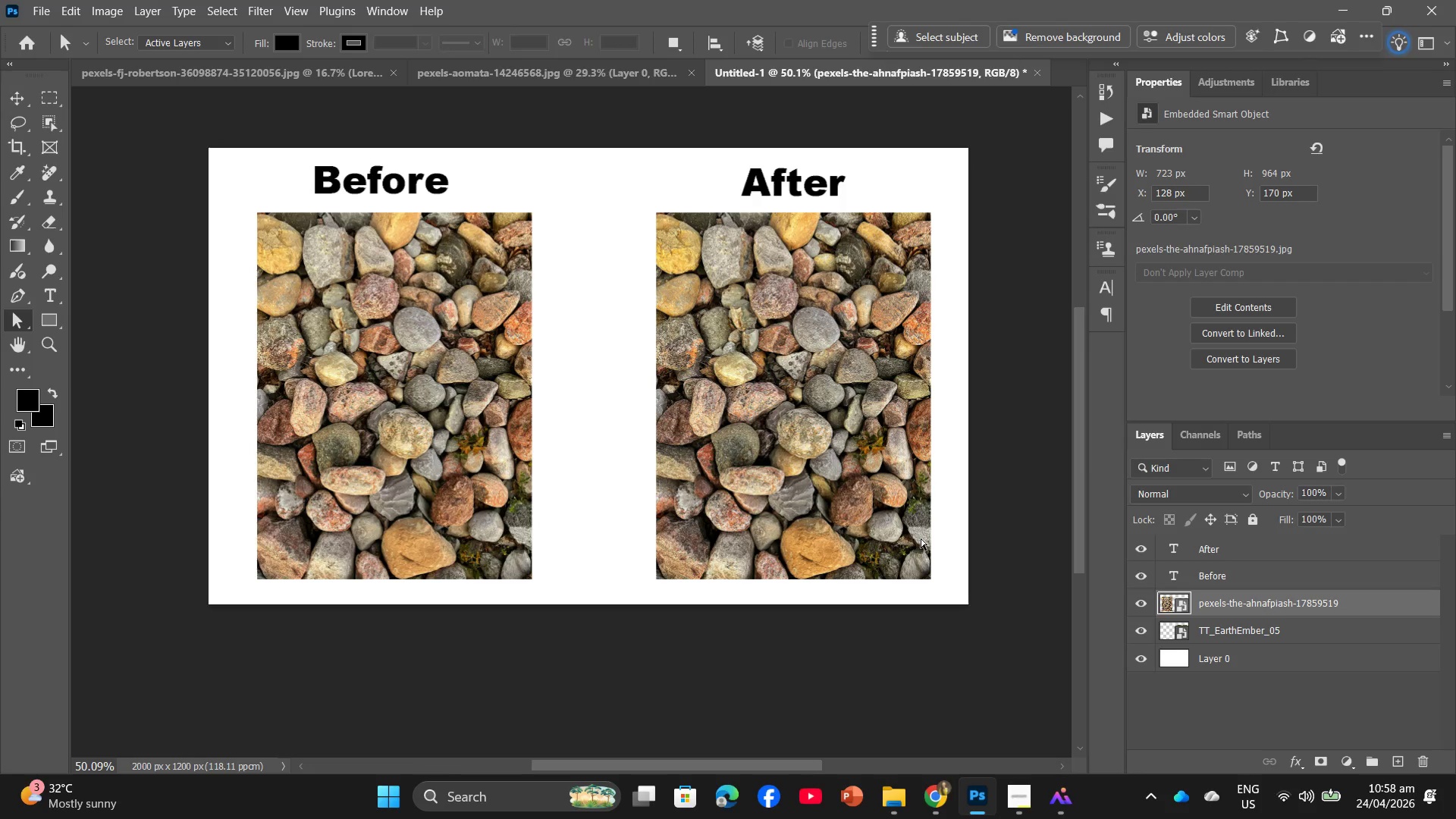 
wait(9.33)
 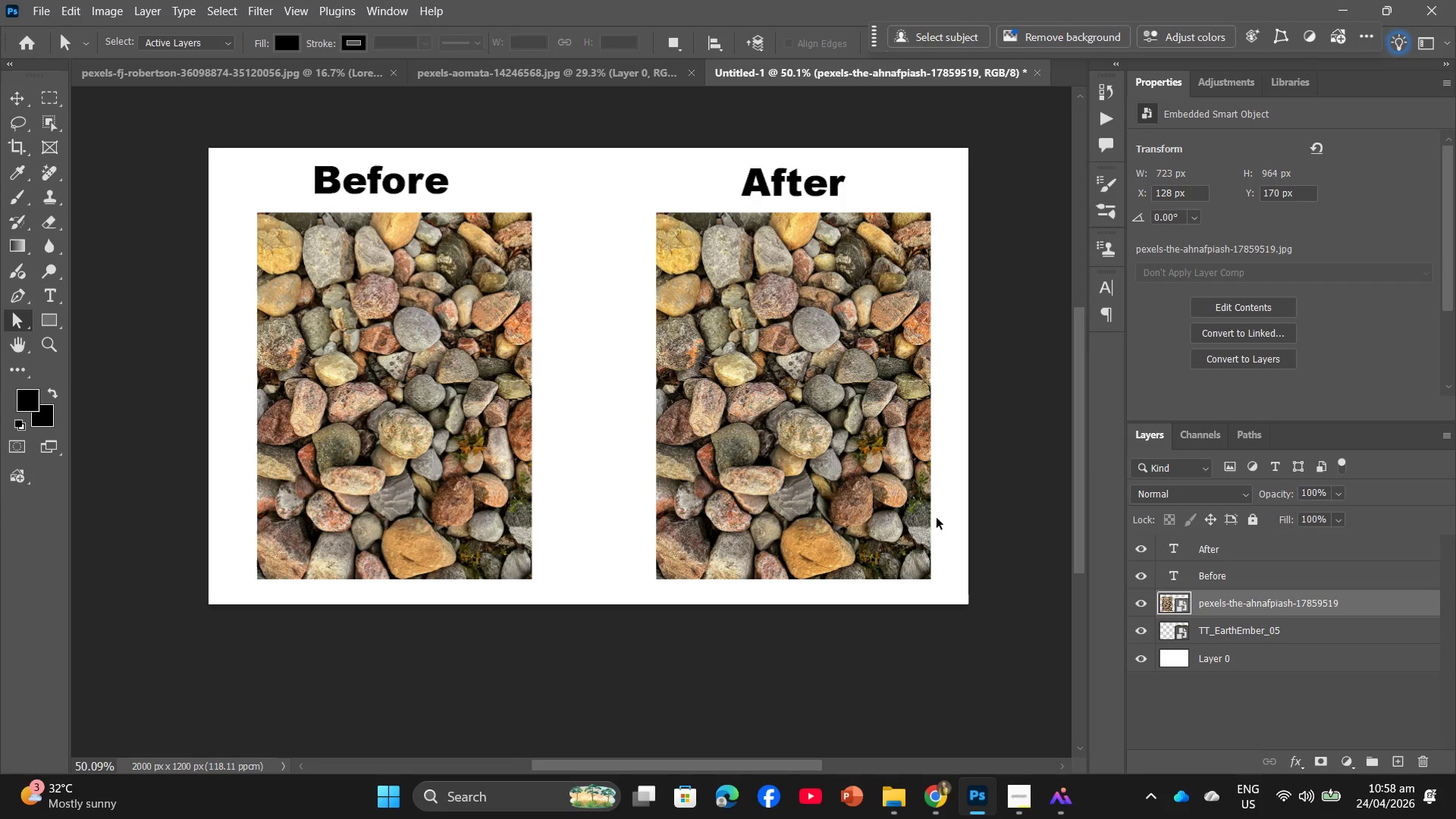 
key(Alt+Control+Shift+W)
 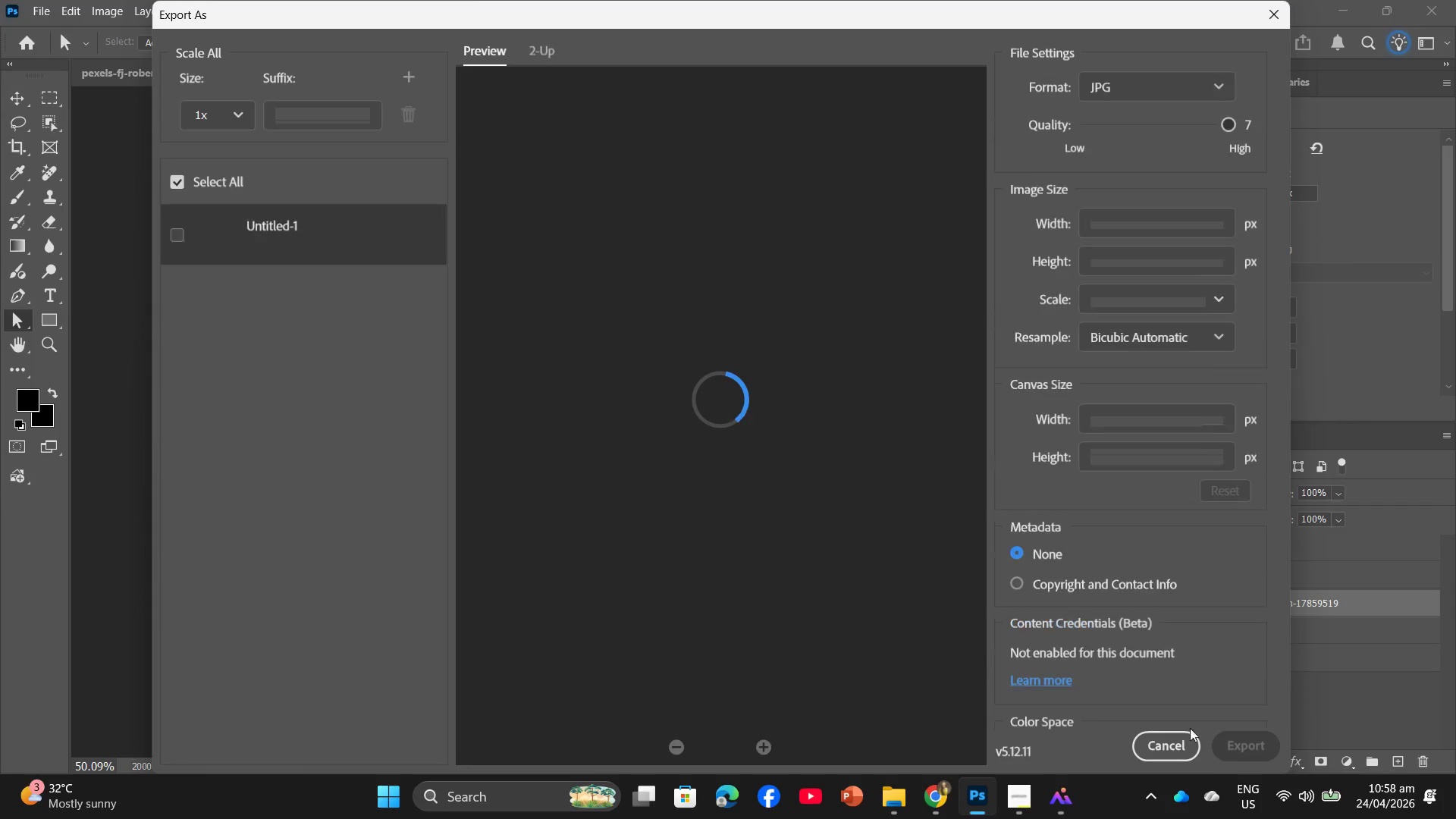 
left_click([1256, 743])
 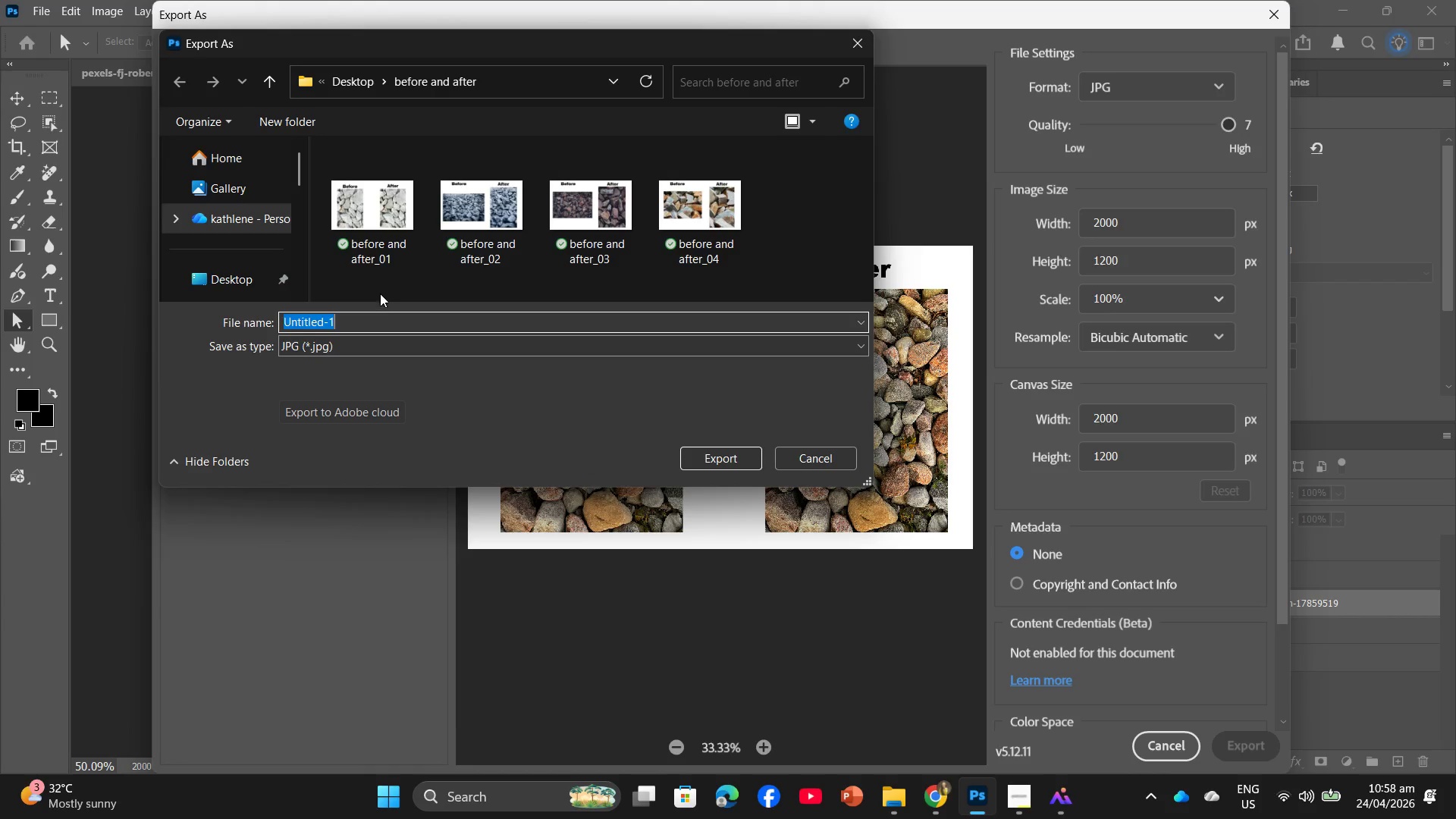 
wait(5.08)
 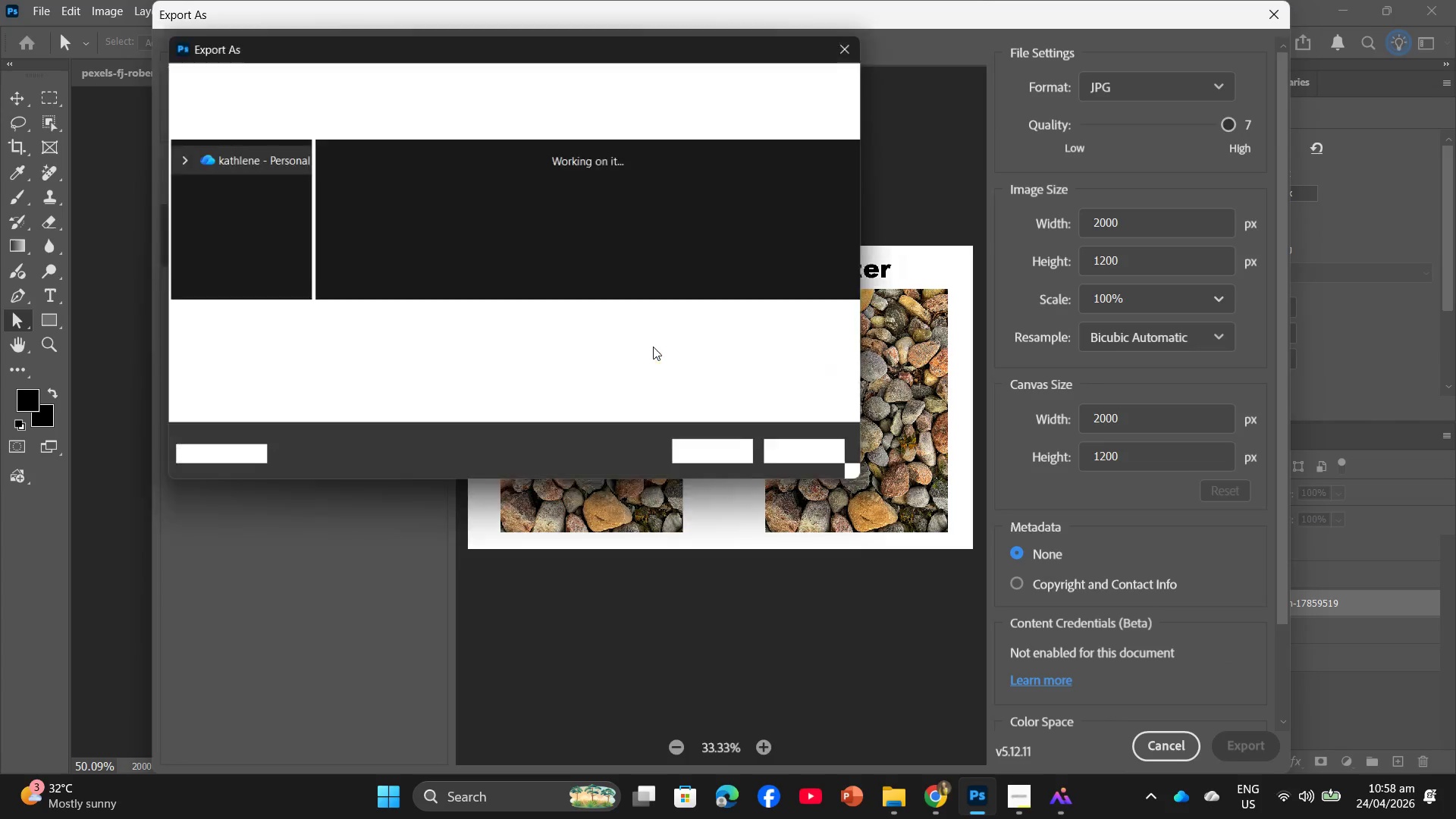 
left_click([736, 222])
 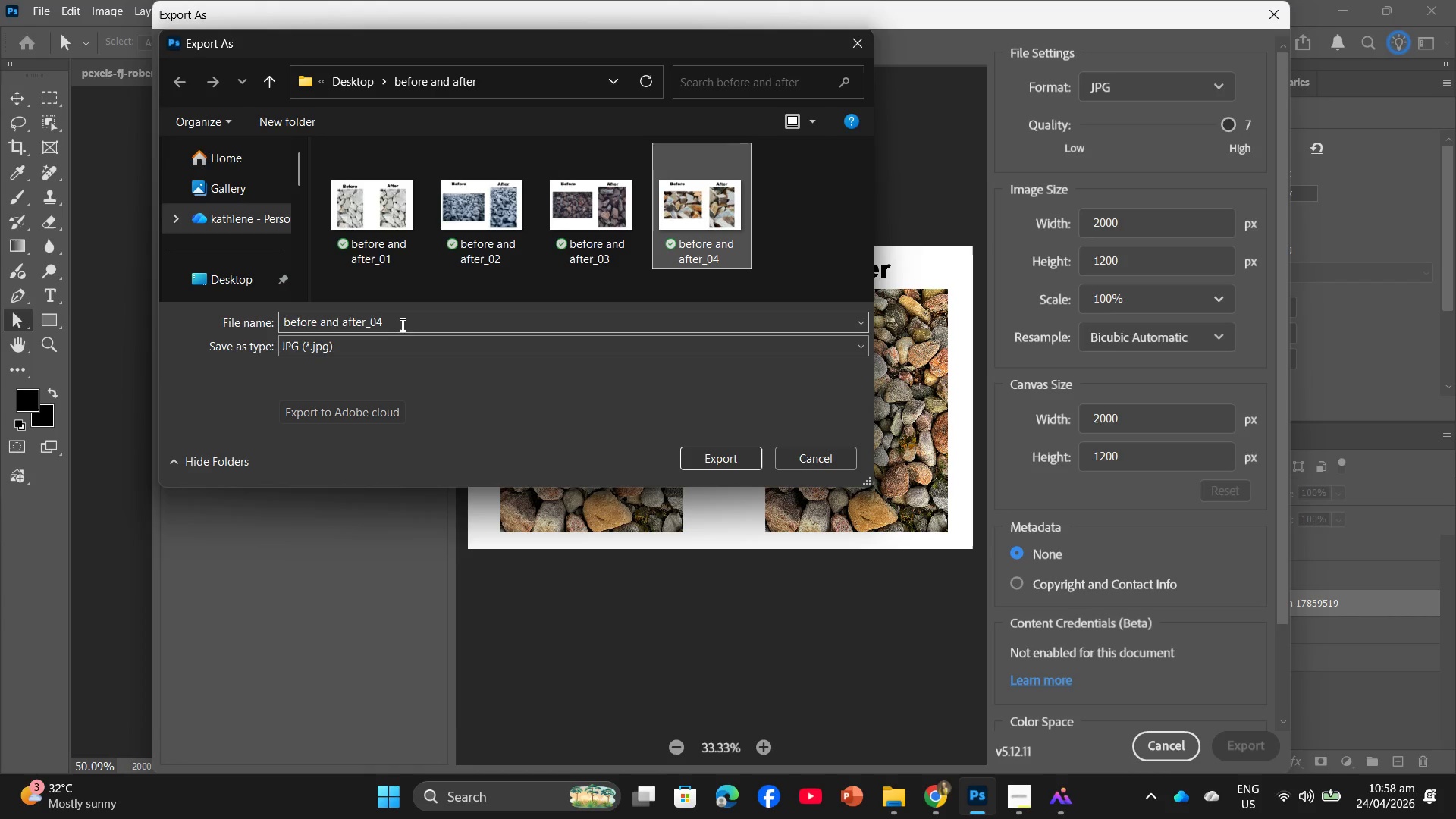 
left_click([406, 323])
 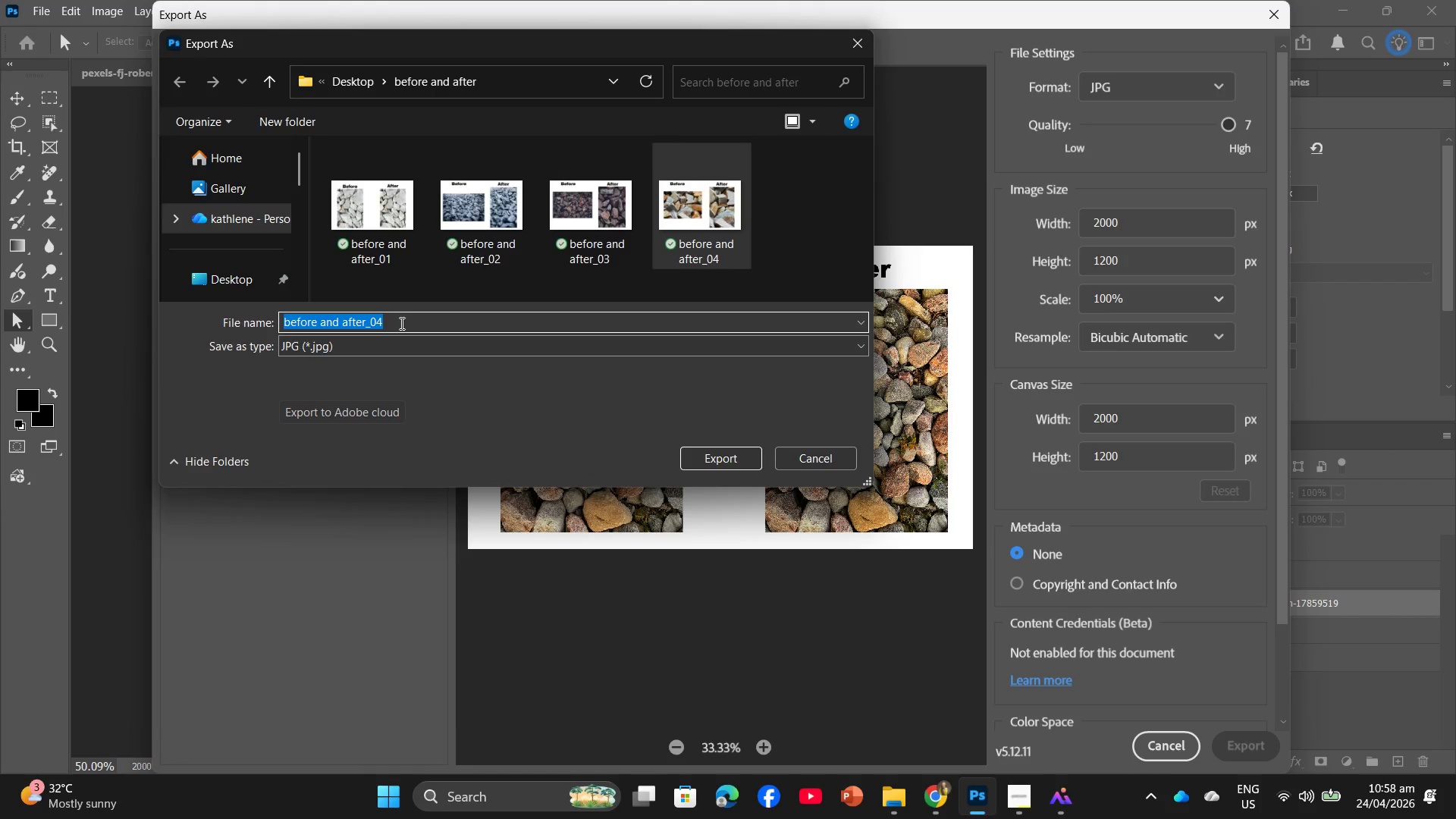 
left_click([400, 323])
 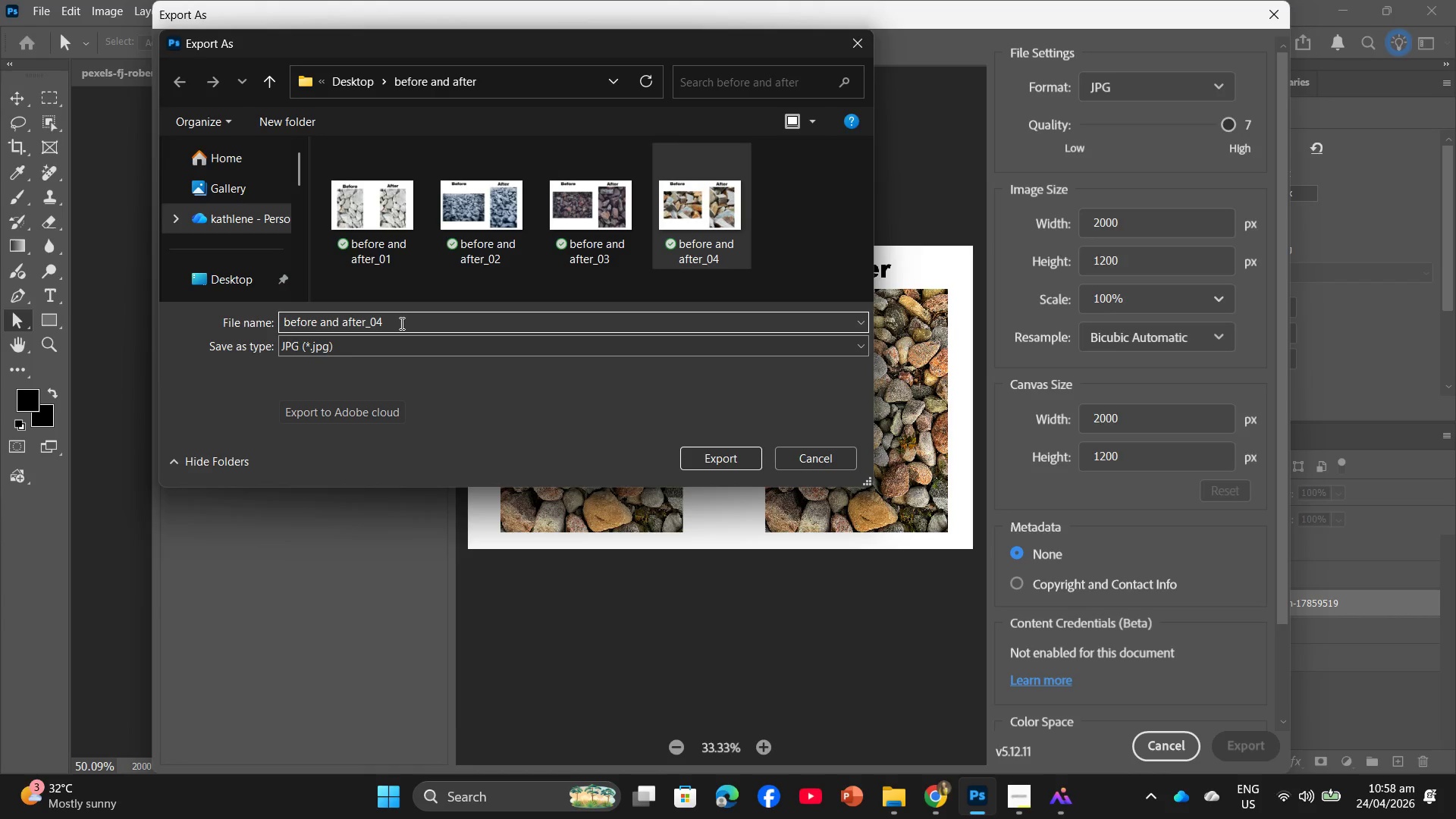 
key(Backspace)
 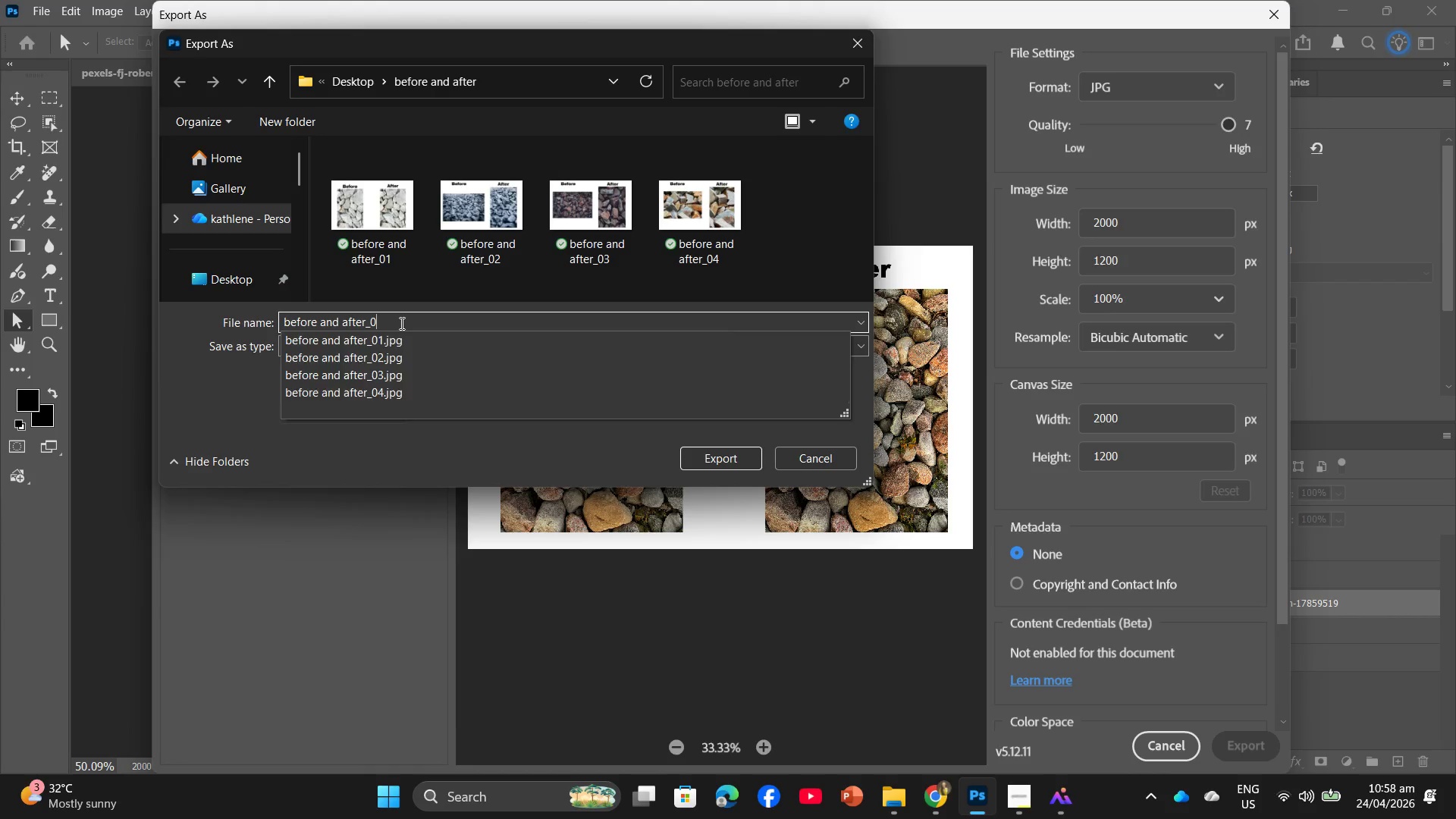 
key(Numpad5)
 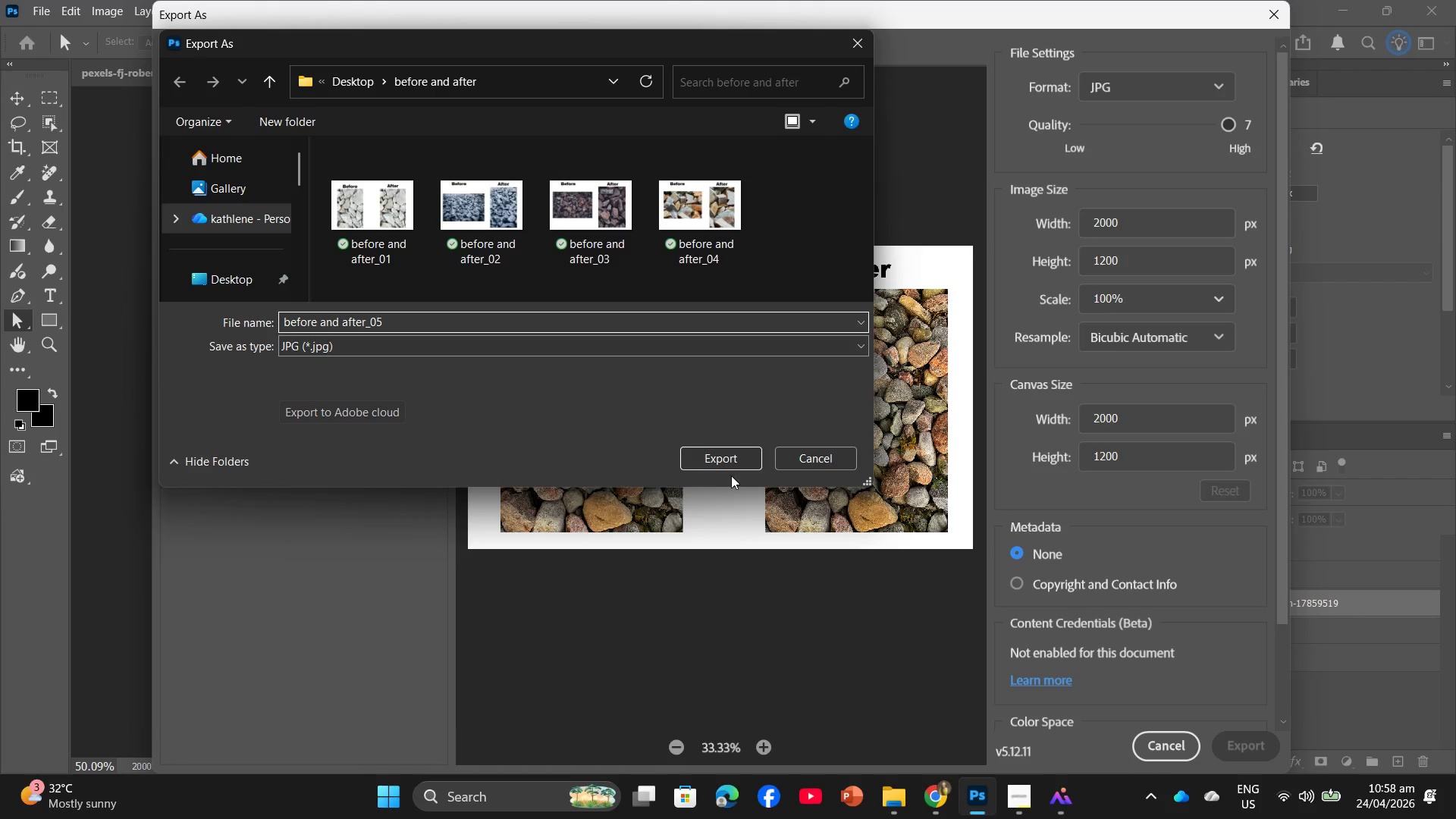 
left_click([735, 459])
 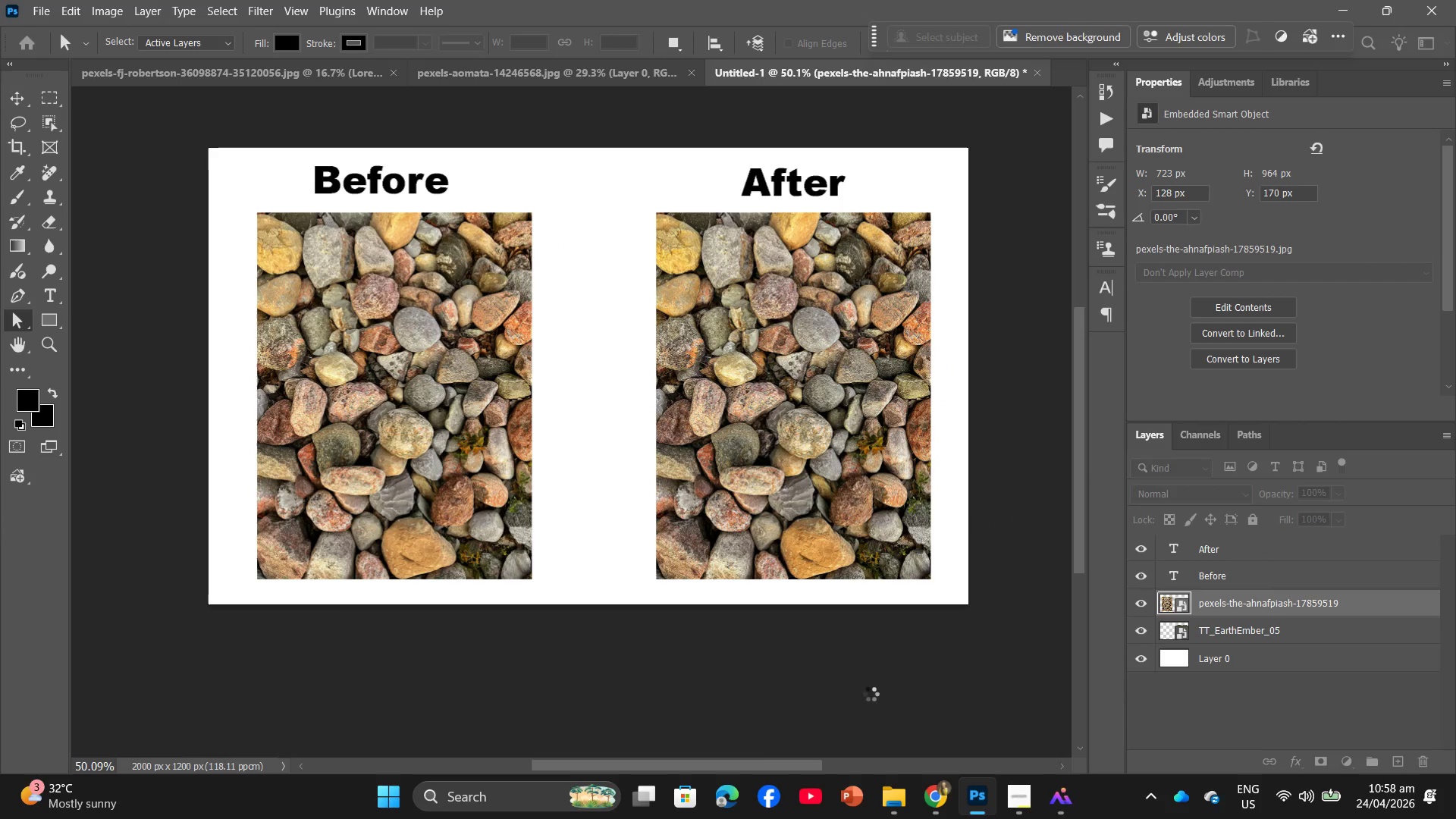 
wait(8.13)
 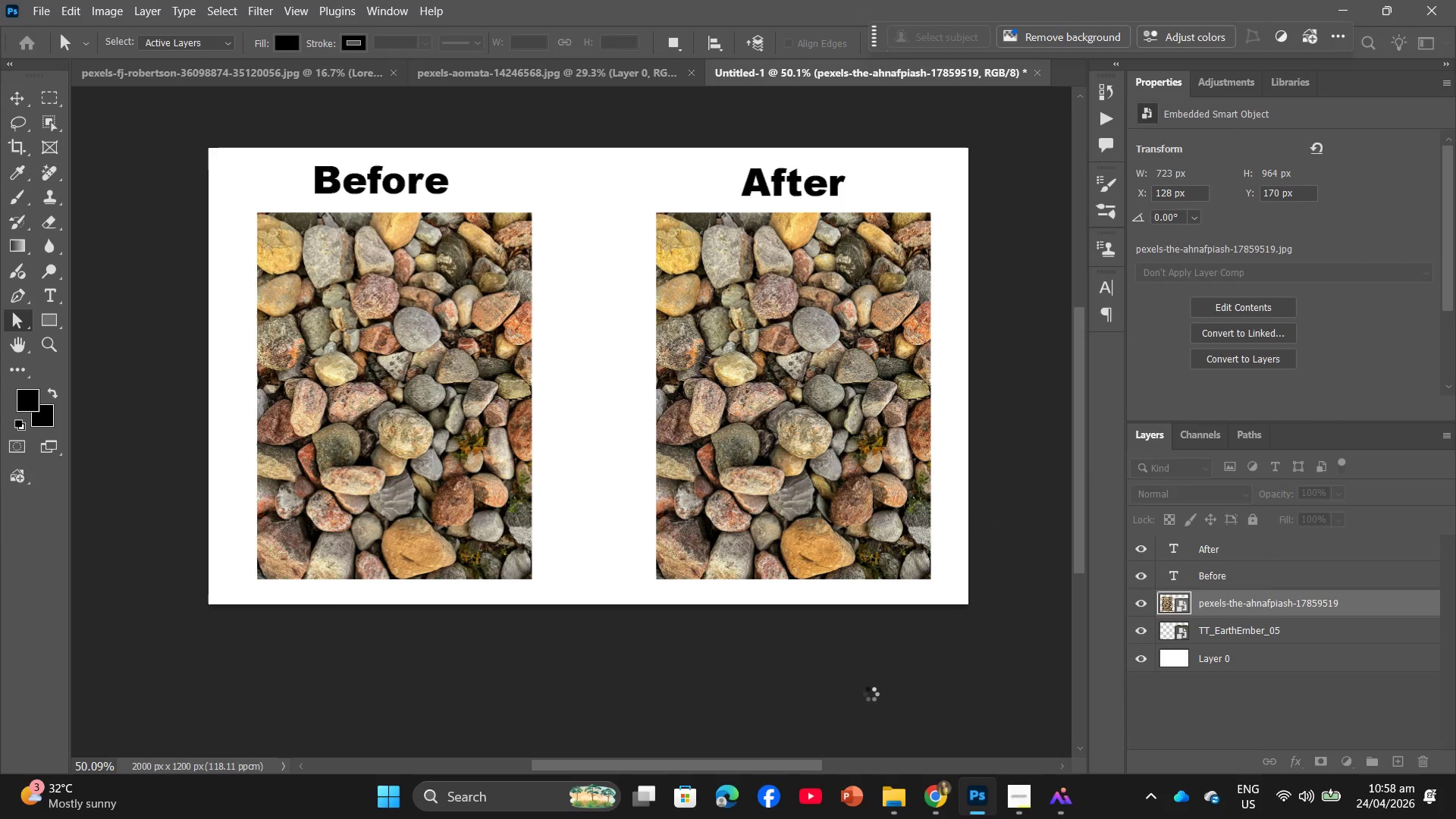 
mouse_move([929, 802])
 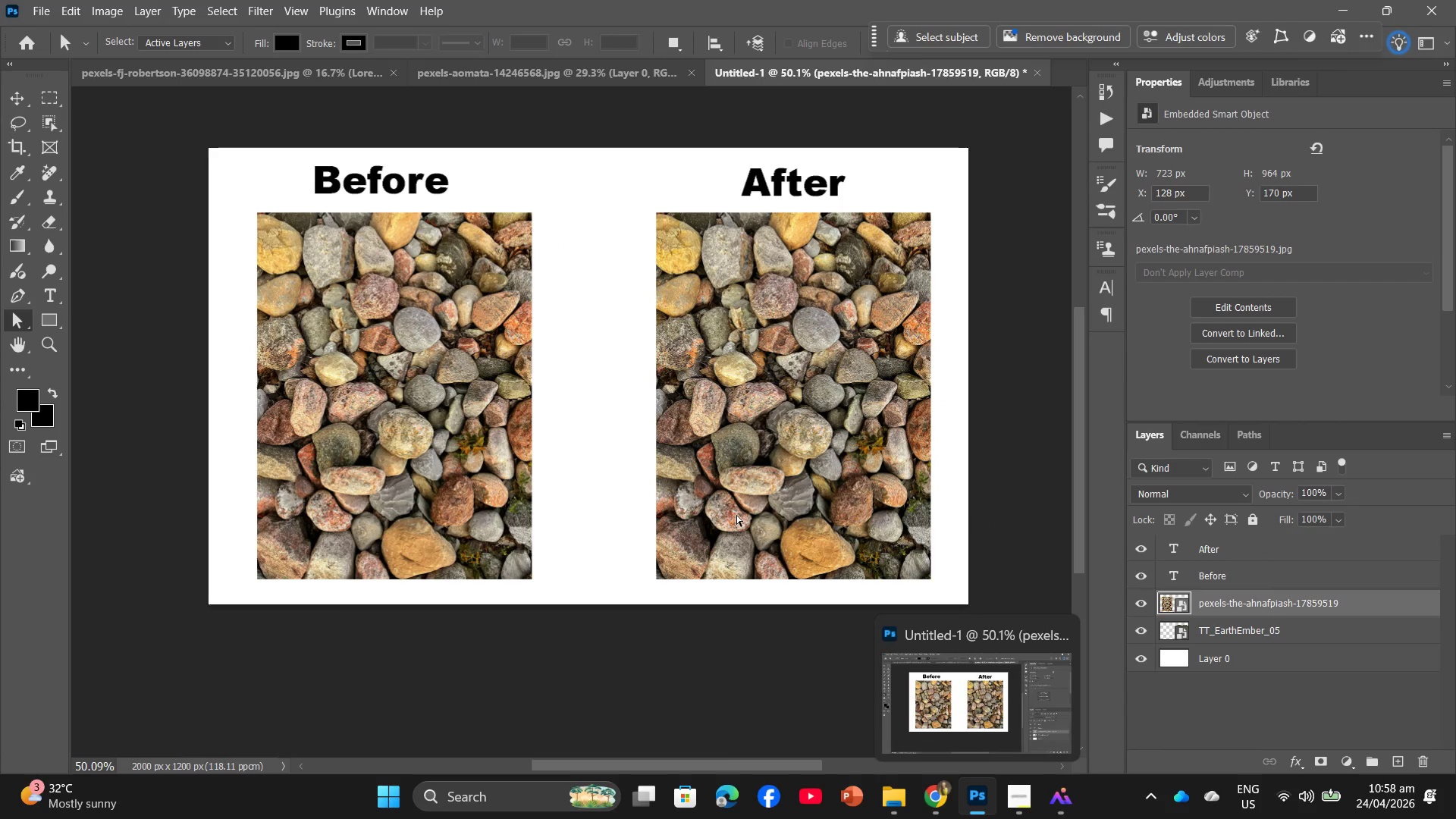 
key(Control+T)
 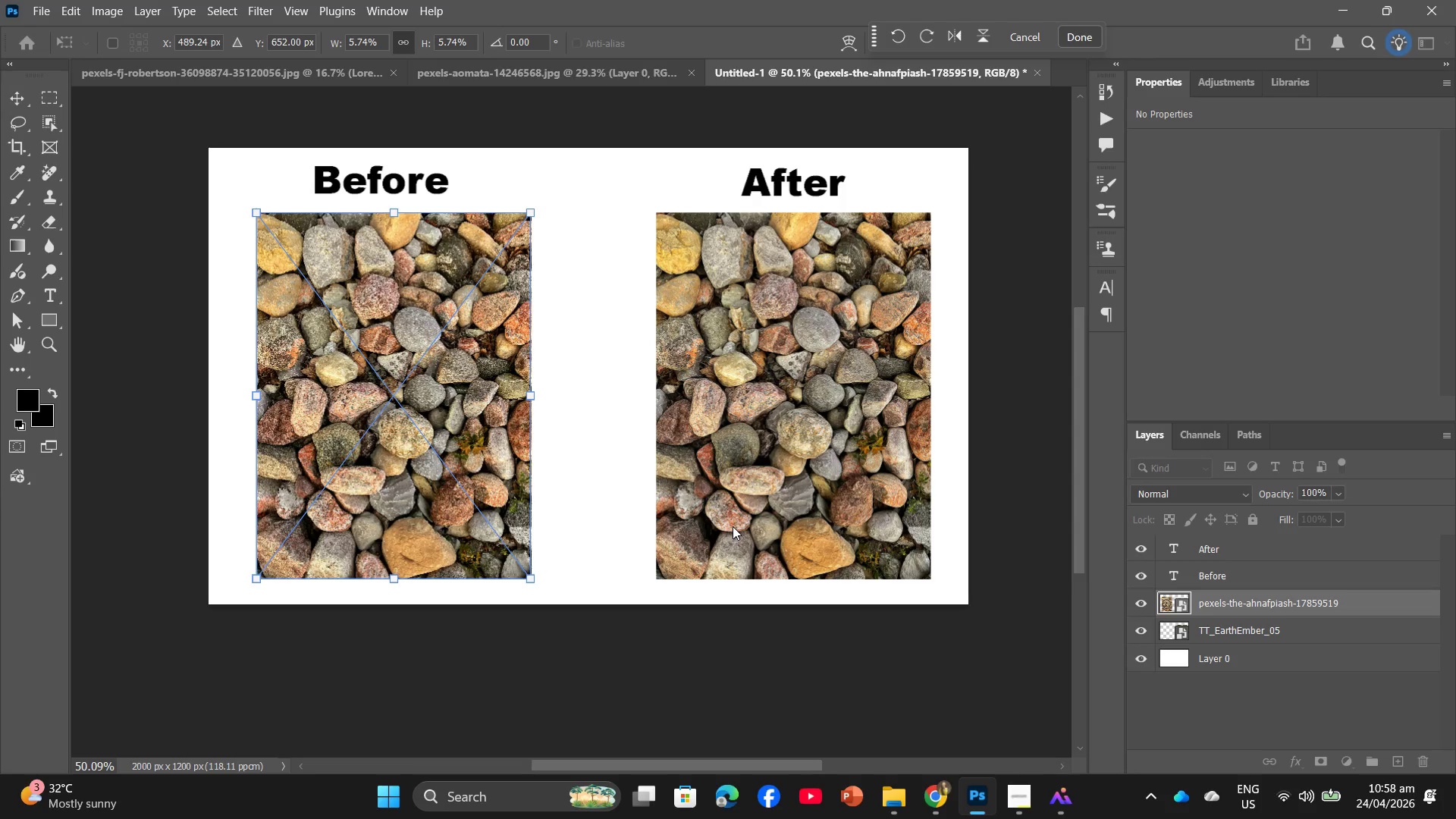 
key(Backspace)
 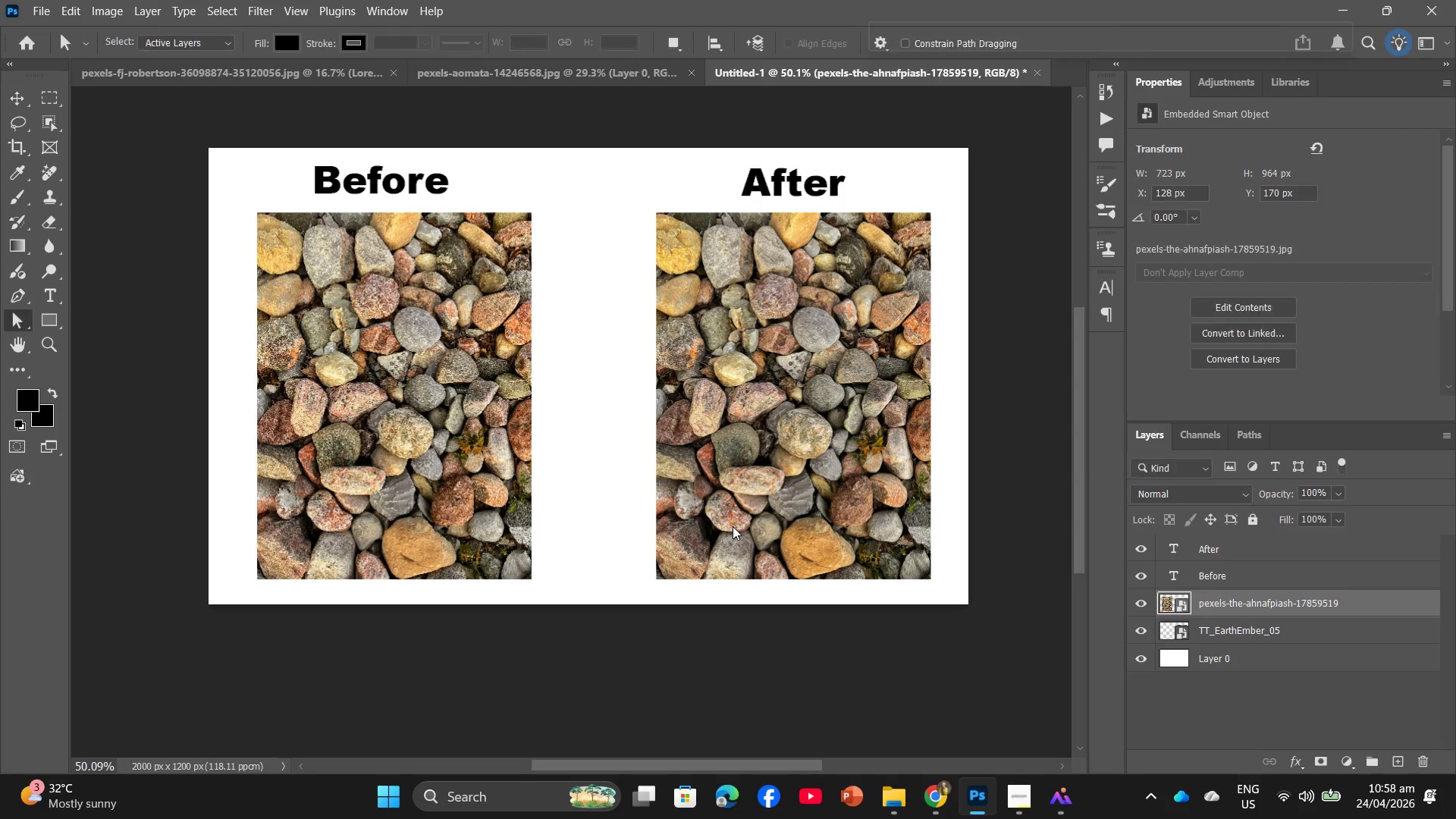 
key(Backspace)
 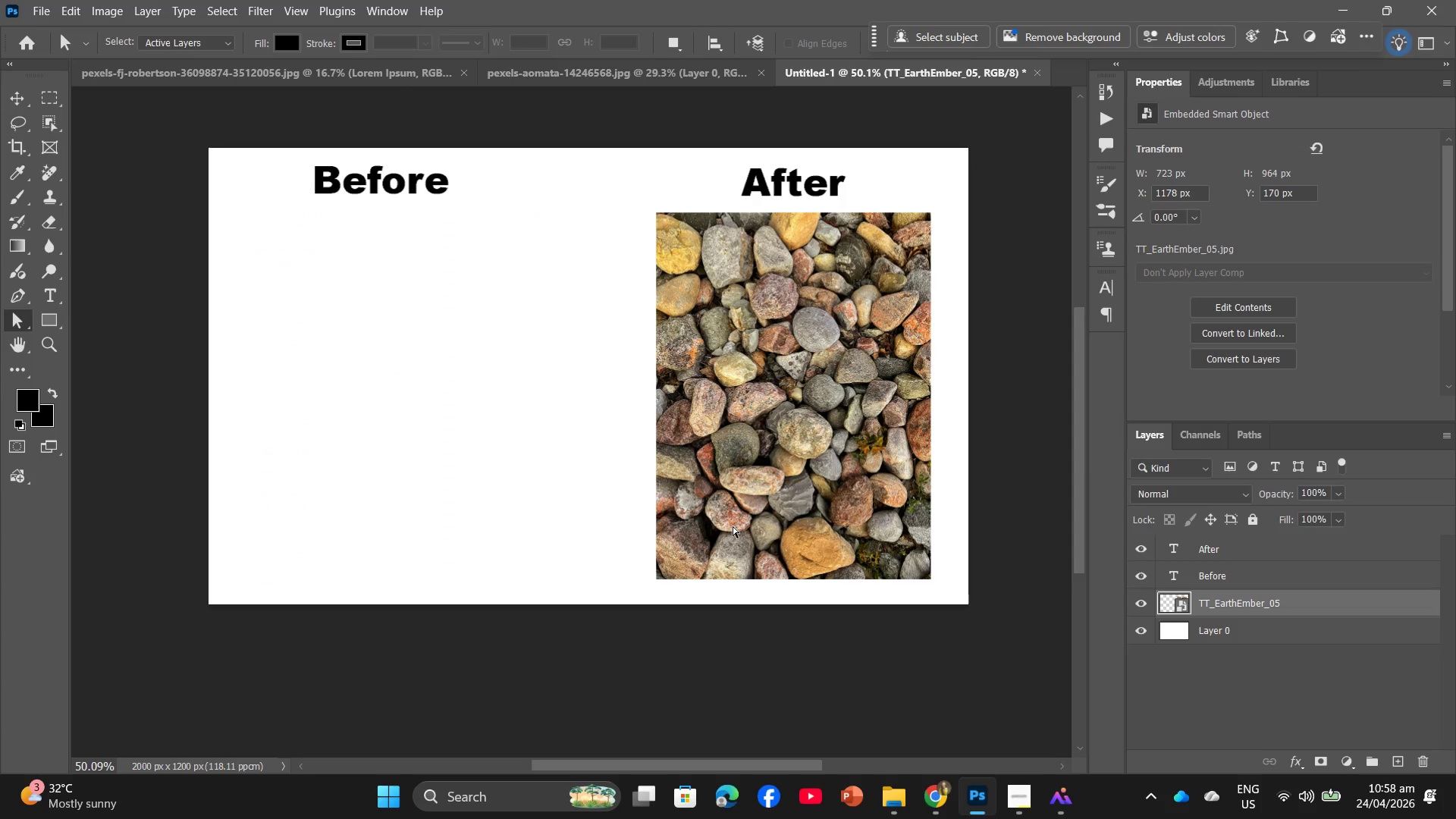 
key(Control+T)
 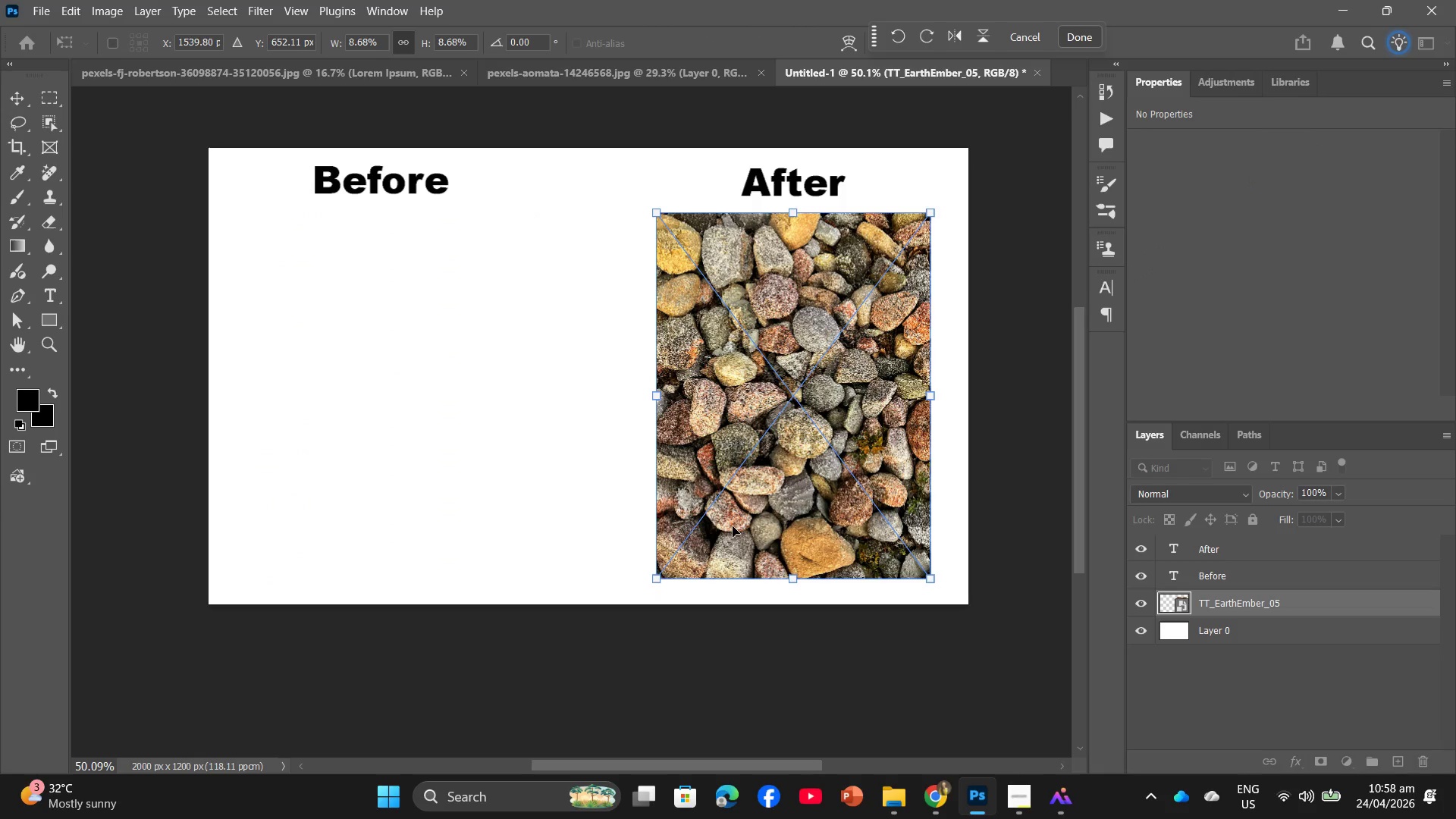 
key(Backspace)
 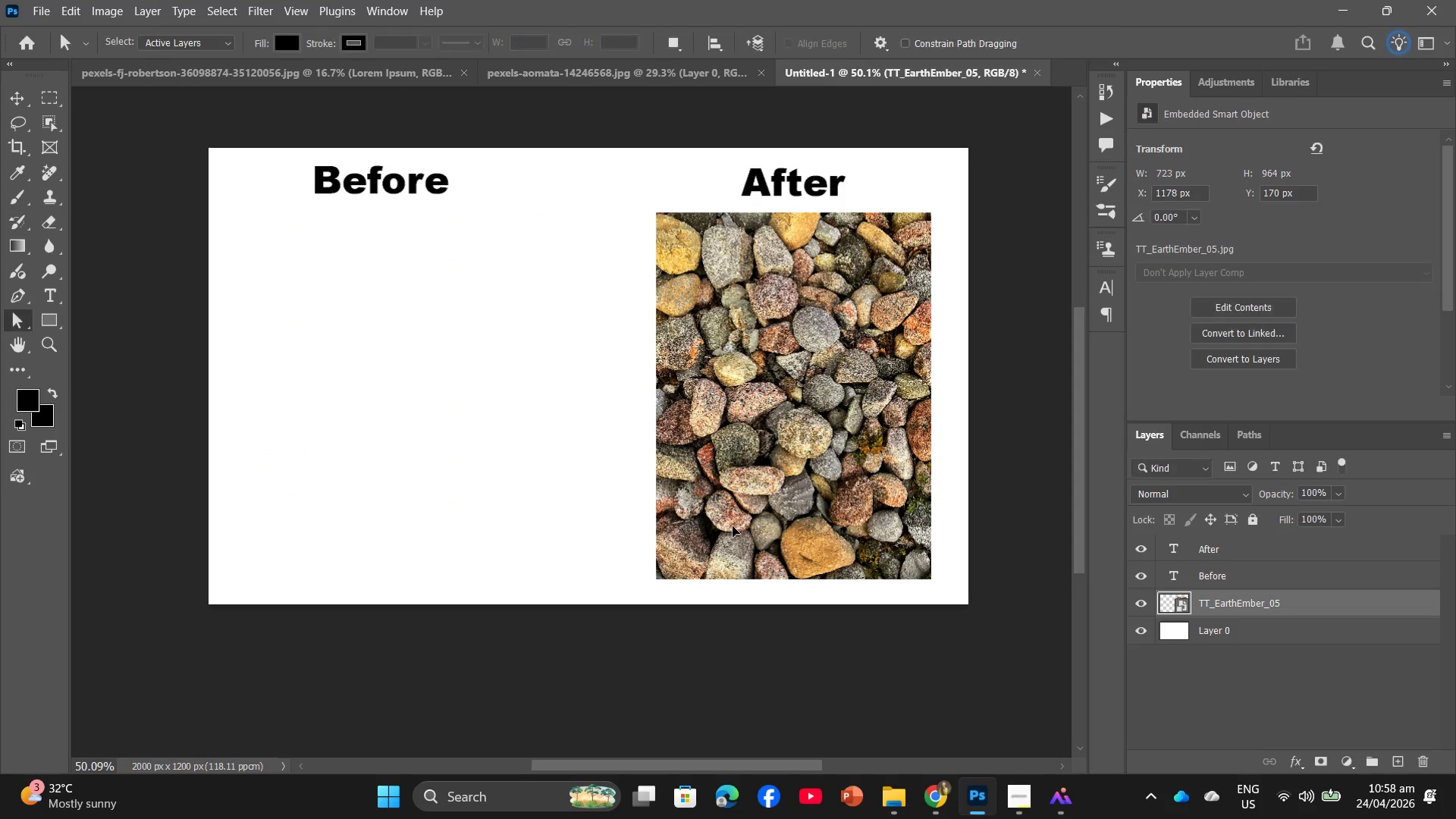 
key(Backspace)
 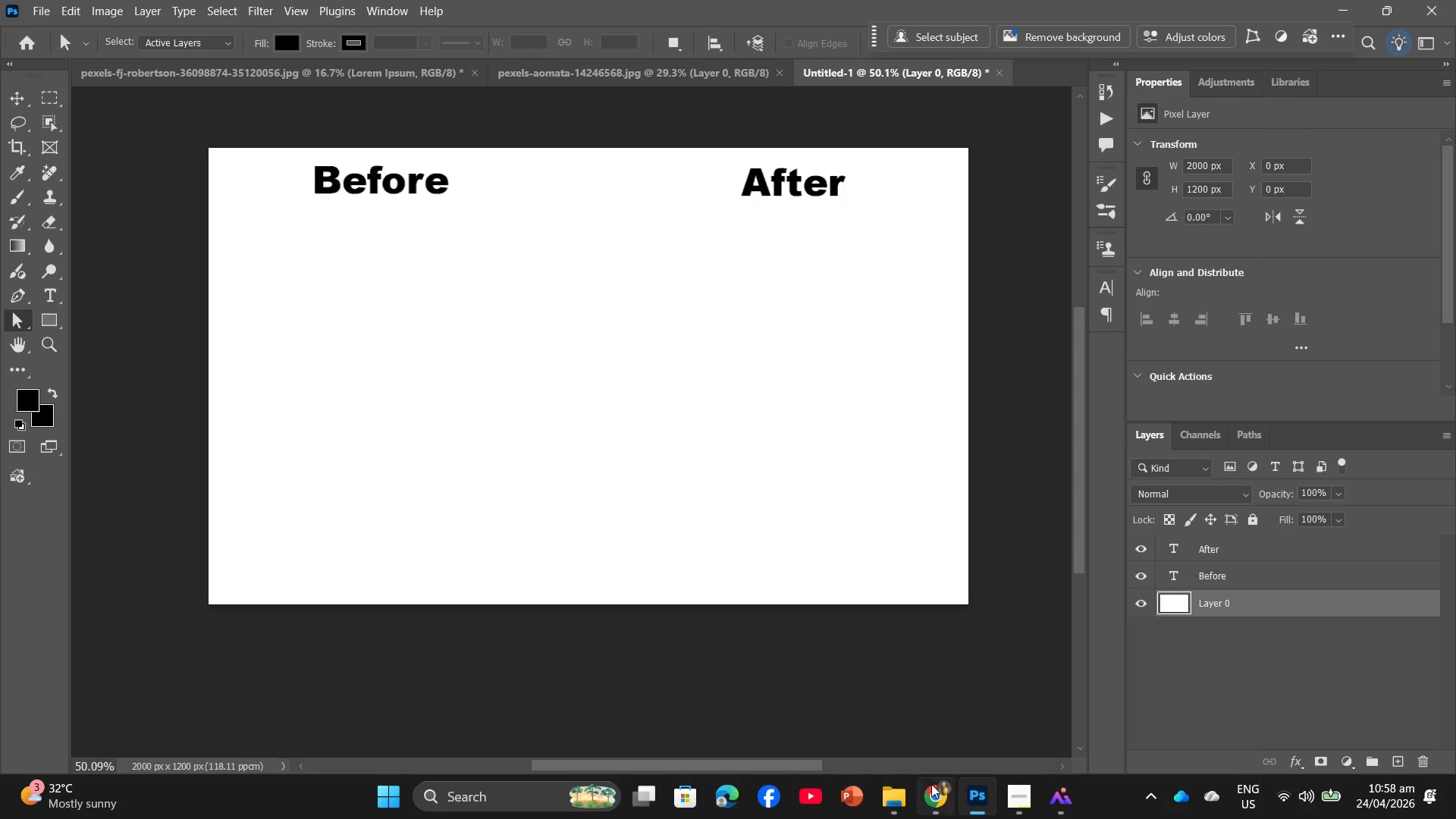 
left_click([931, 792])
 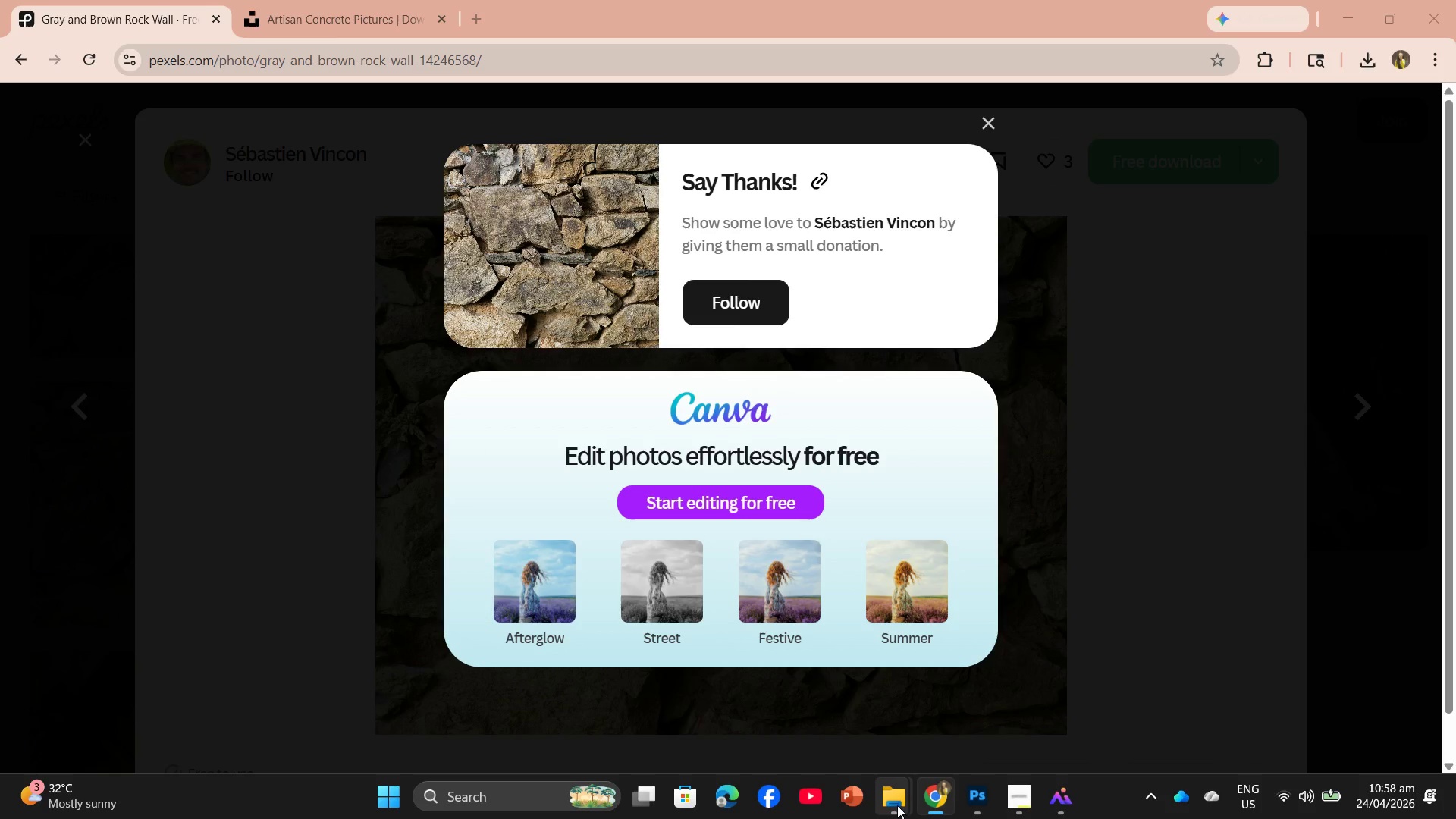 
left_click([897, 805])
 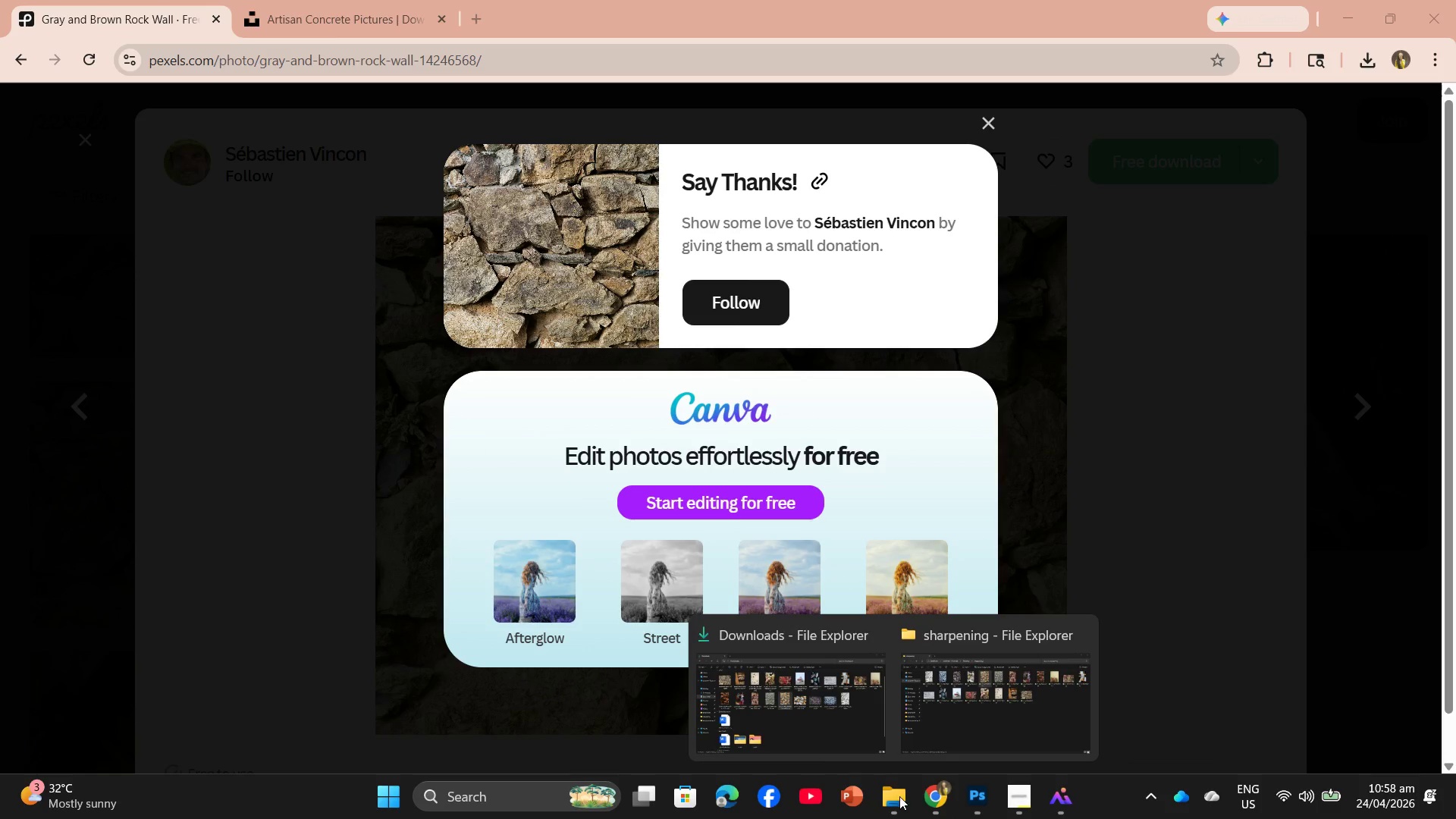 
left_click([849, 723])
 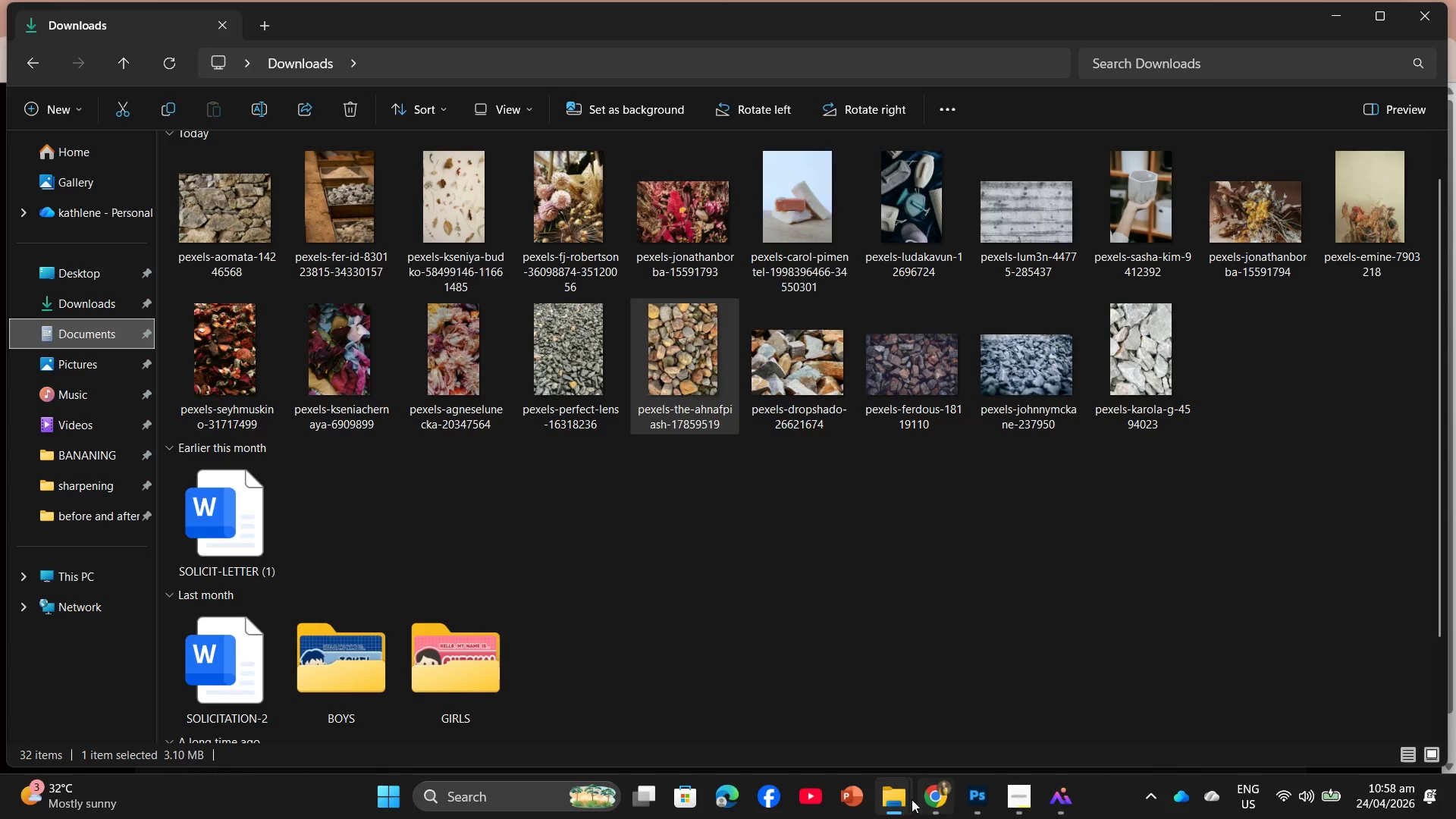 
left_click([987, 711])
 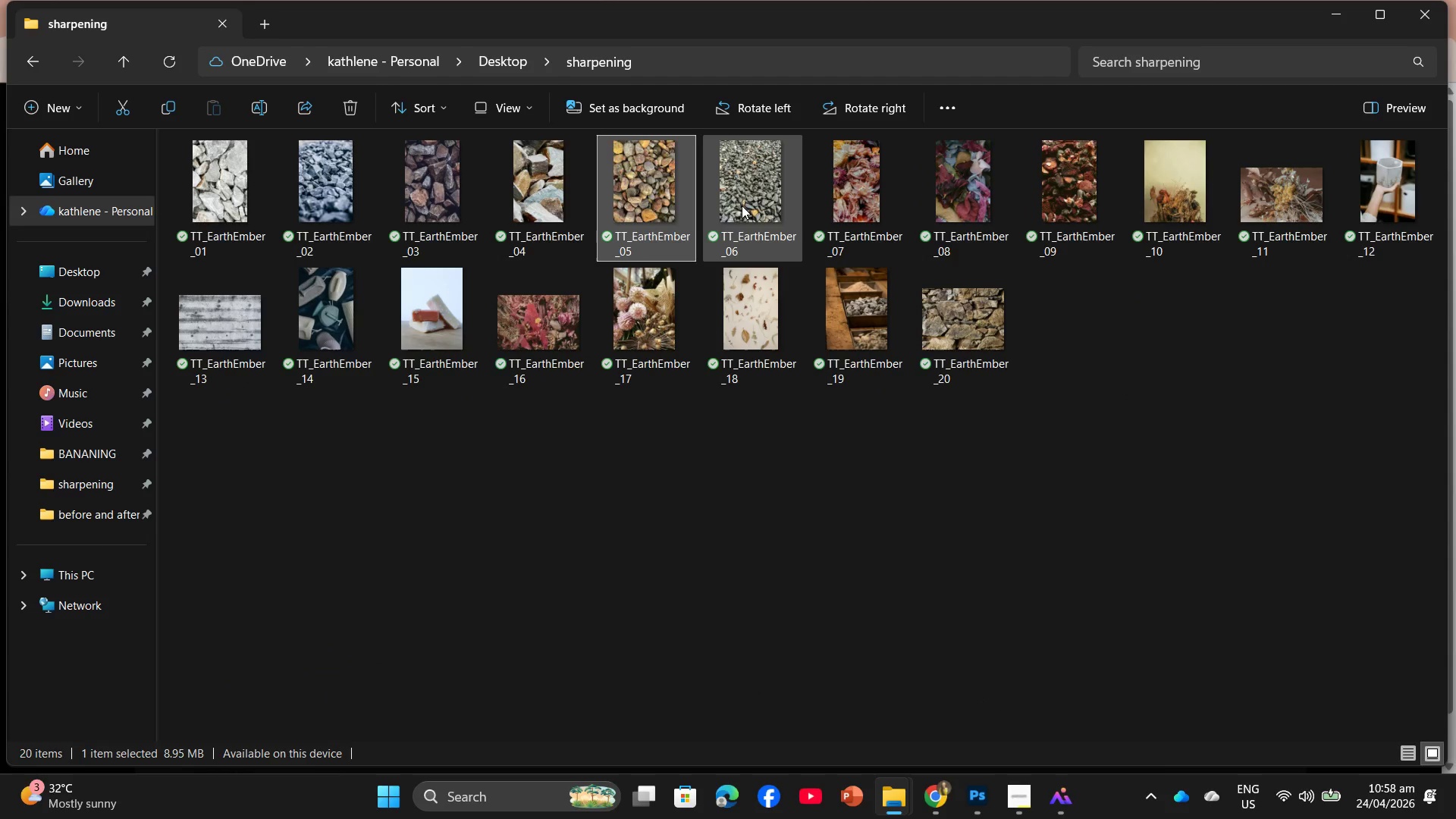 
left_click_drag(start_coordinate=[761, 188], to_coordinate=[816, 457])
 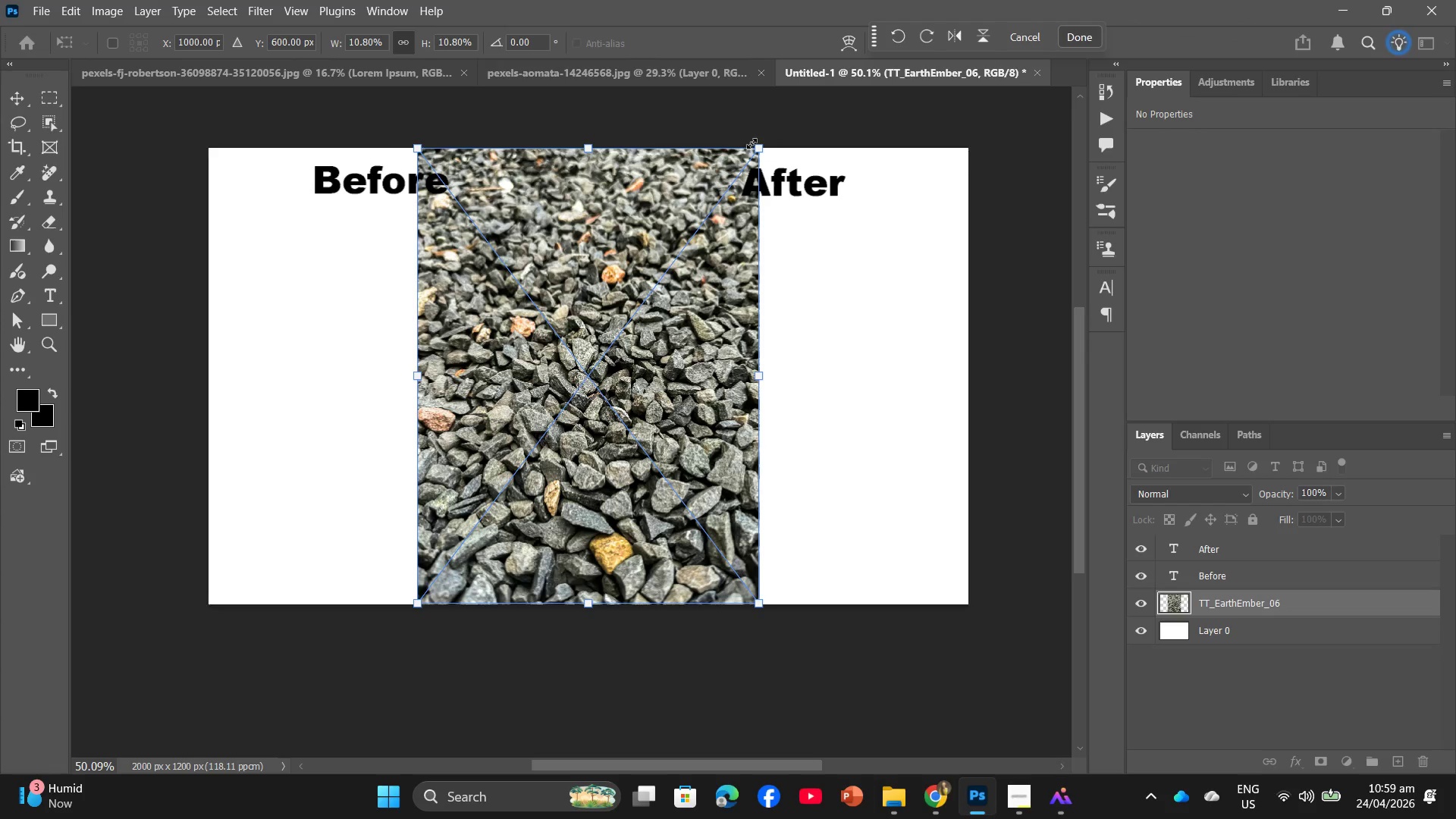 
left_click_drag(start_coordinate=[758, 146], to_coordinate=[706, 243])
 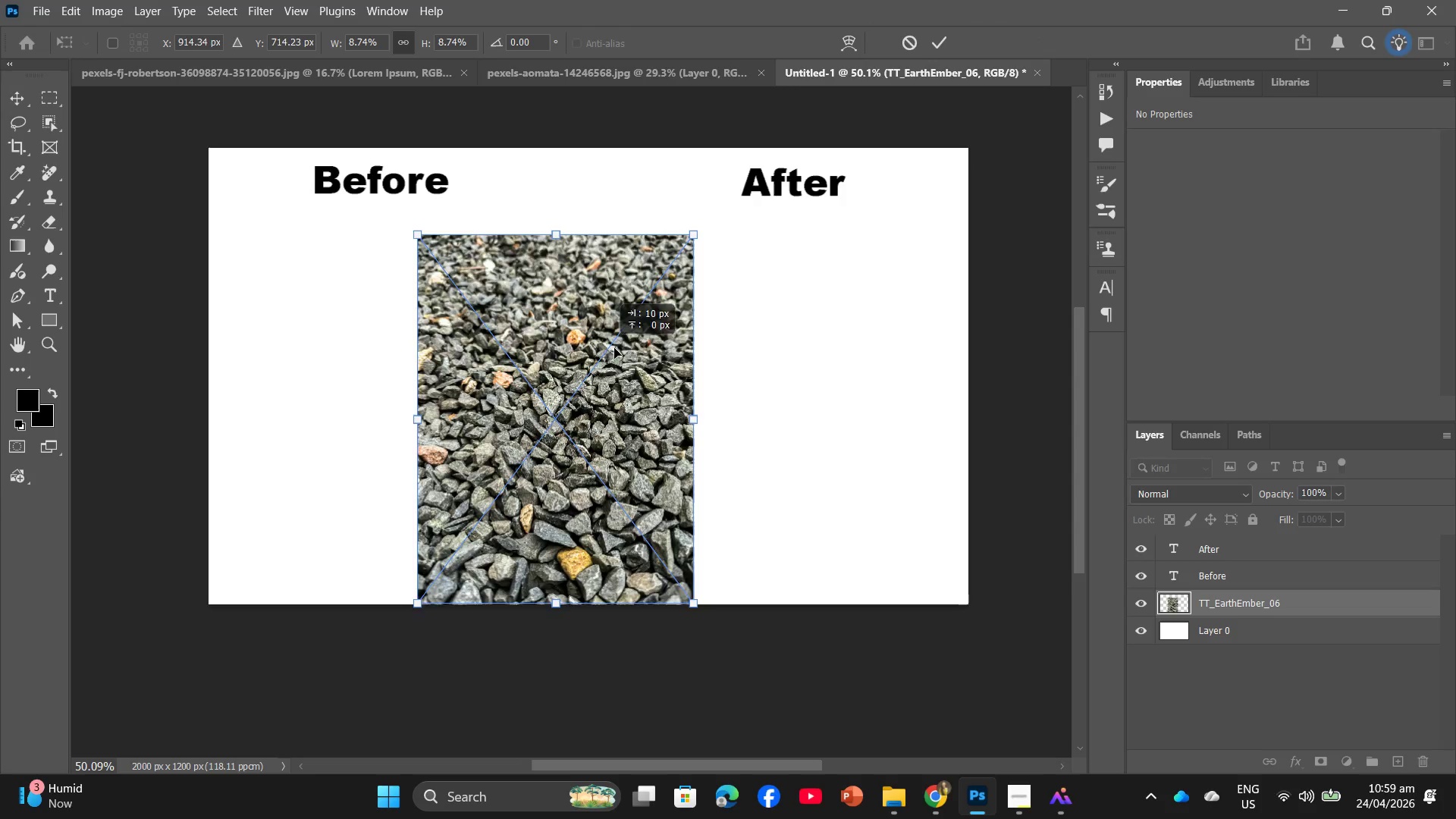 
left_click_drag(start_coordinate=[600, 353], to_coordinate=[824, 324])
 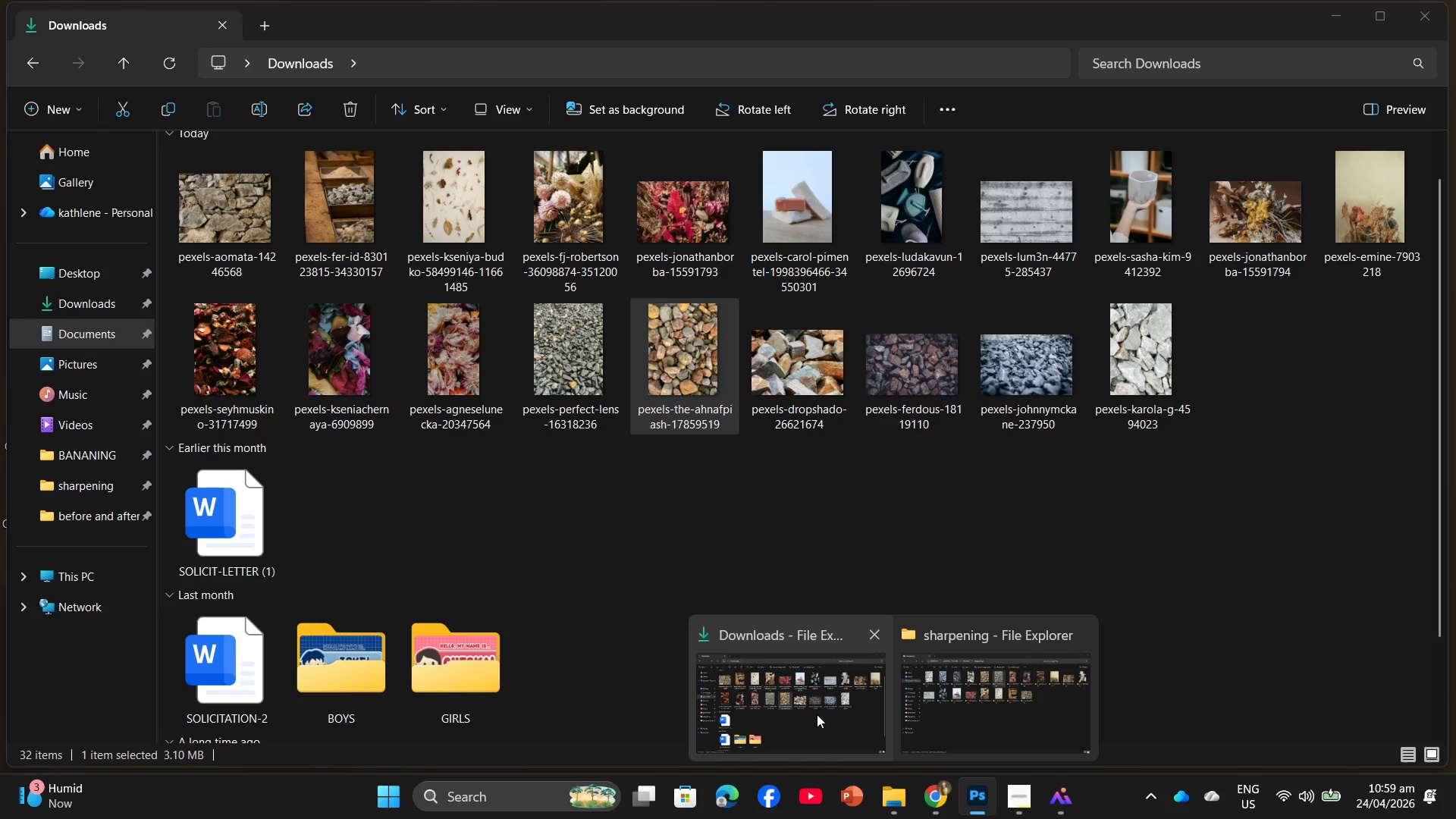 
left_click([817, 714])
 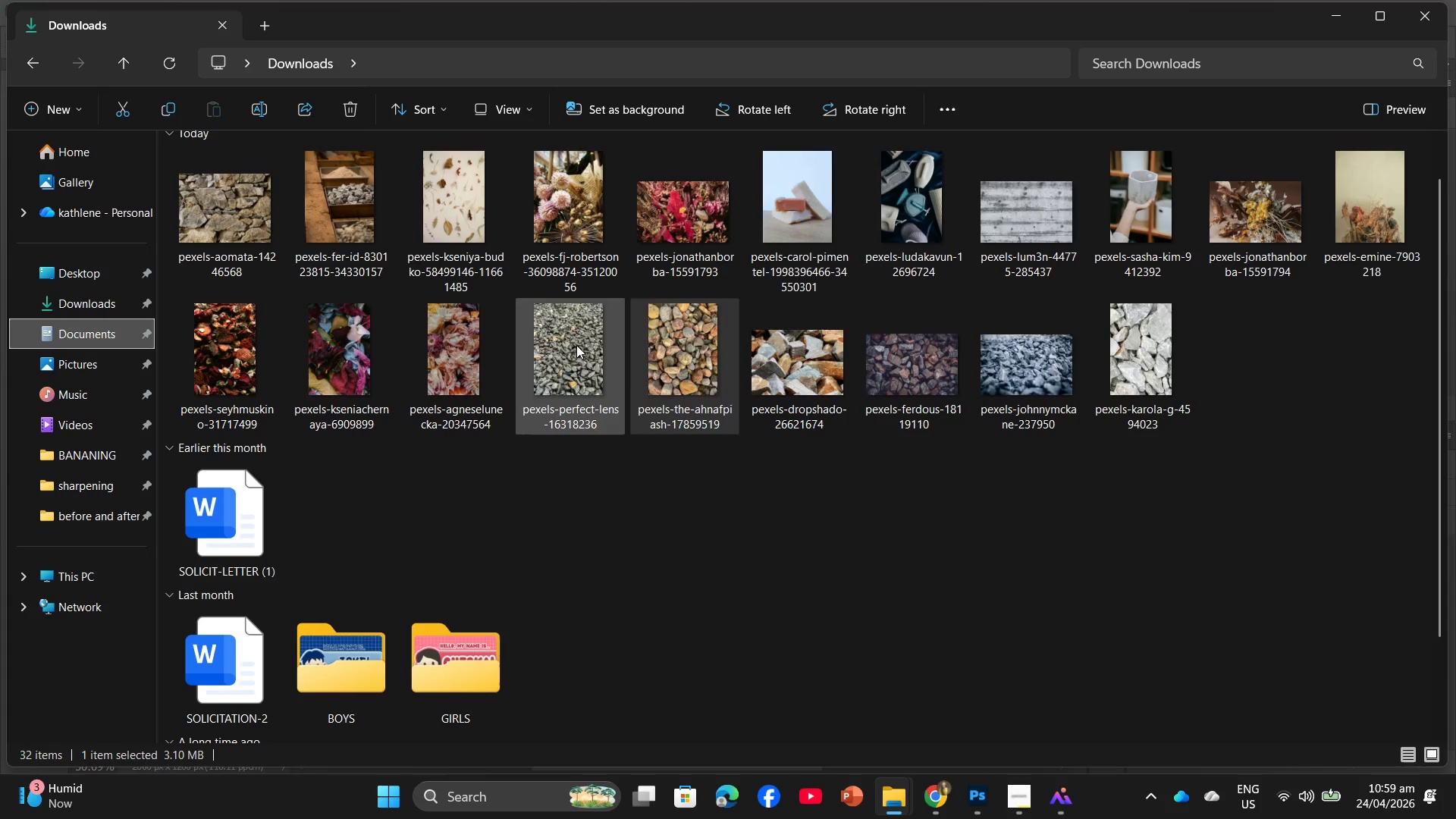 
left_click_drag(start_coordinate=[576, 345], to_coordinate=[406, 416])
 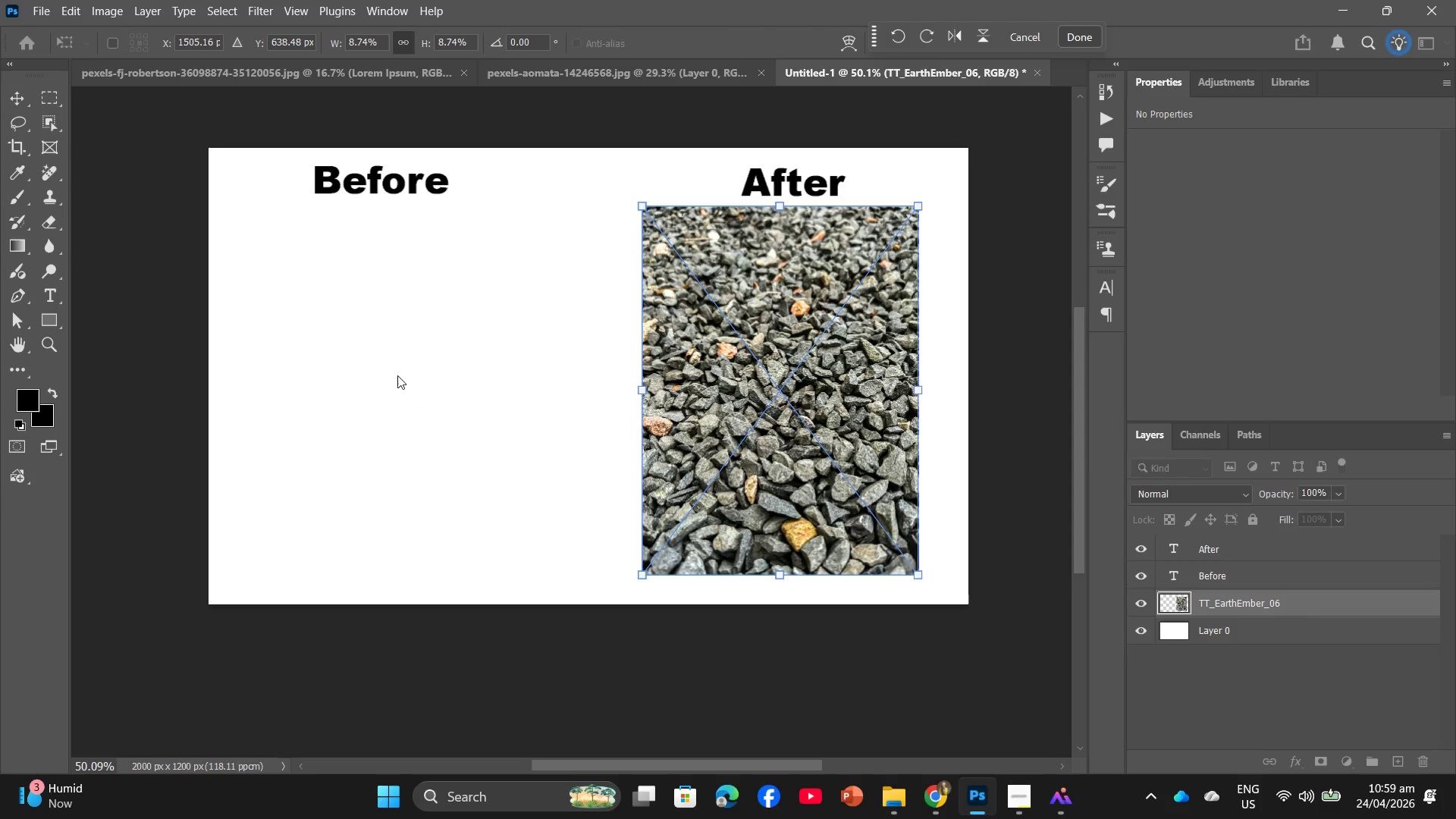 
wait(9.28)
 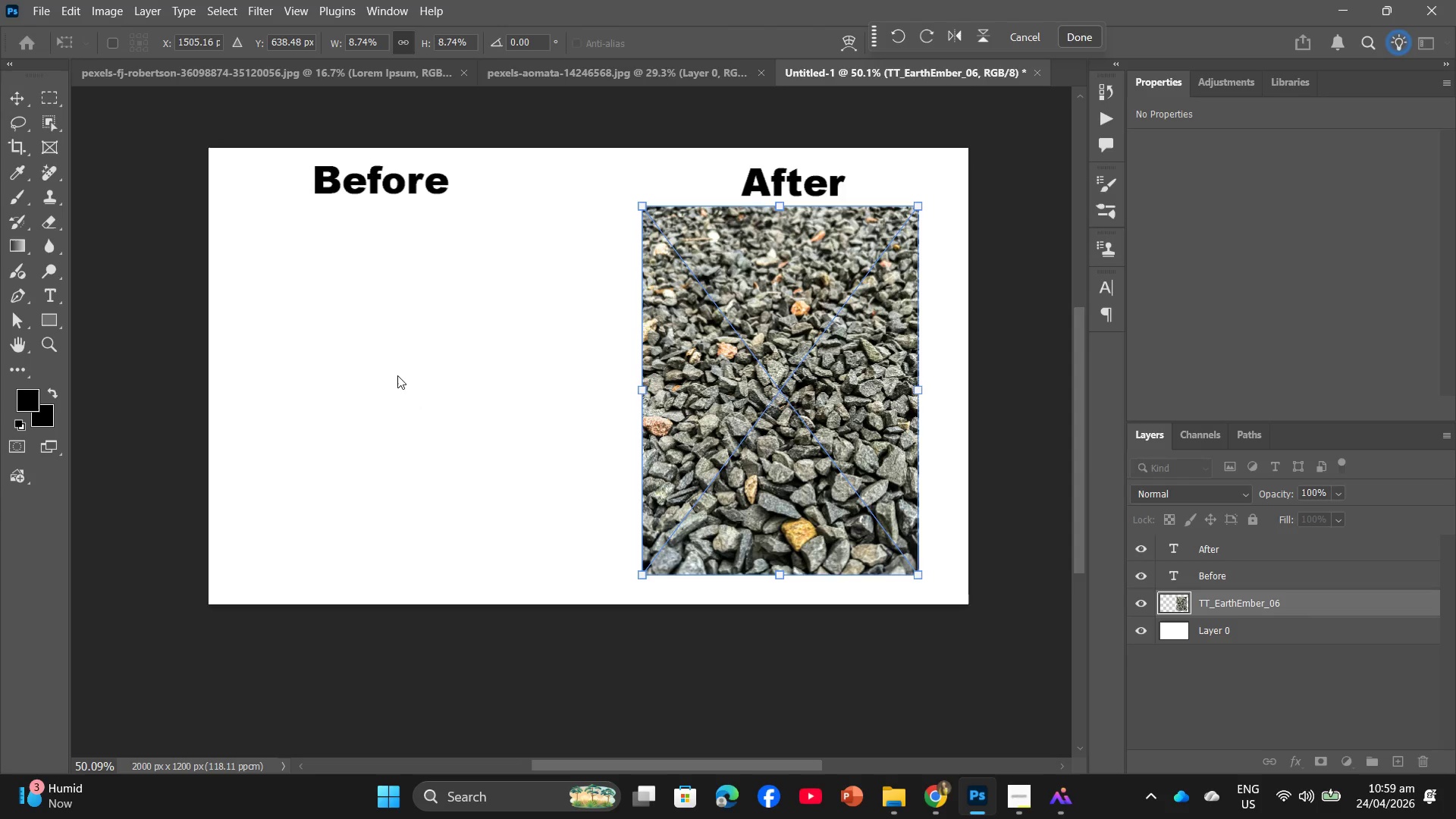 
left_click([811, 711])
 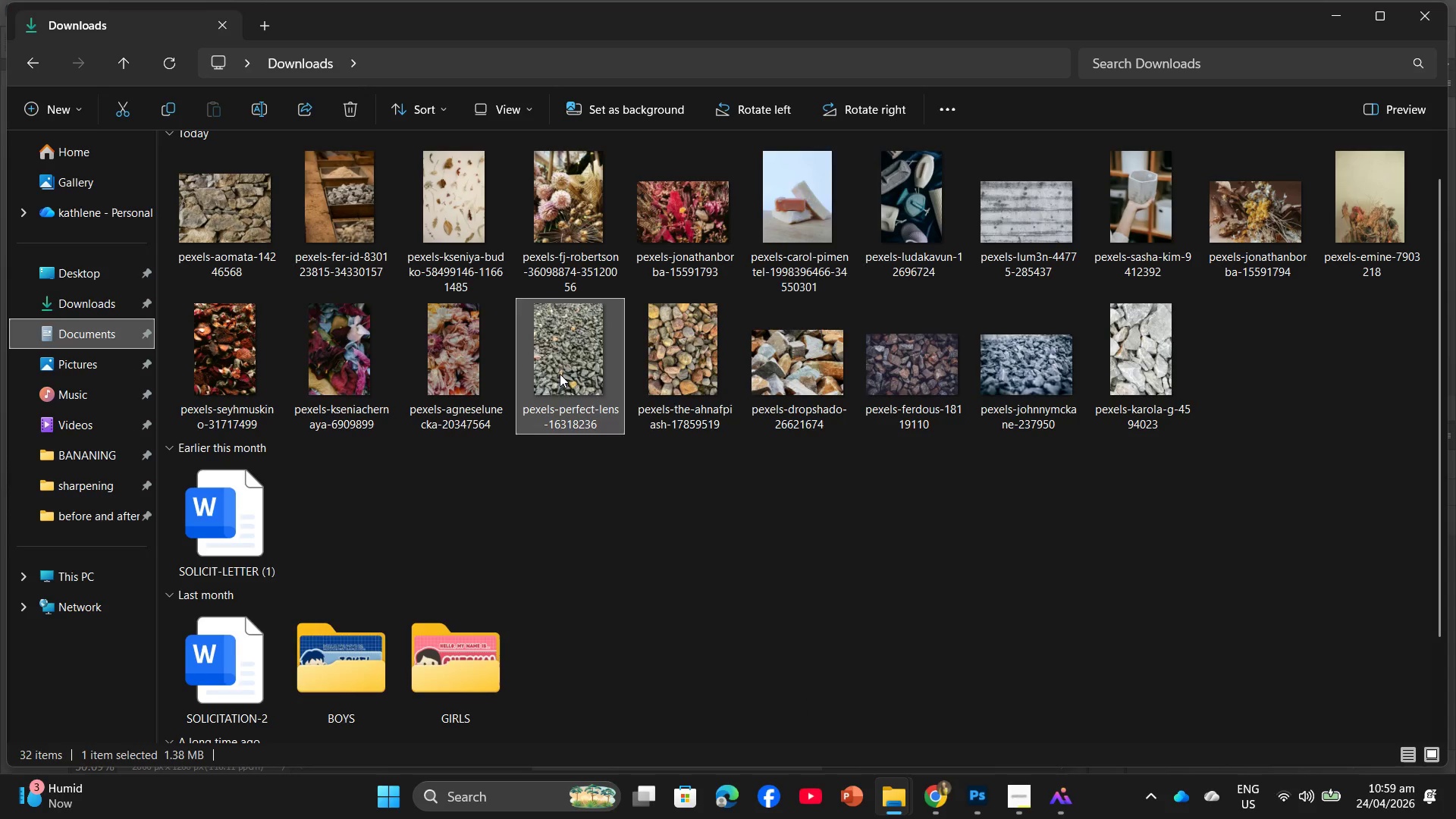 
left_click_drag(start_coordinate=[560, 372], to_coordinate=[453, 402])
 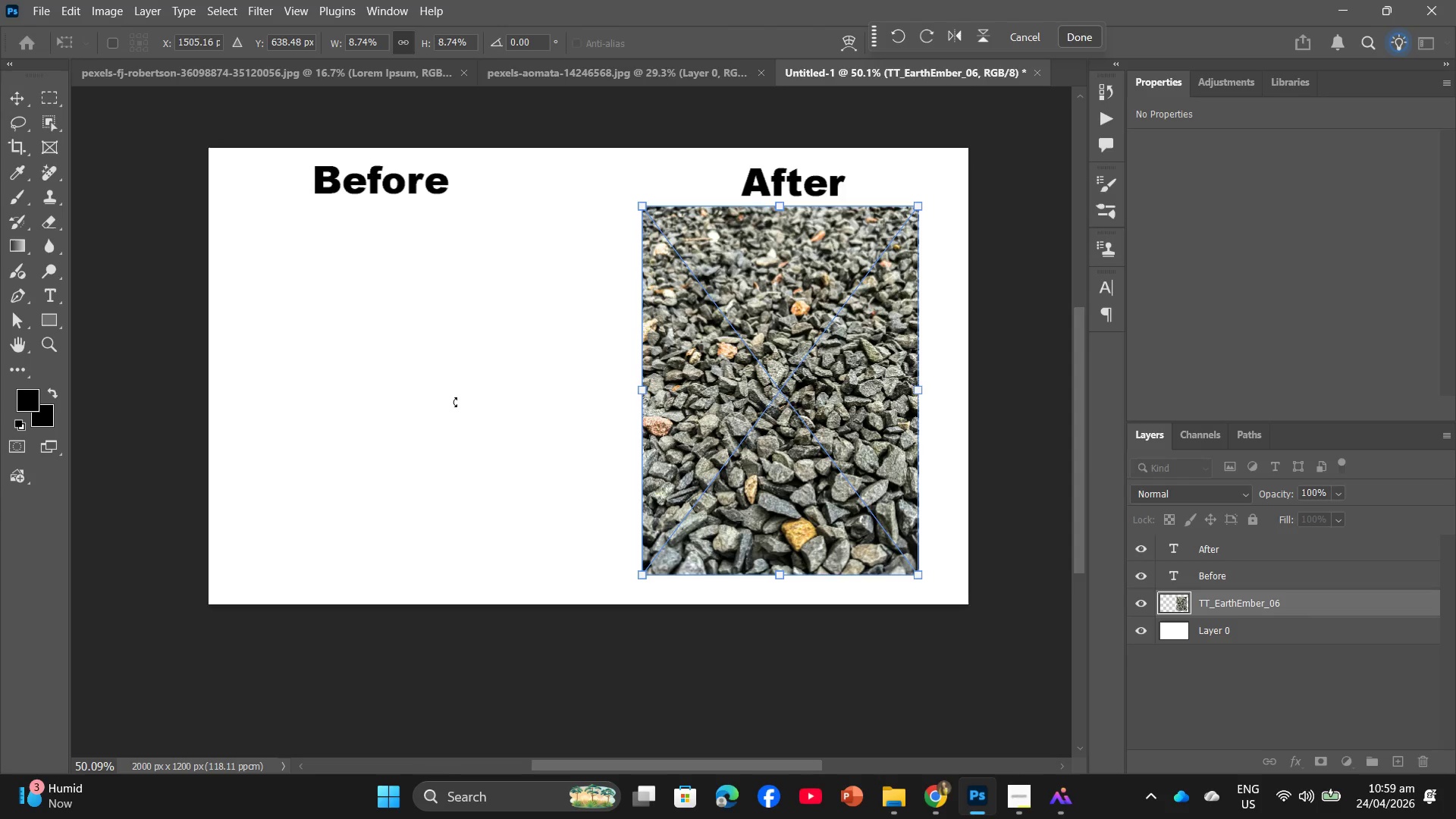 
key(Enter)
 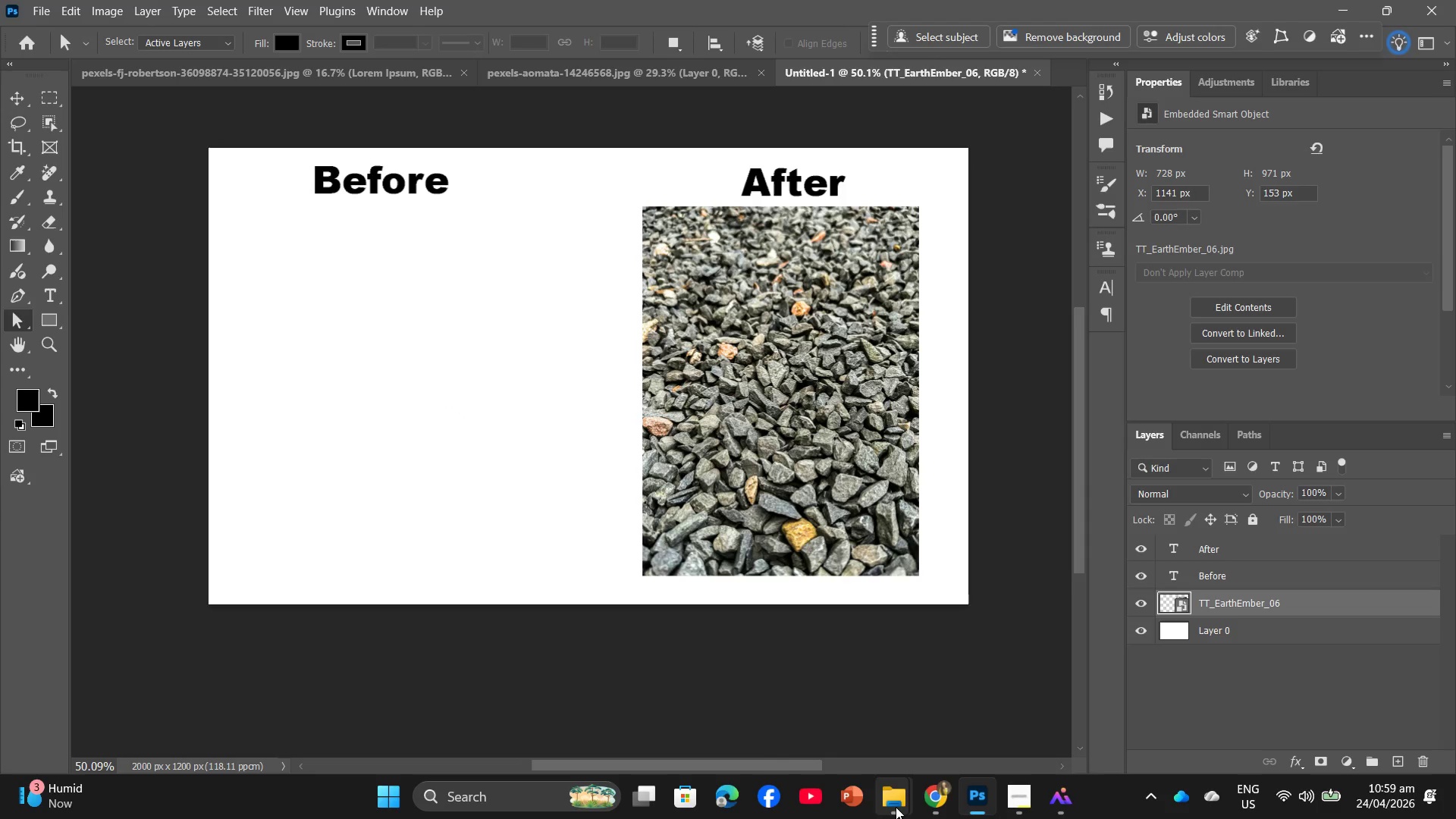 
left_click_drag(start_coordinate=[825, 742], to_coordinate=[821, 740])
 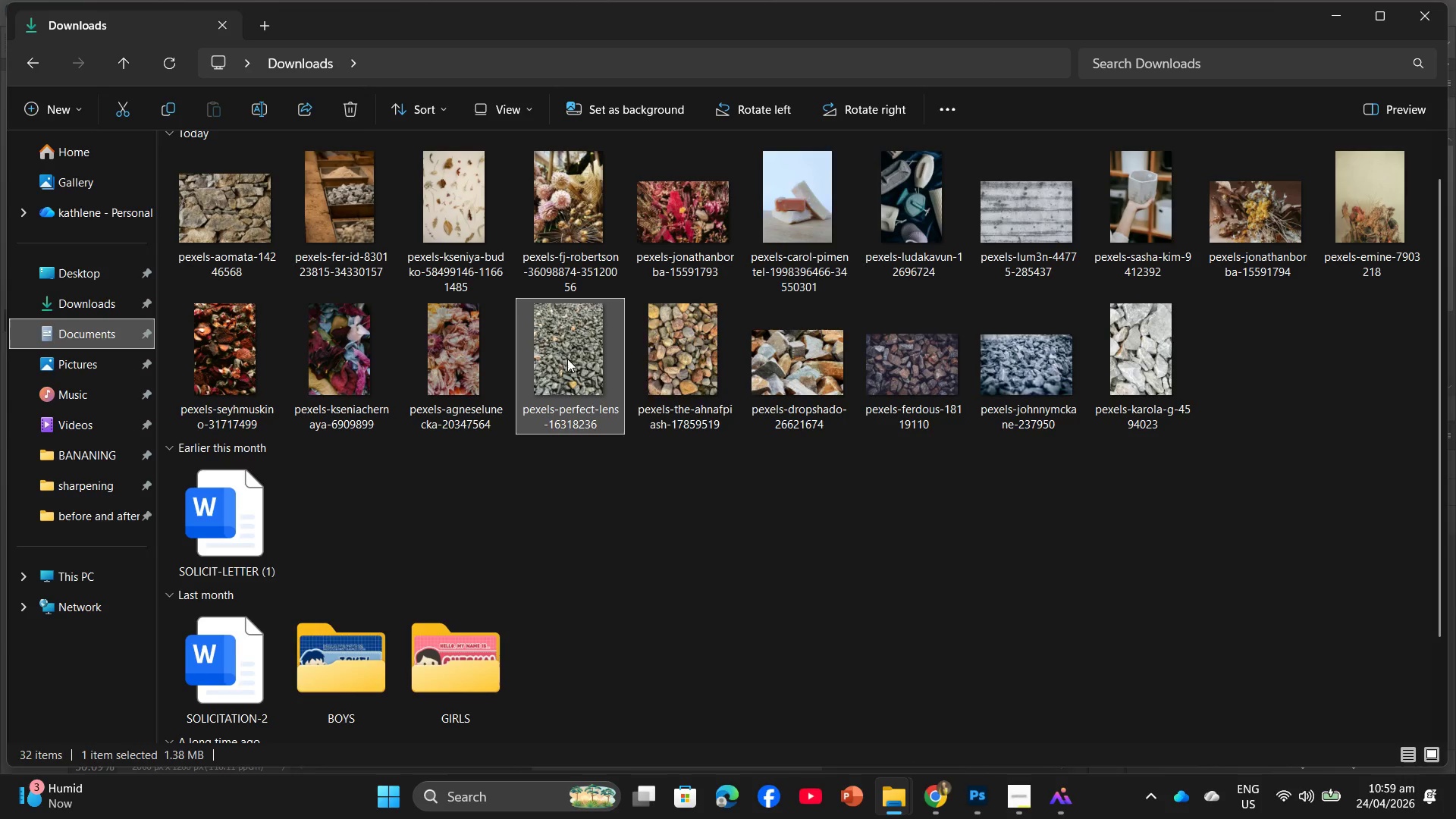 
left_click_drag(start_coordinate=[567, 359], to_coordinate=[447, 407])
 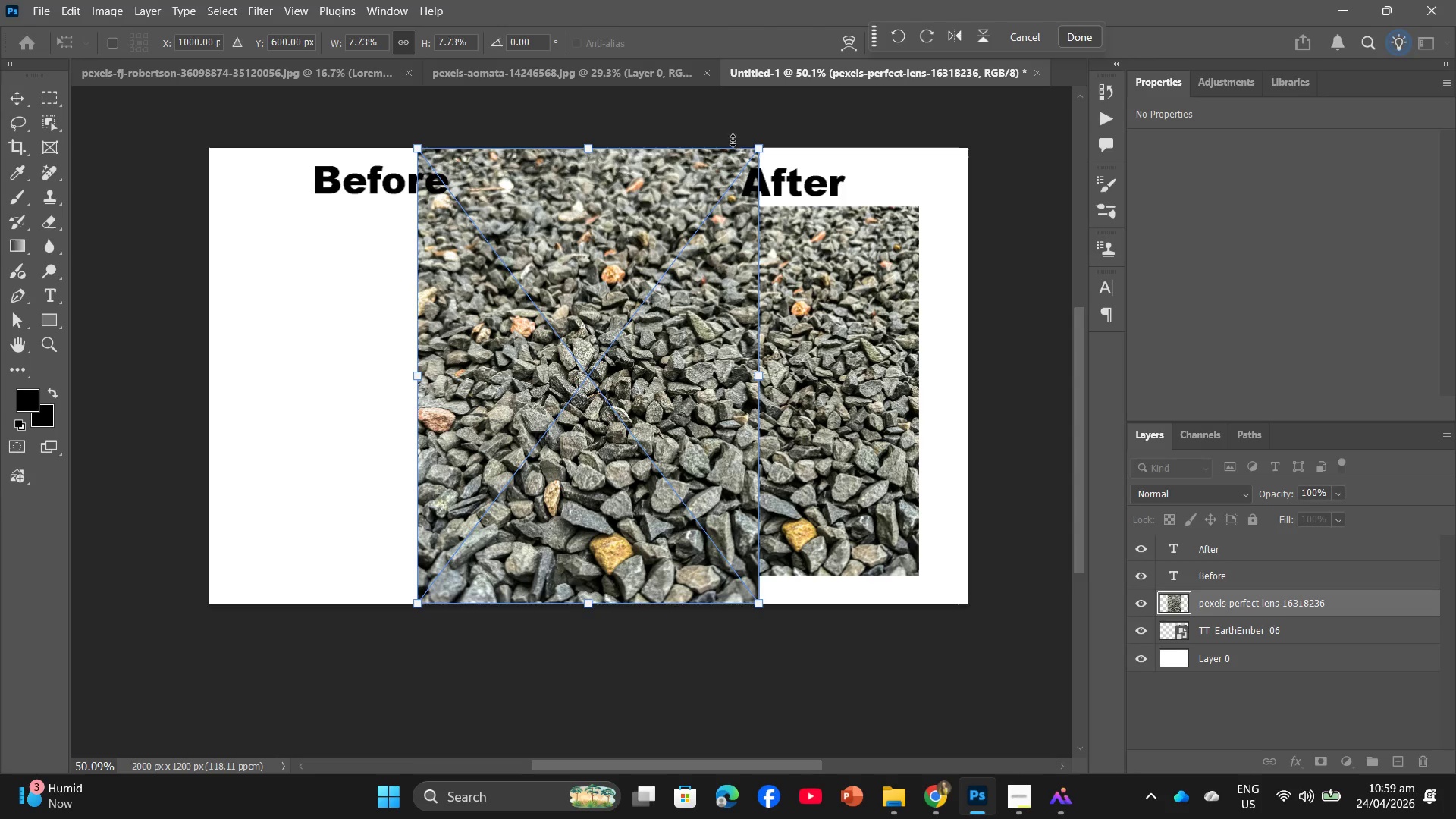 
left_click_drag(start_coordinate=[760, 149], to_coordinate=[667, 249])
 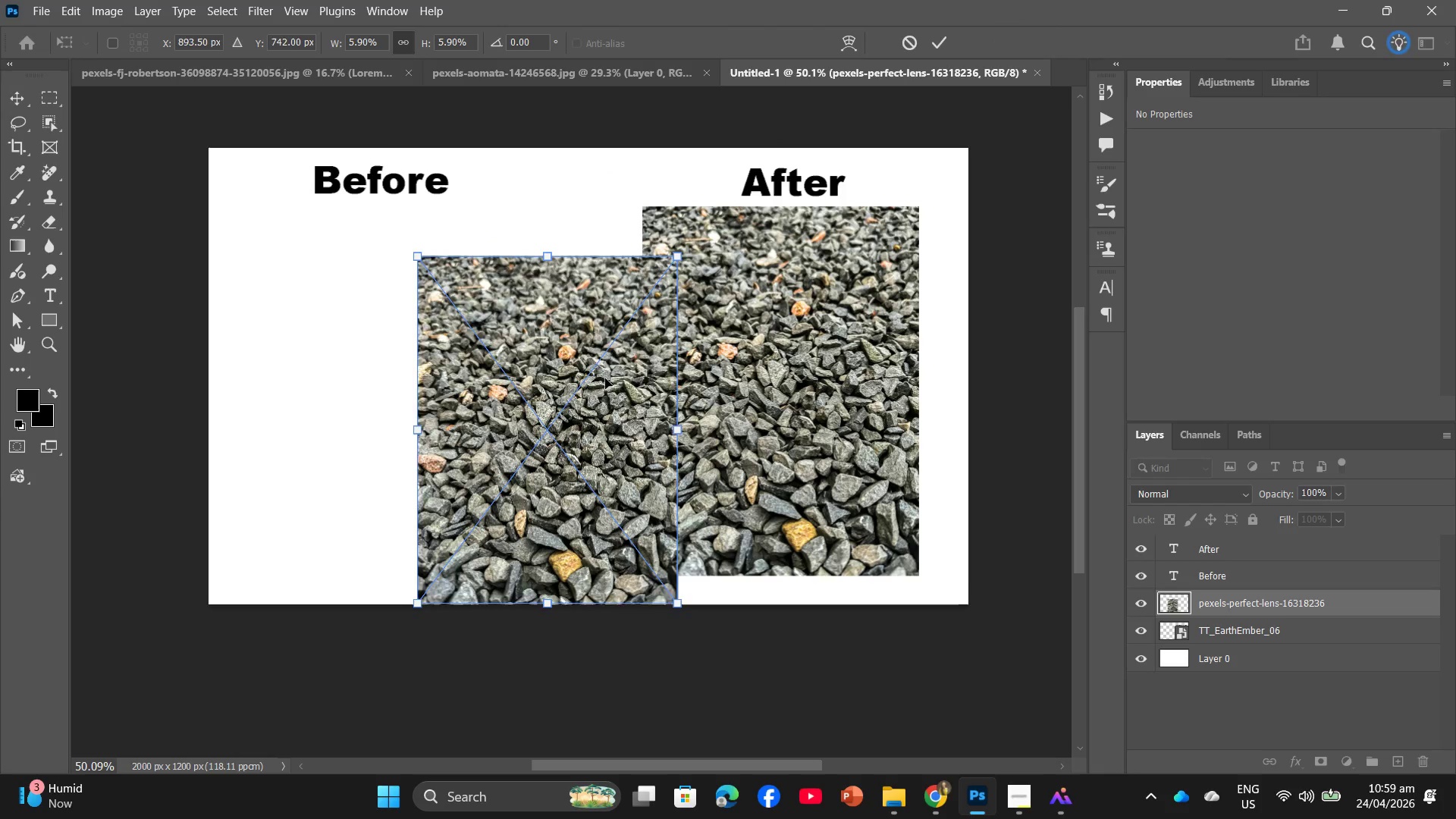 
left_click_drag(start_coordinate=[607, 378], to_coordinate=[463, 337])
 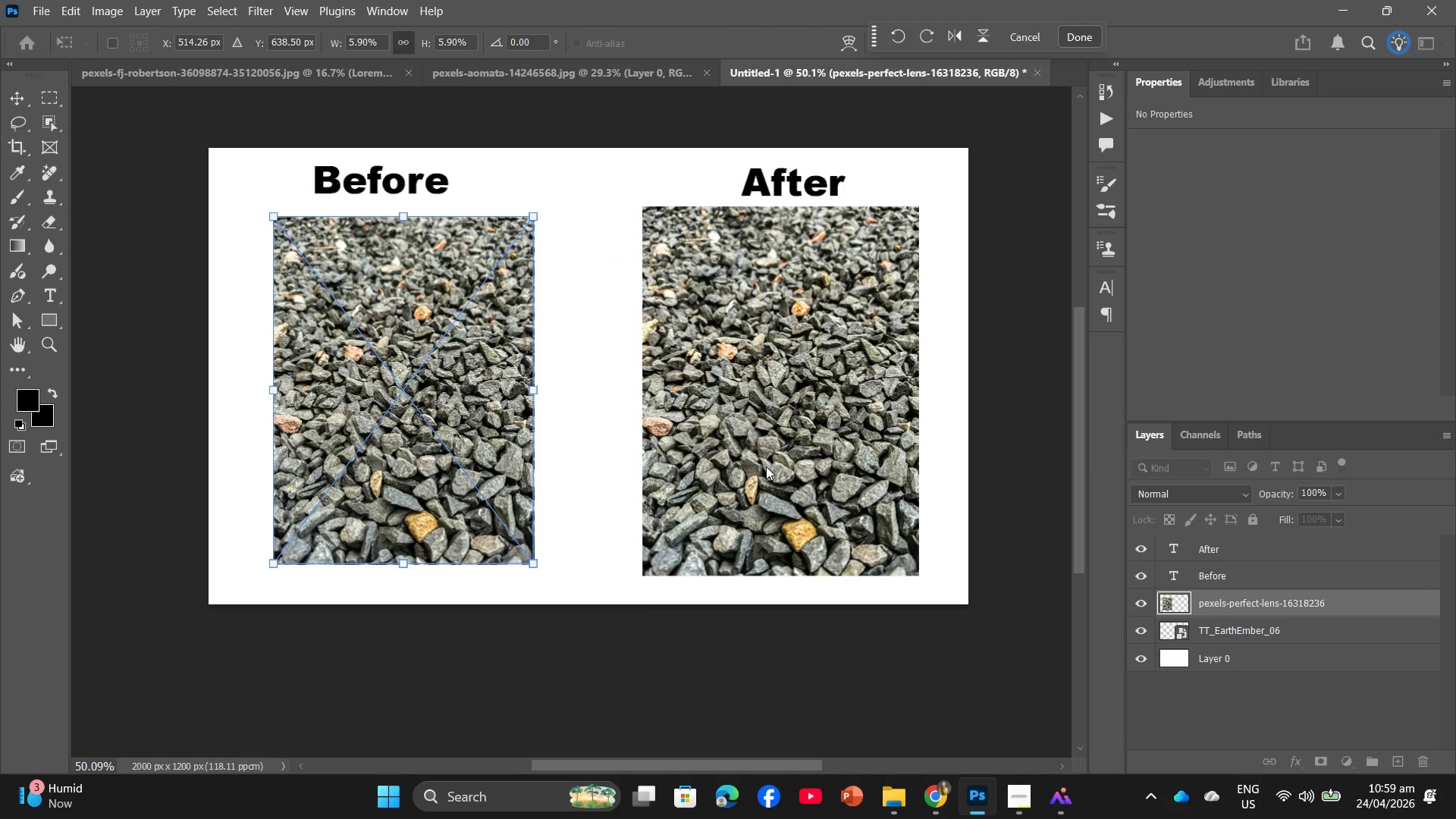 
wait(6.14)
 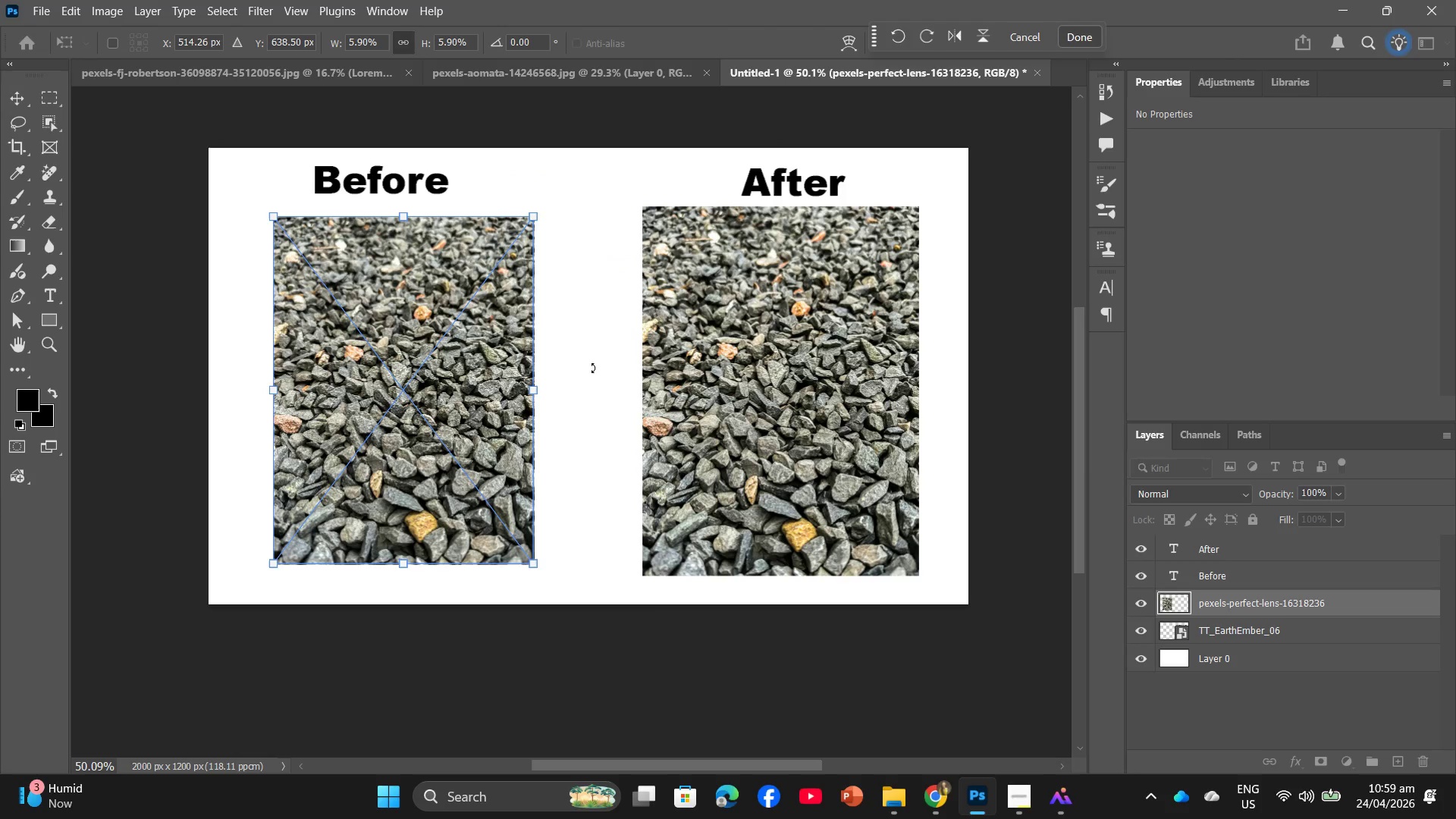 
key(Enter)
 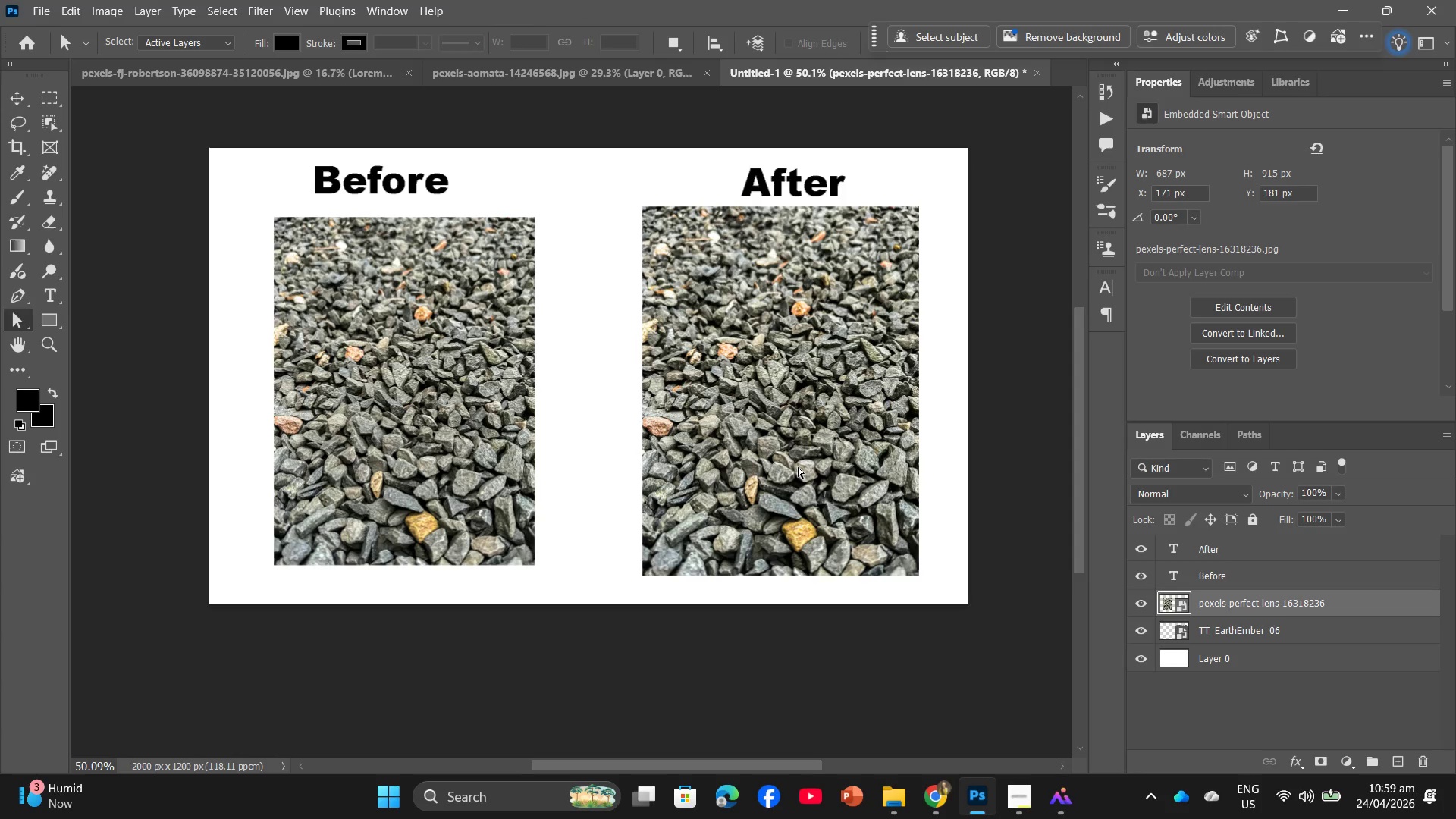 
key(Alt+Control+Shift+E)
 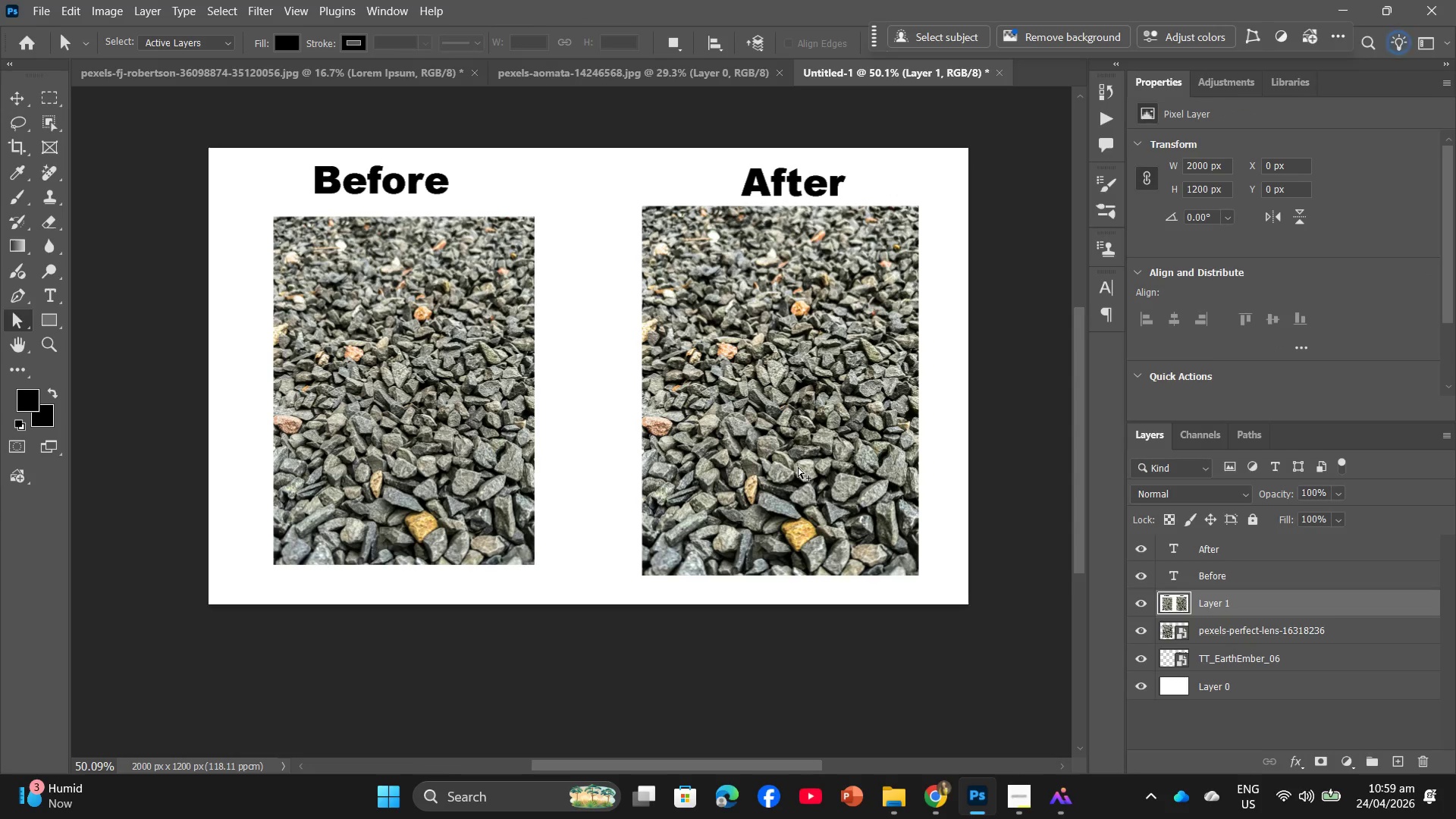 
key(Alt+Control+Shift+W)
 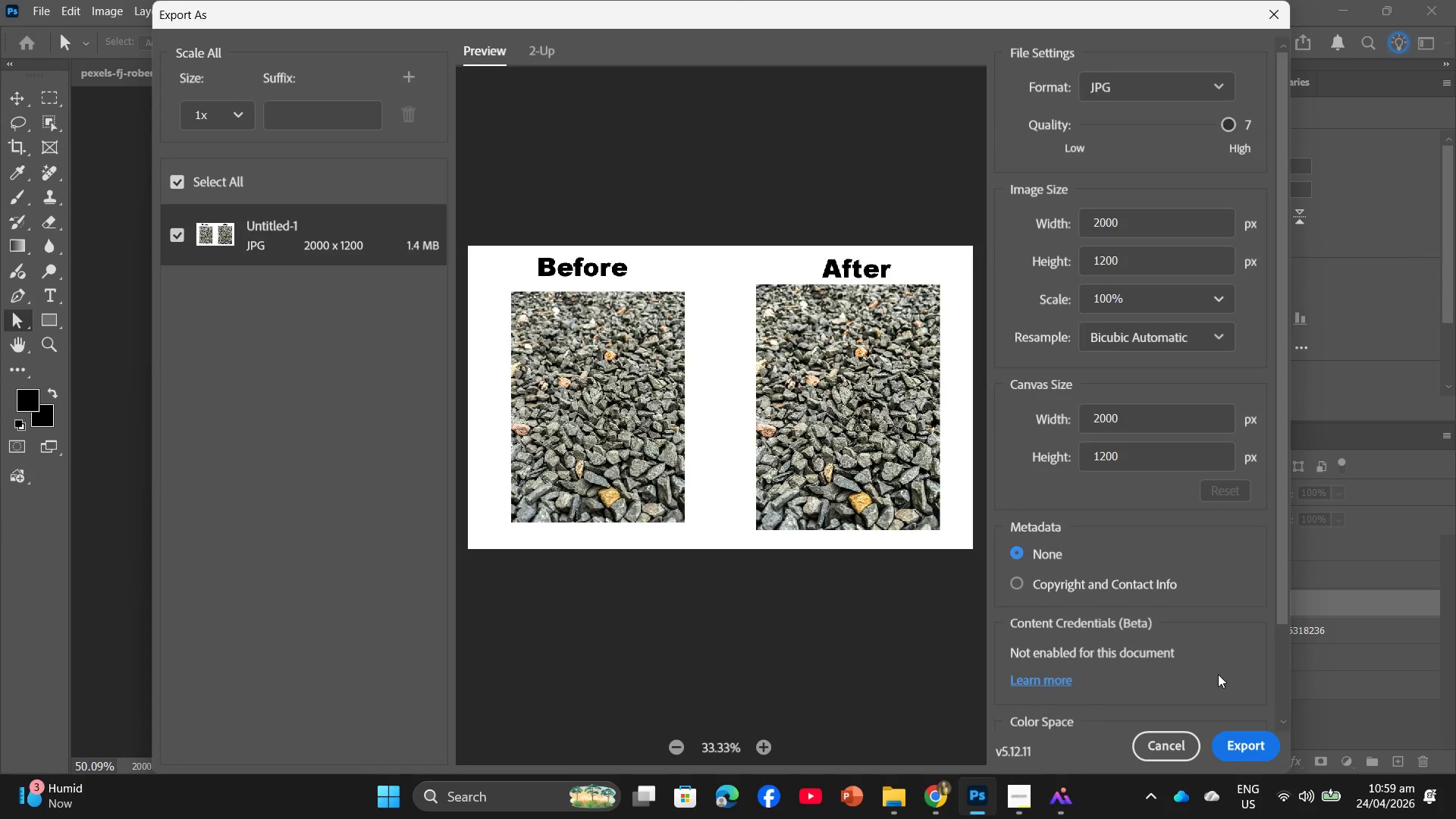 
left_click([1260, 752])
 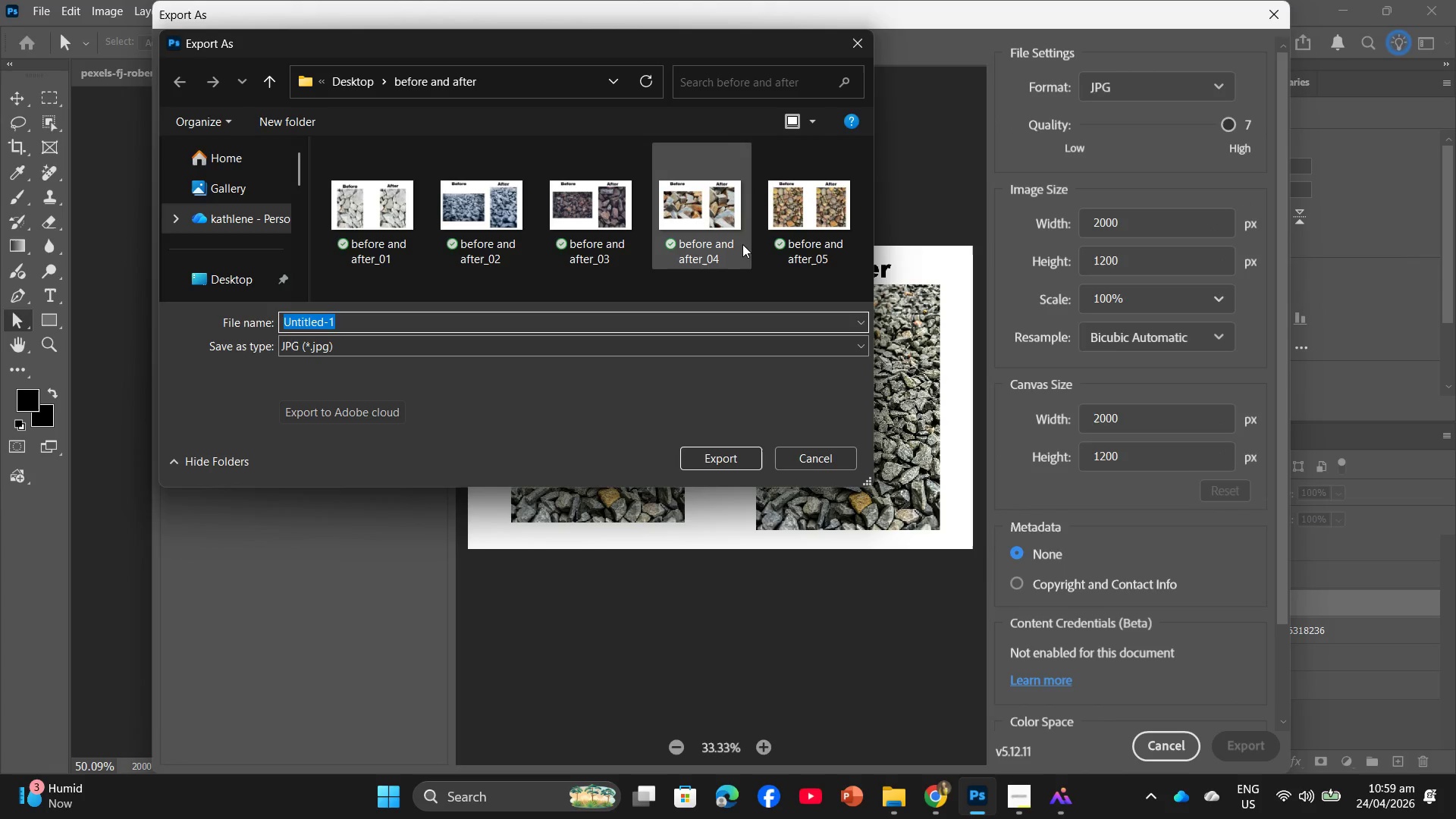 
left_click([798, 230])
 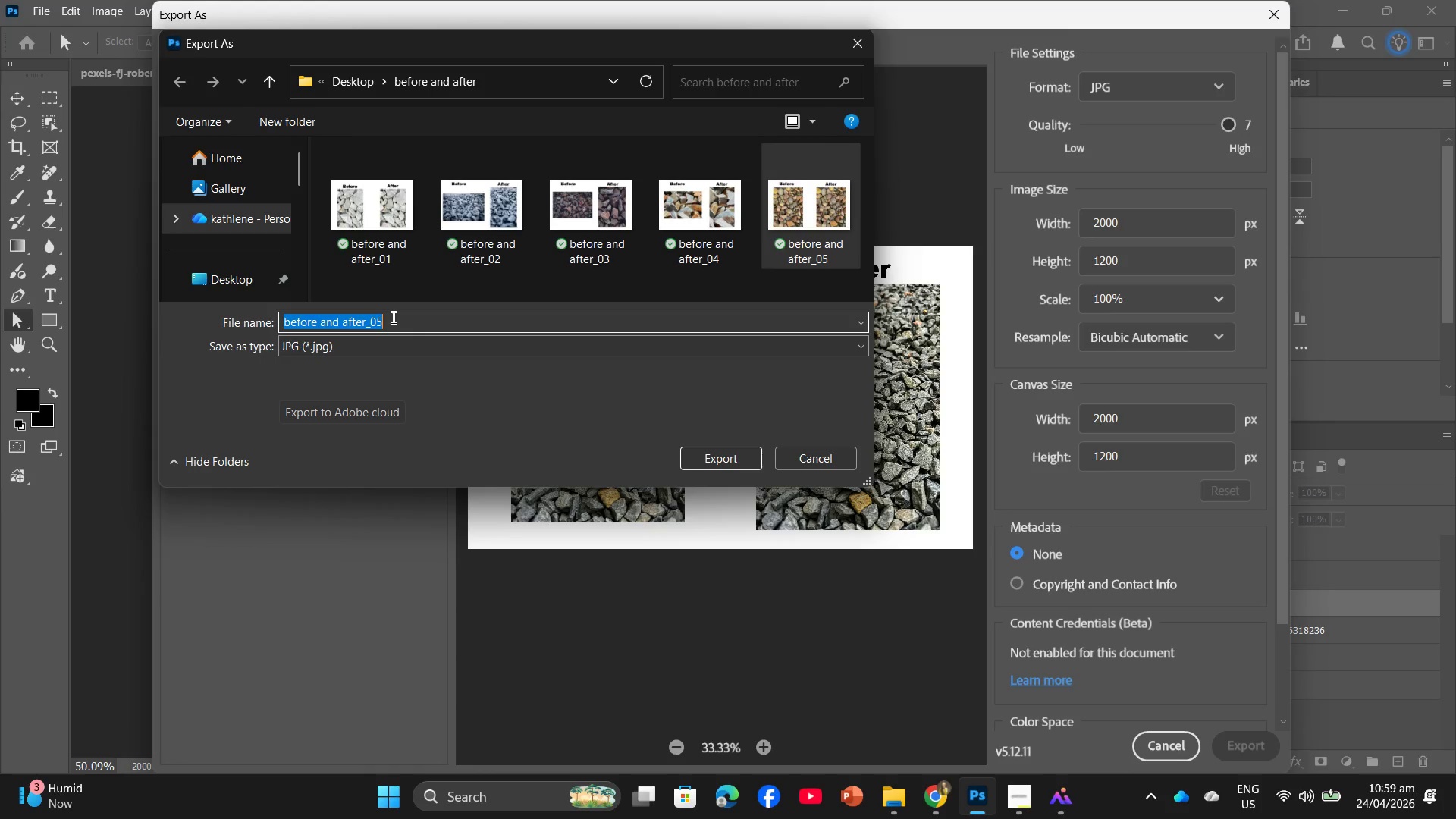 
double_click([392, 317])
 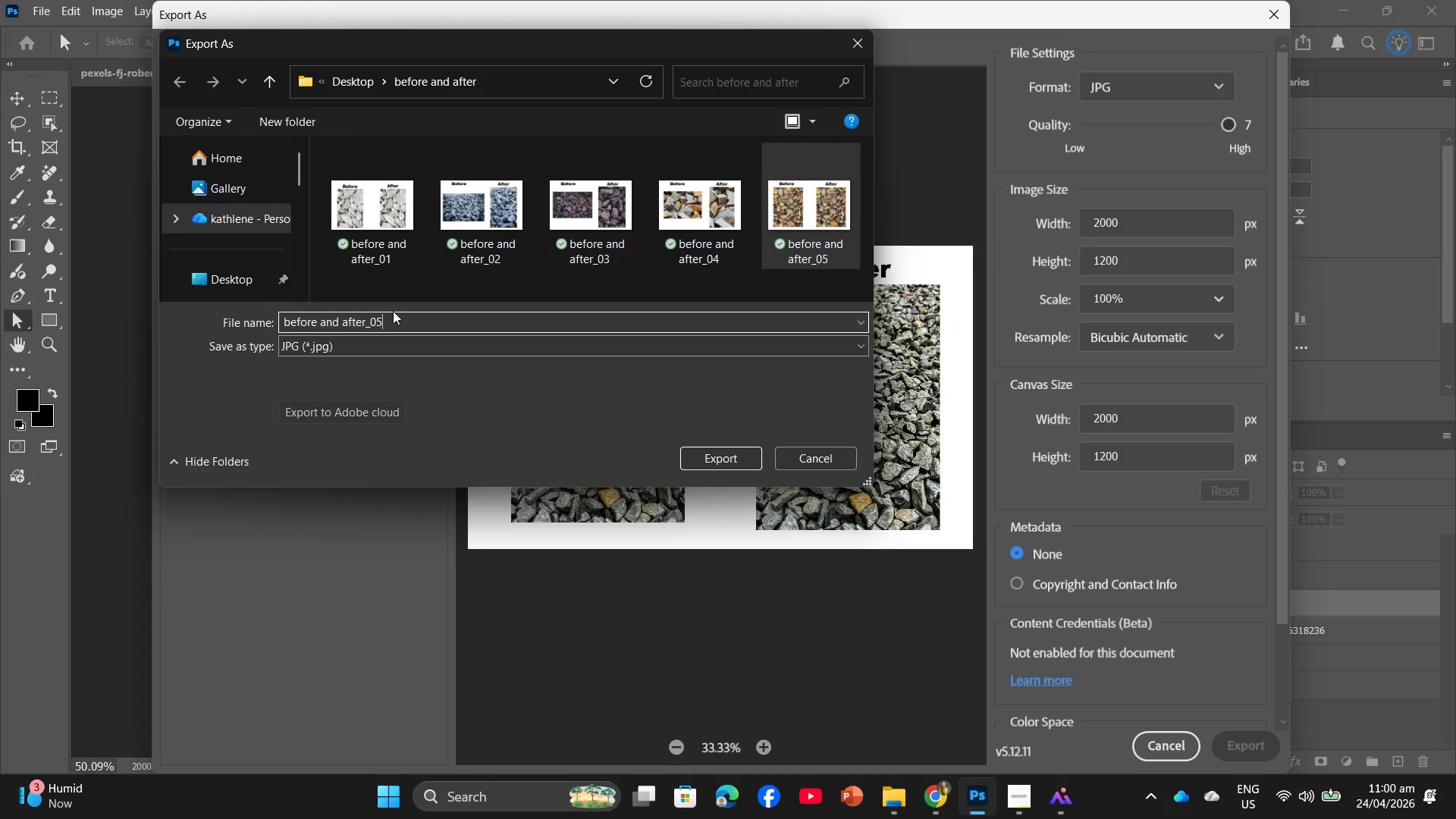 
hold_key(key=Backspace, duration=0.31)
 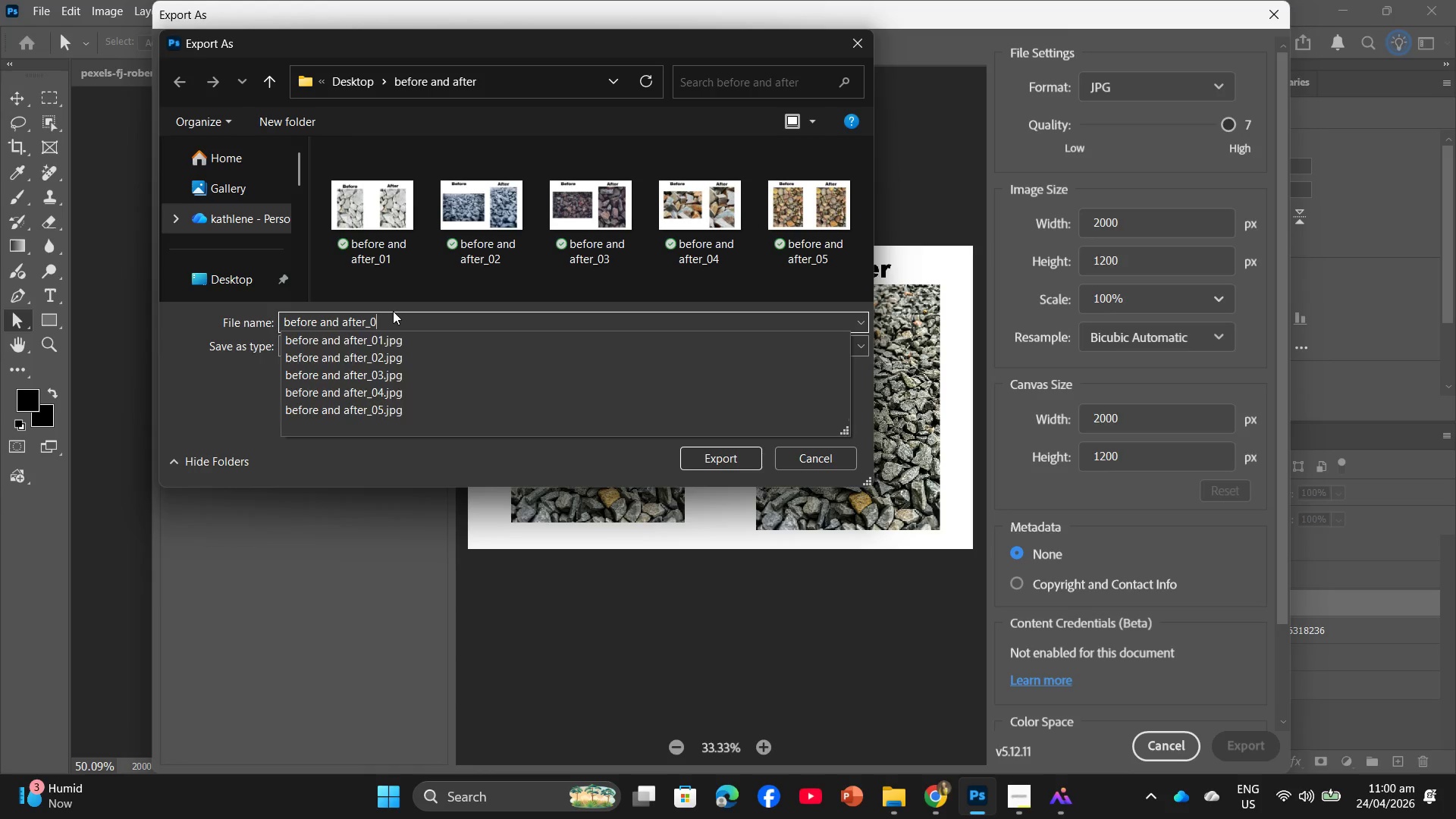 
key(Numpad6)
 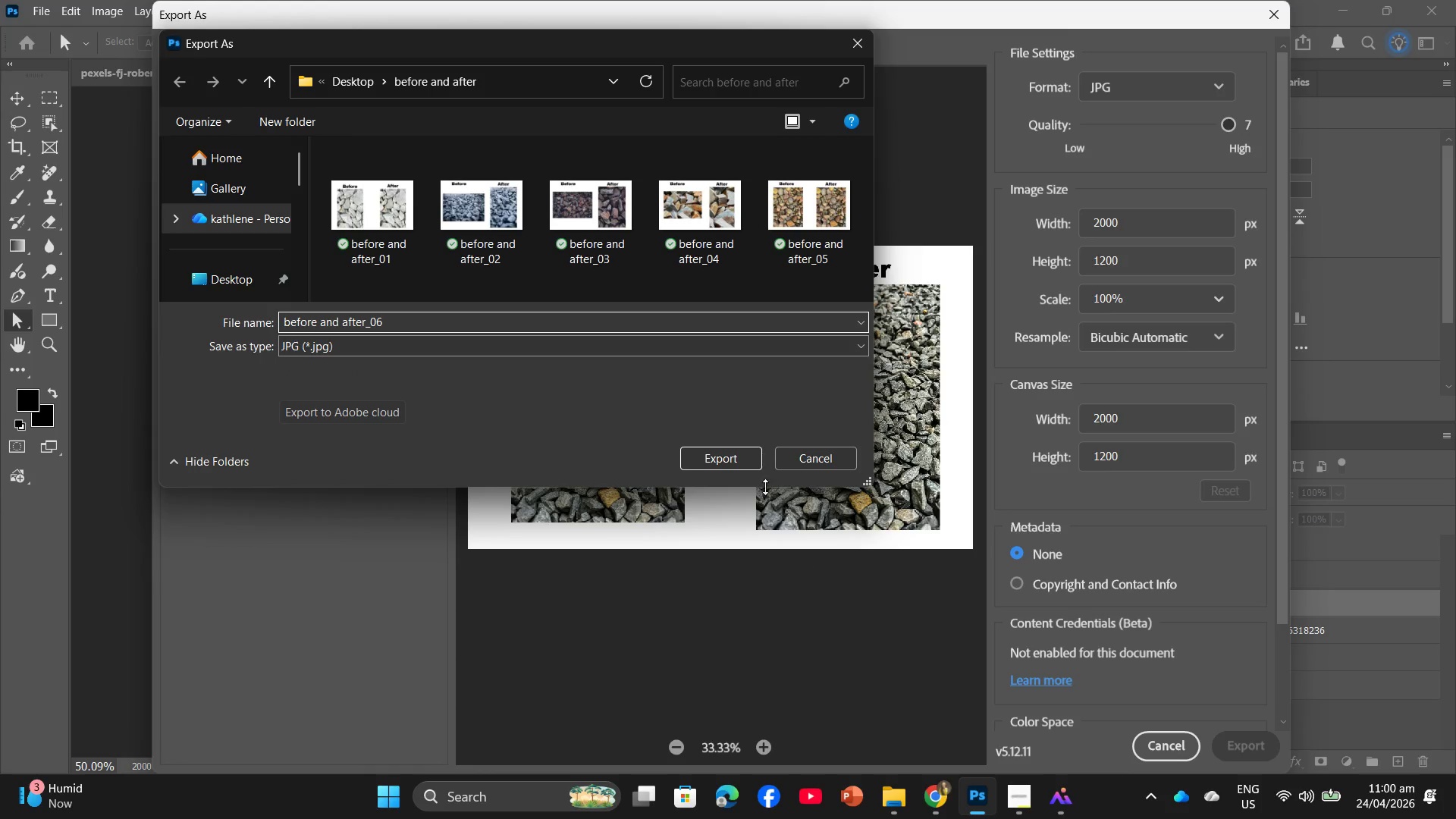 
left_click([718, 451])
 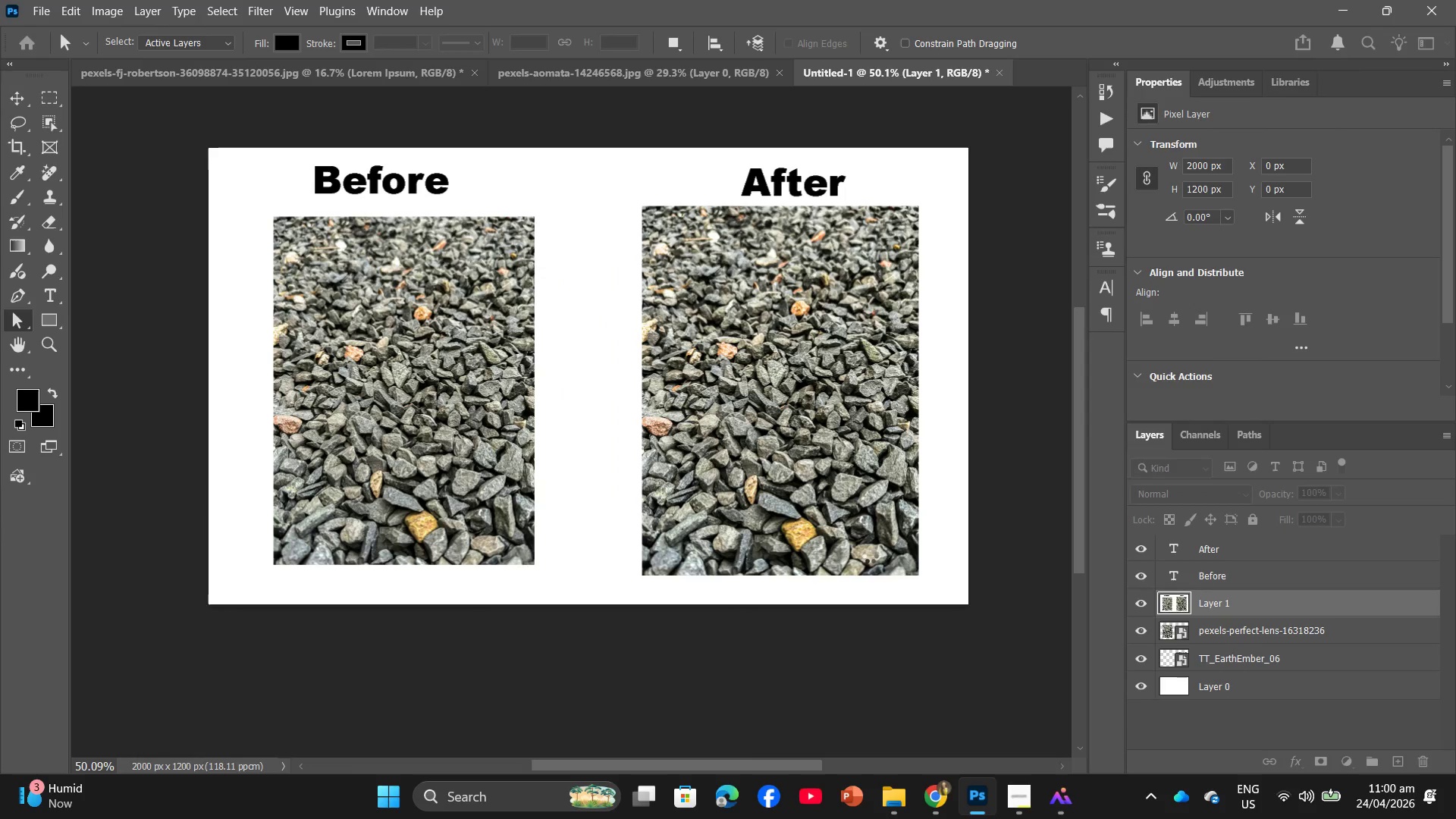 
key(Control+T)
 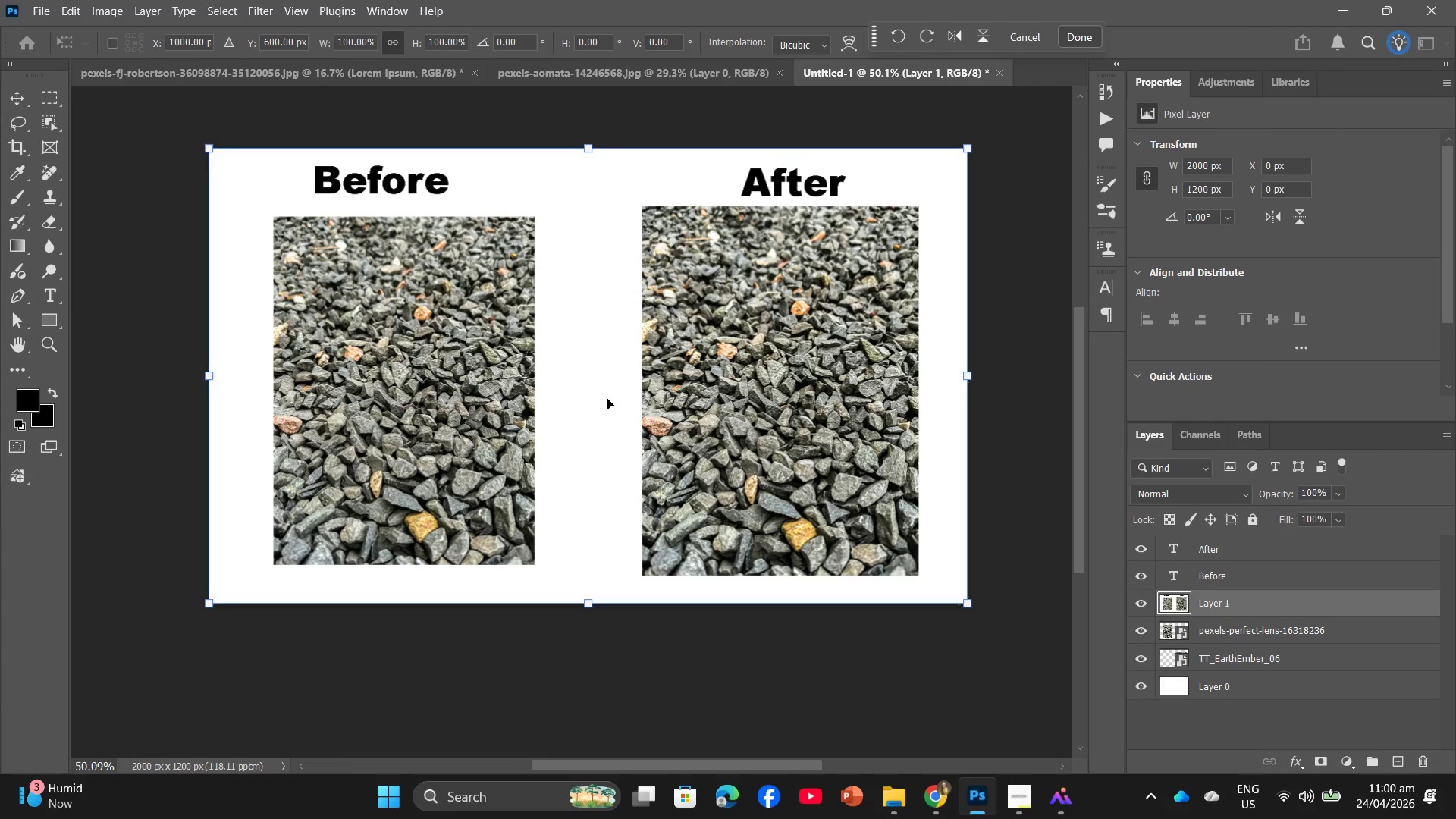 
left_click([461, 359])
 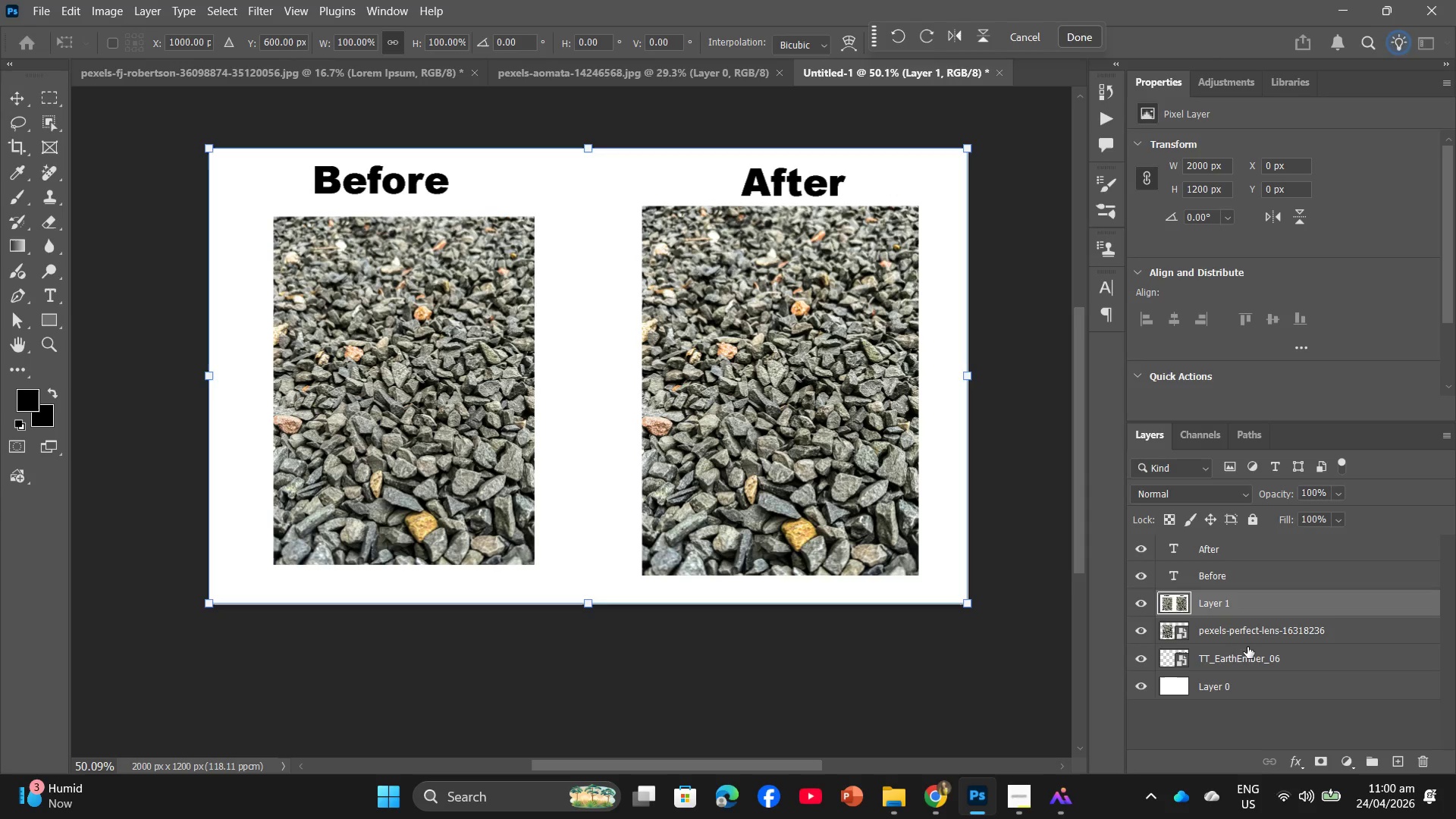 
left_click_drag(start_coordinate=[1253, 601], to_coordinate=[1427, 761])
 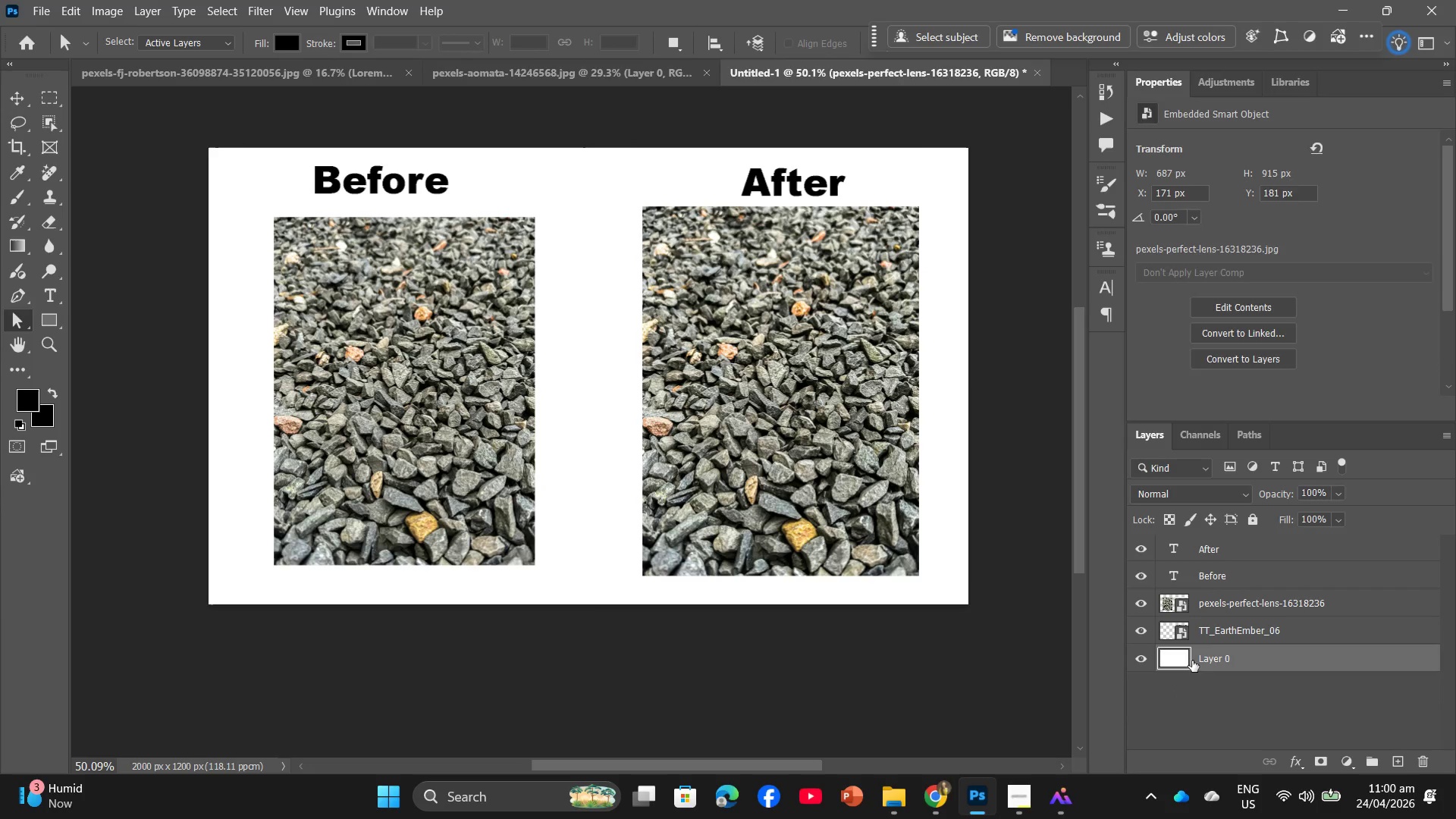 
key(Control+T)
 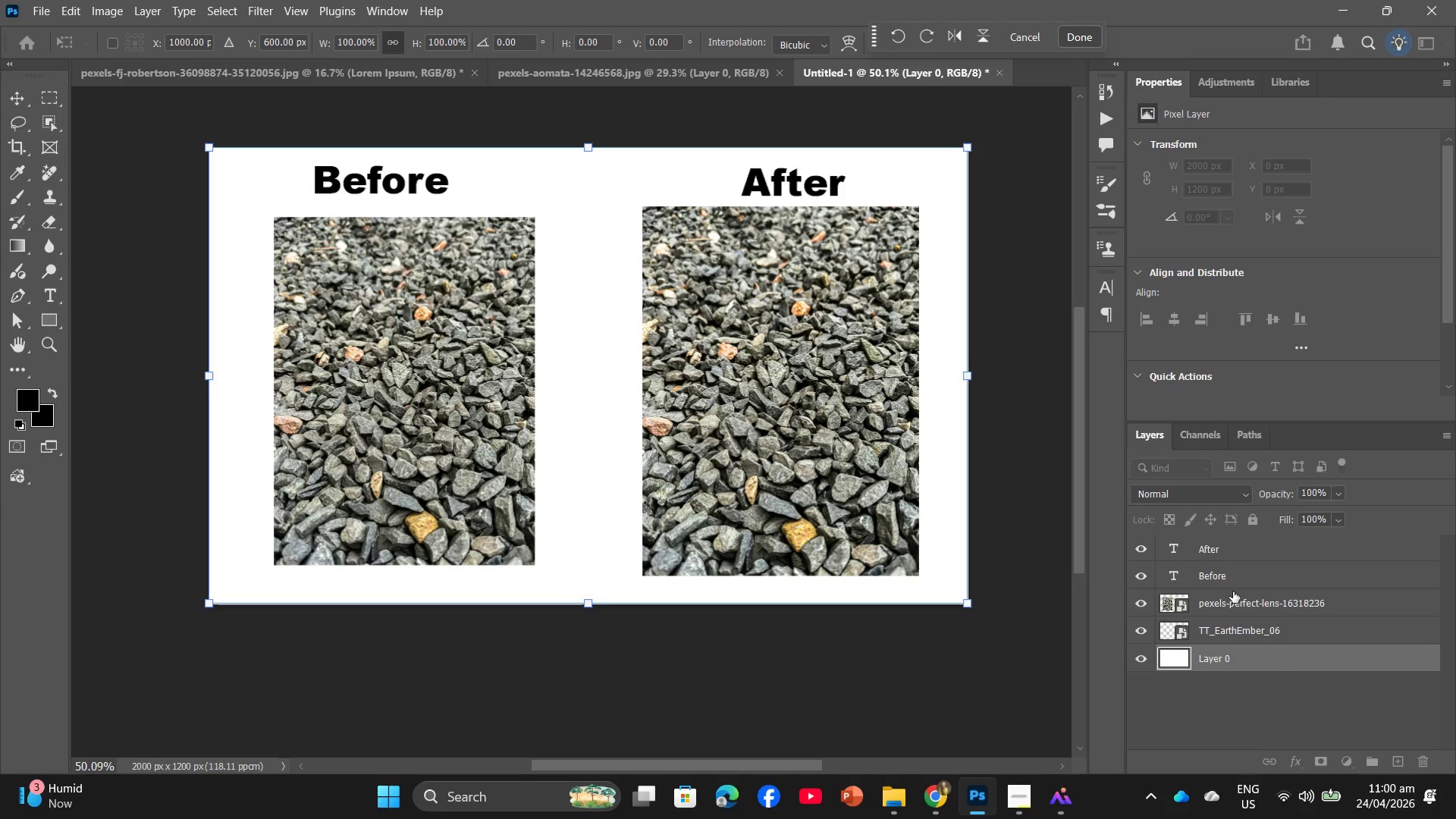 
left_click([1244, 604])
 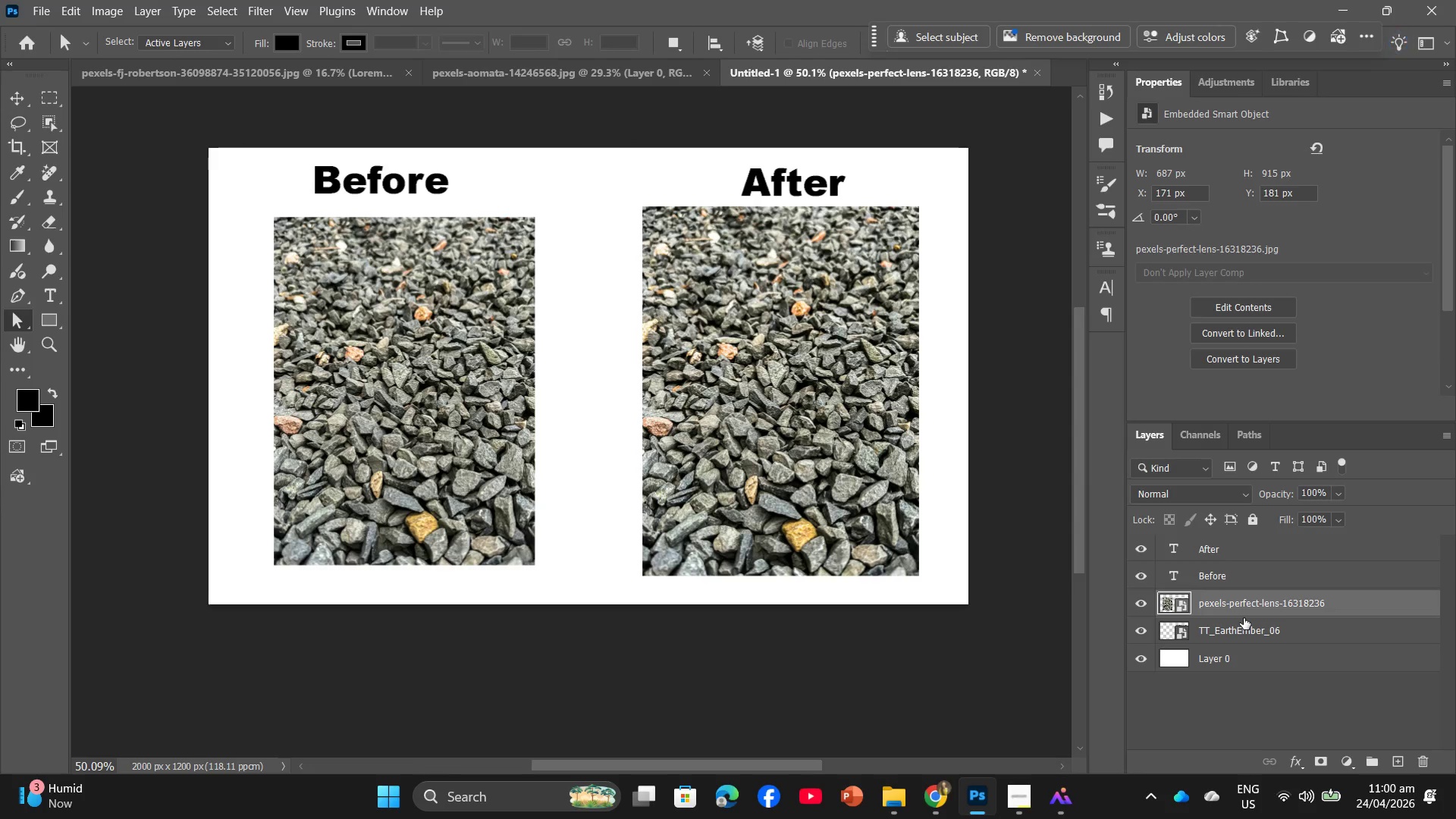 
key(Control+T)
 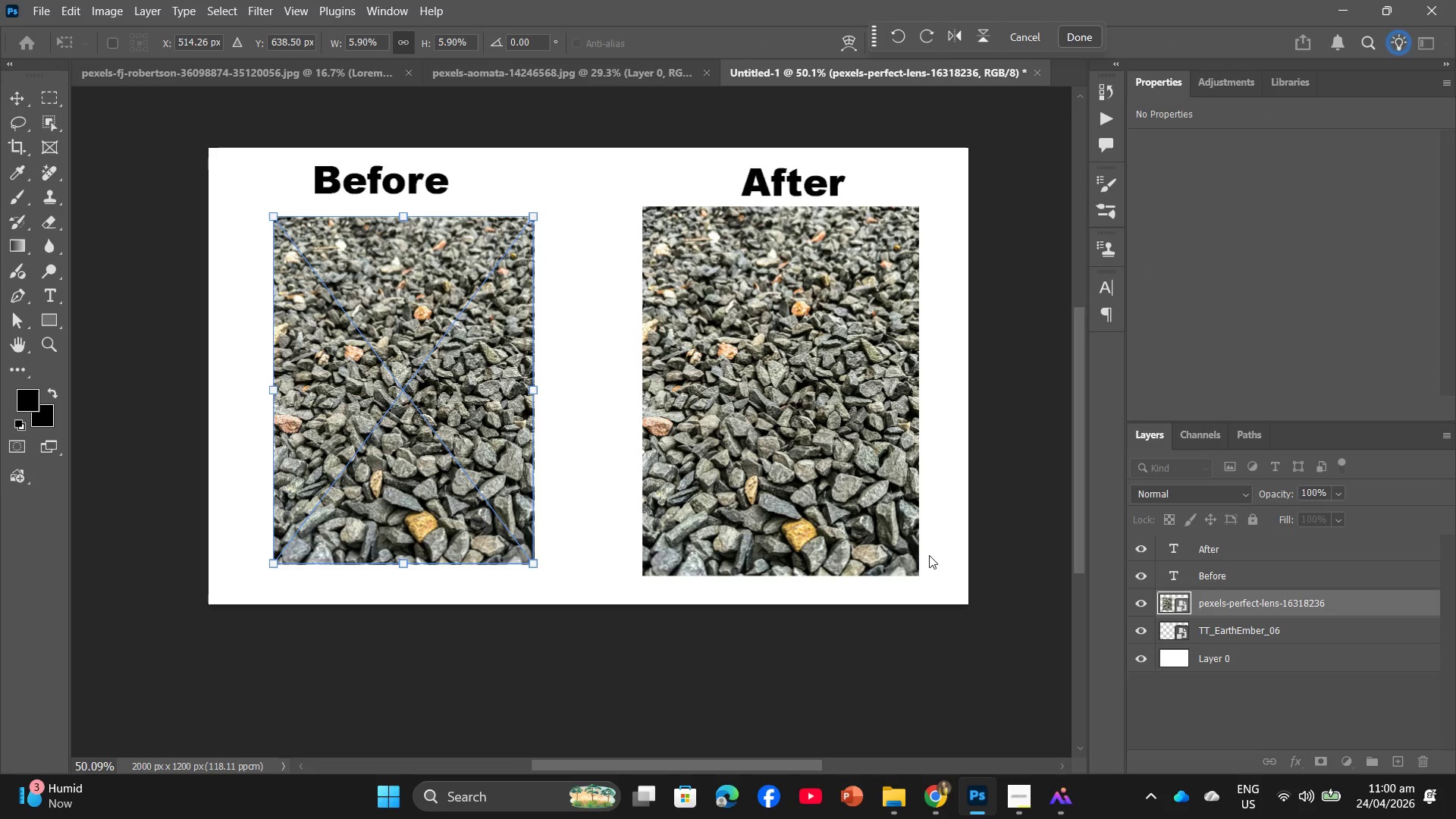 
key(Backspace)
 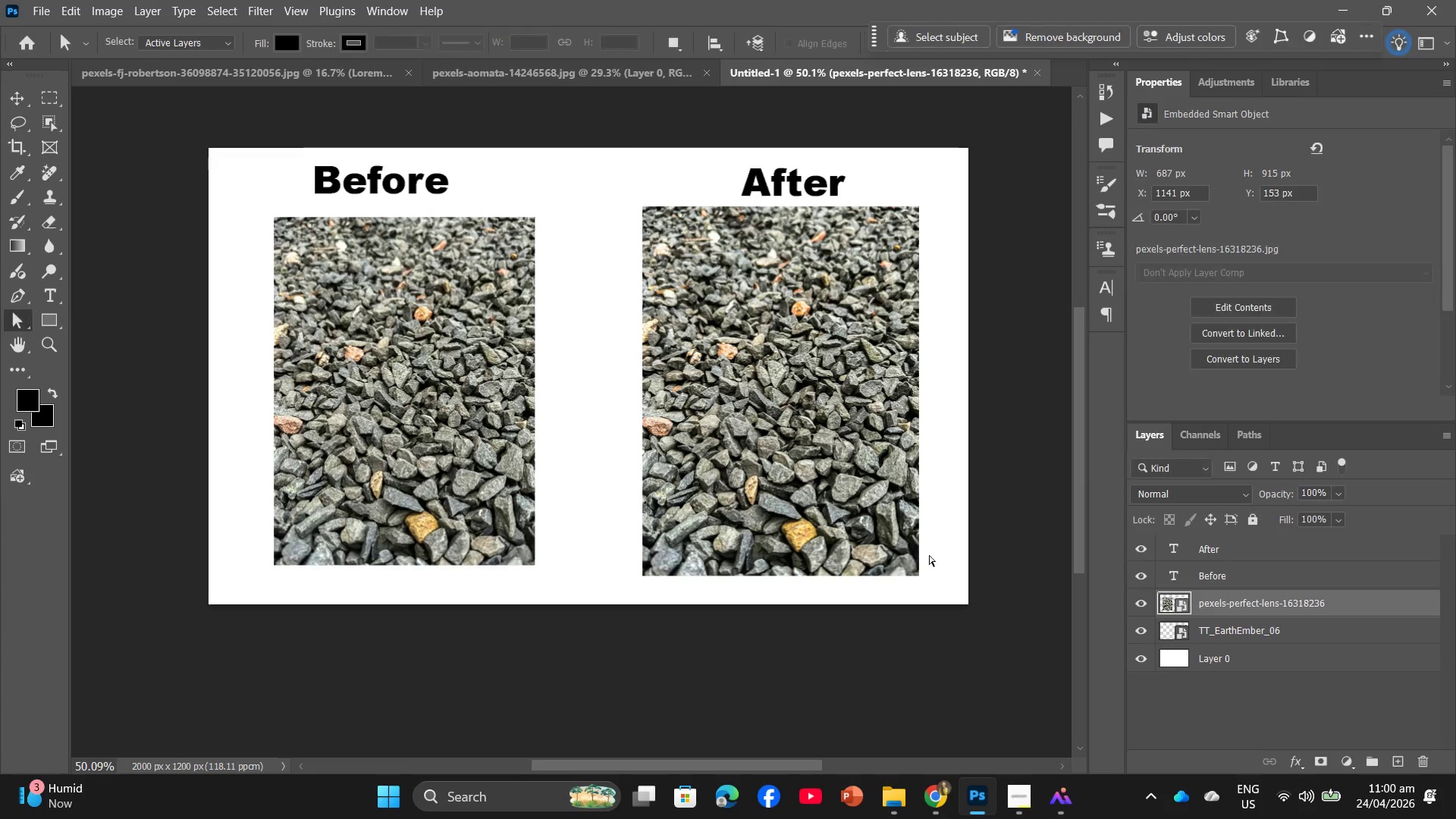 
key(Backspace)
 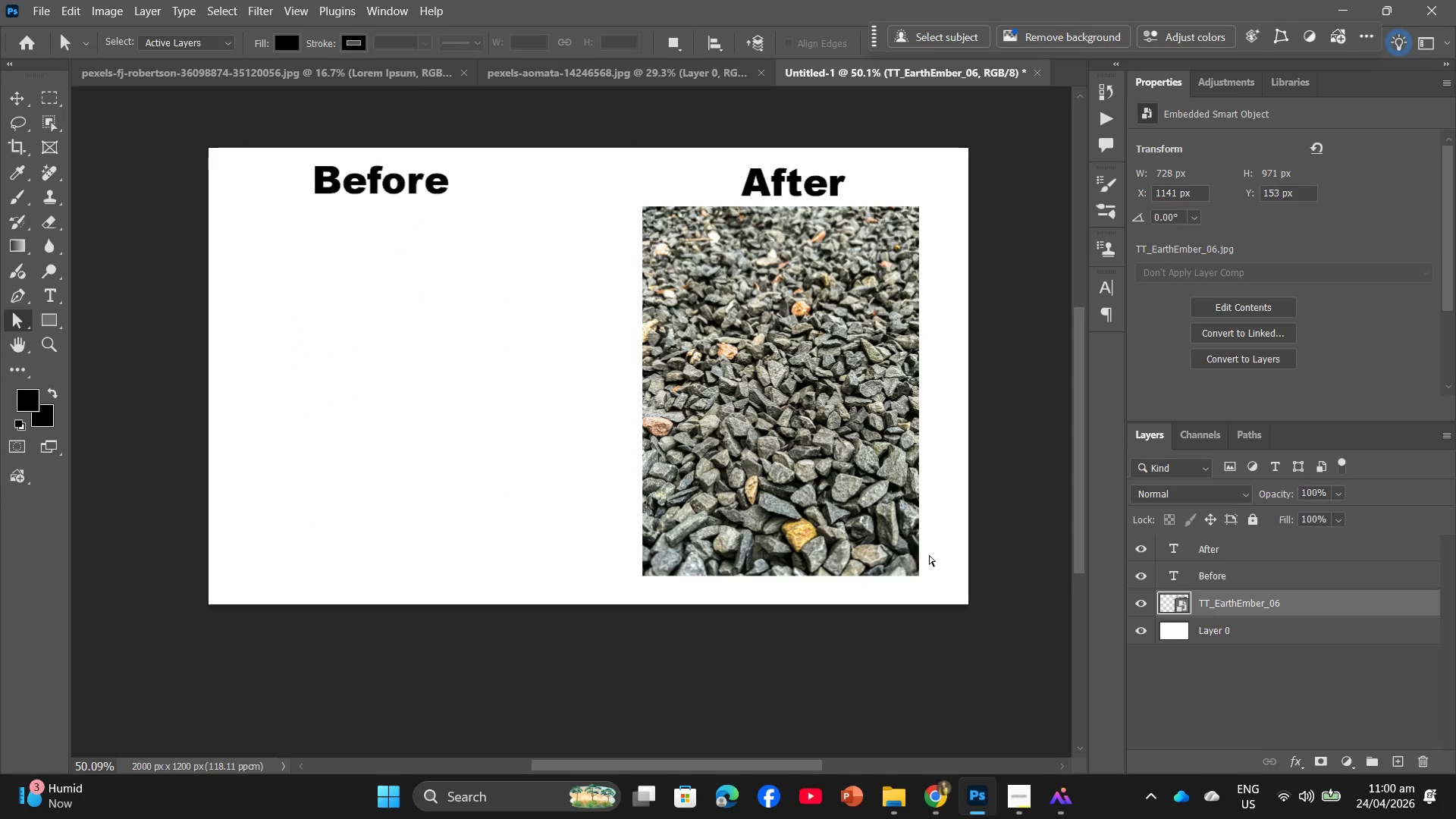 
key(Control+T)
 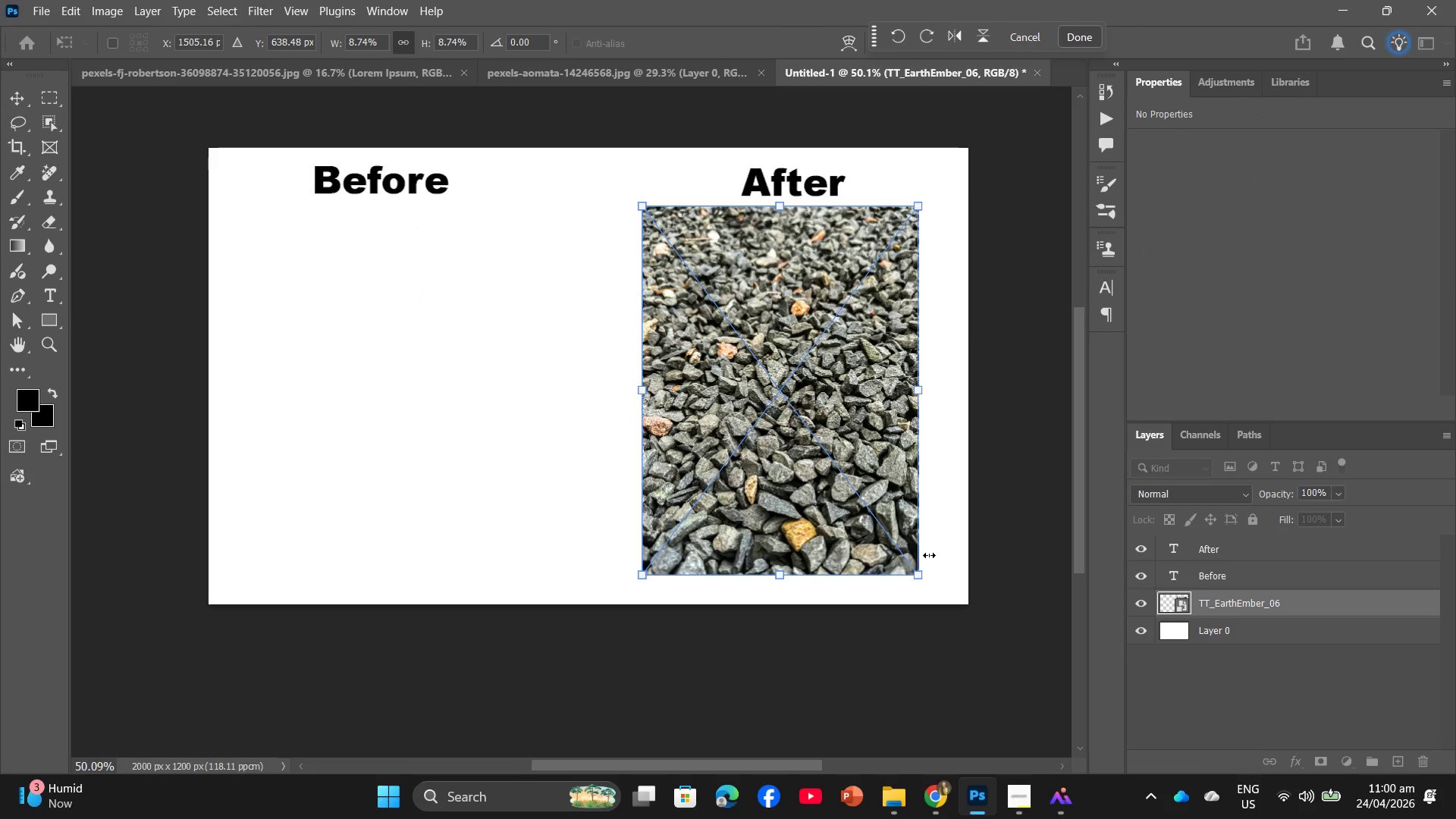 
key(Backspace)
 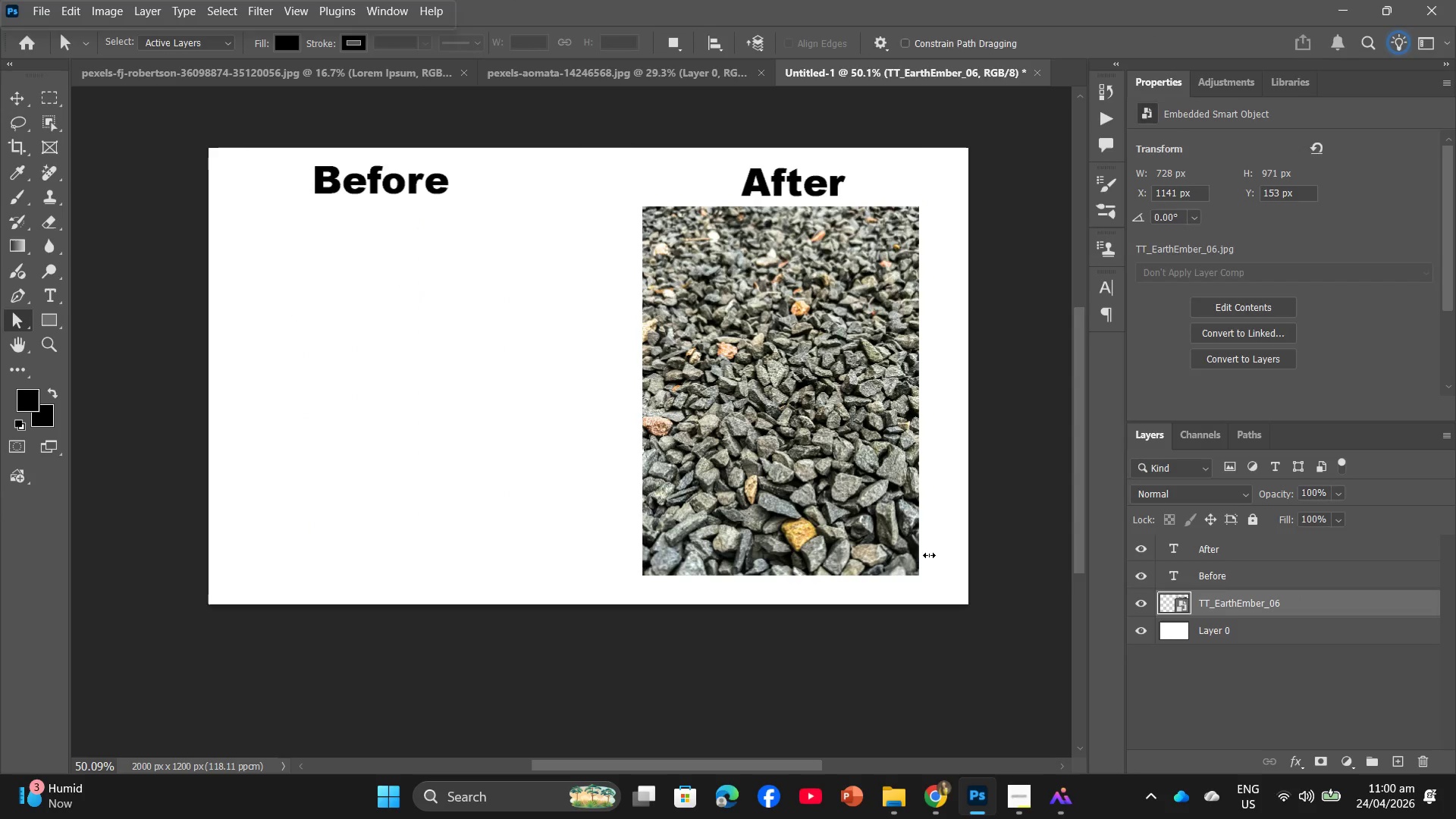 
key(Backspace)
 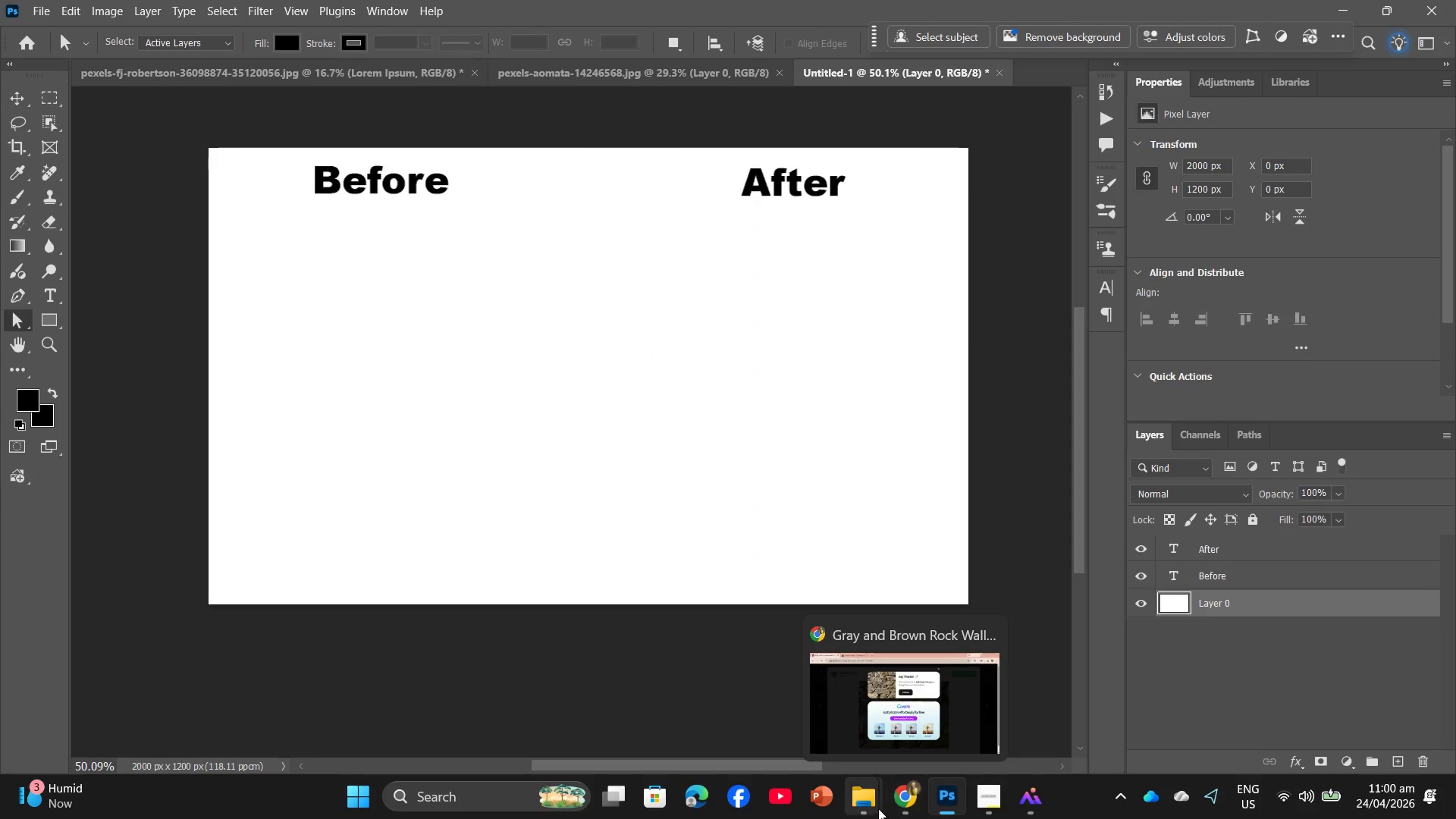 
left_click([943, 739])
 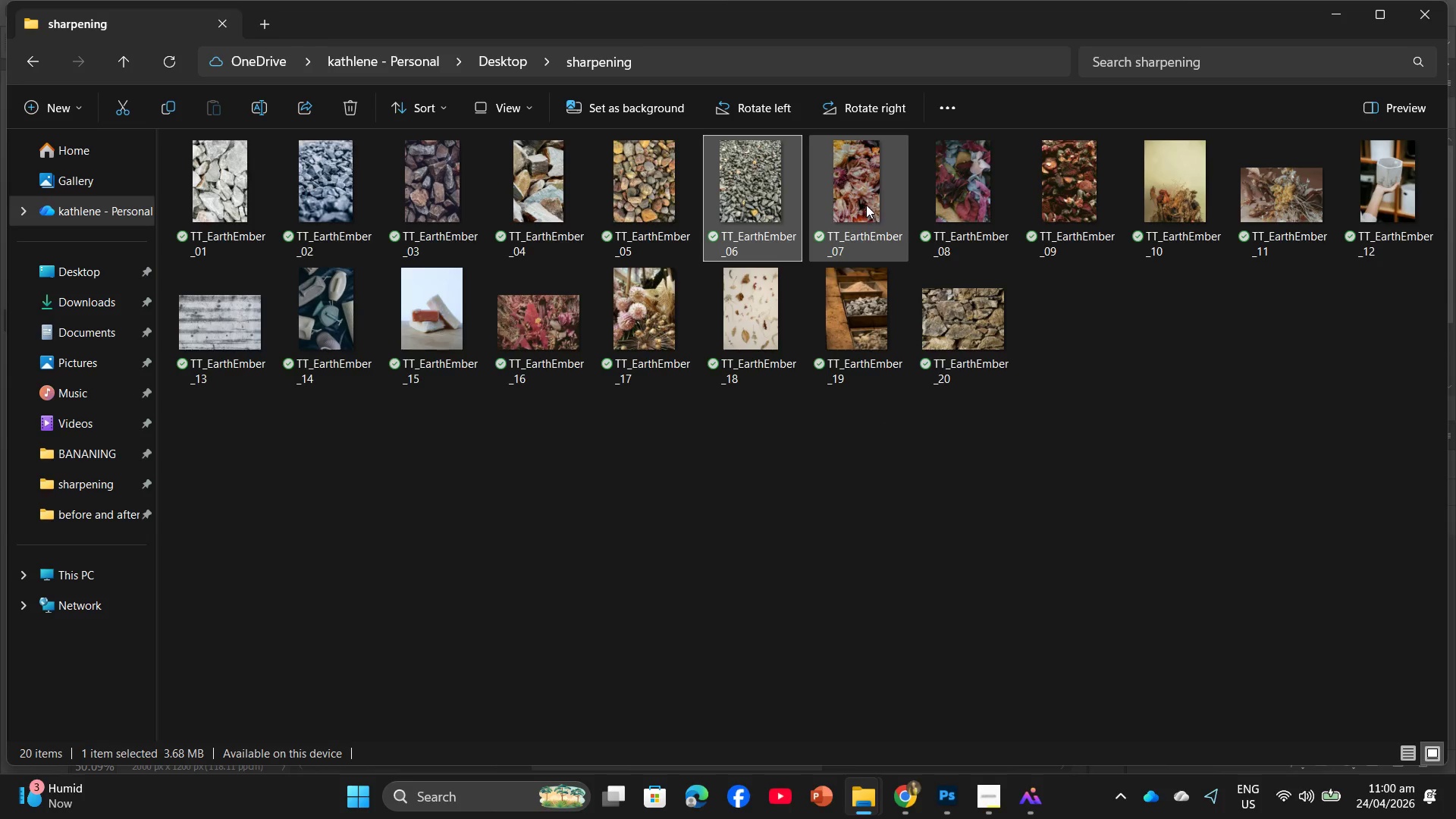 
left_click_drag(start_coordinate=[864, 205], to_coordinate=[805, 453])
 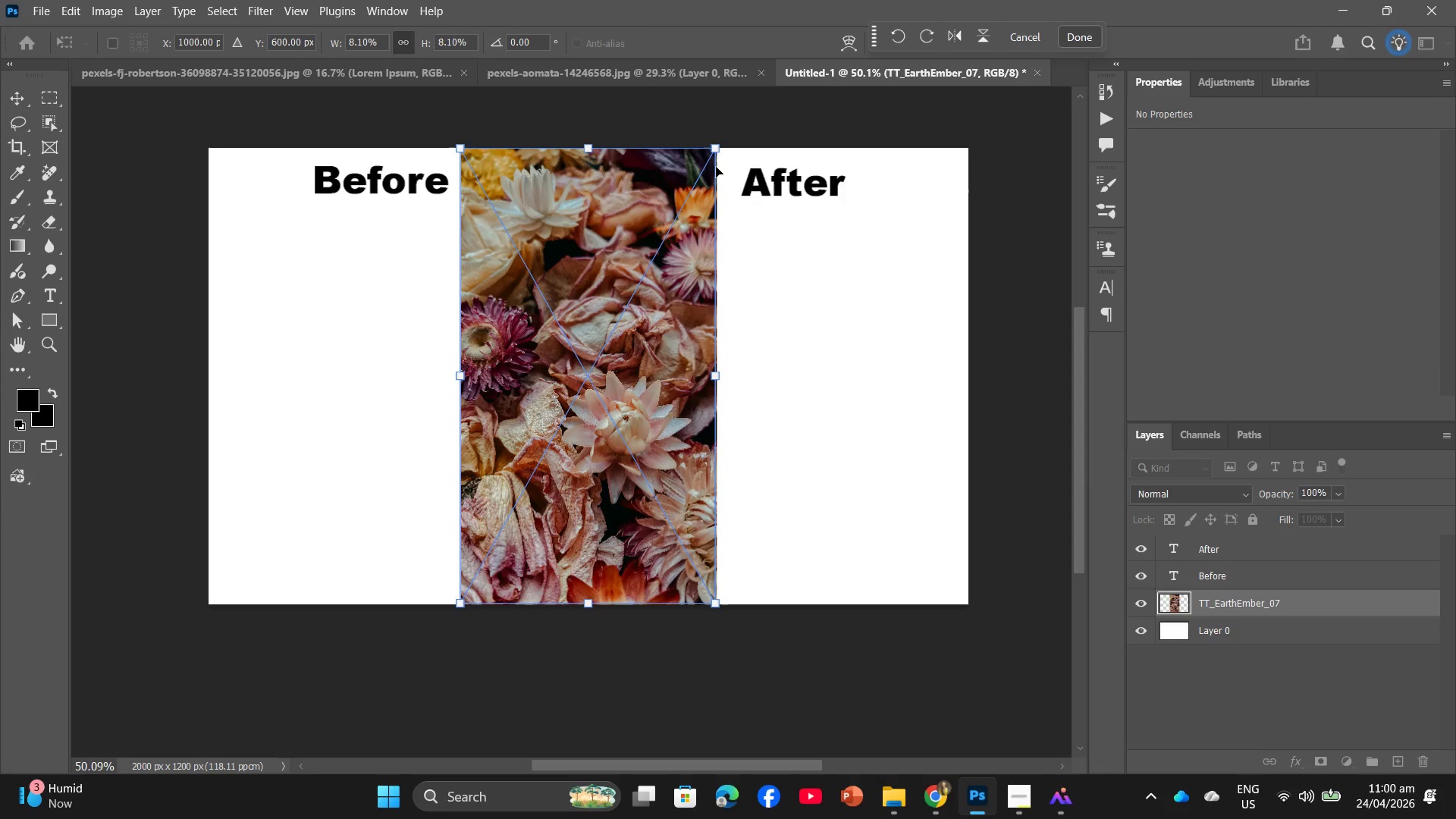 
left_click_drag(start_coordinate=[716, 152], to_coordinate=[679, 265])
 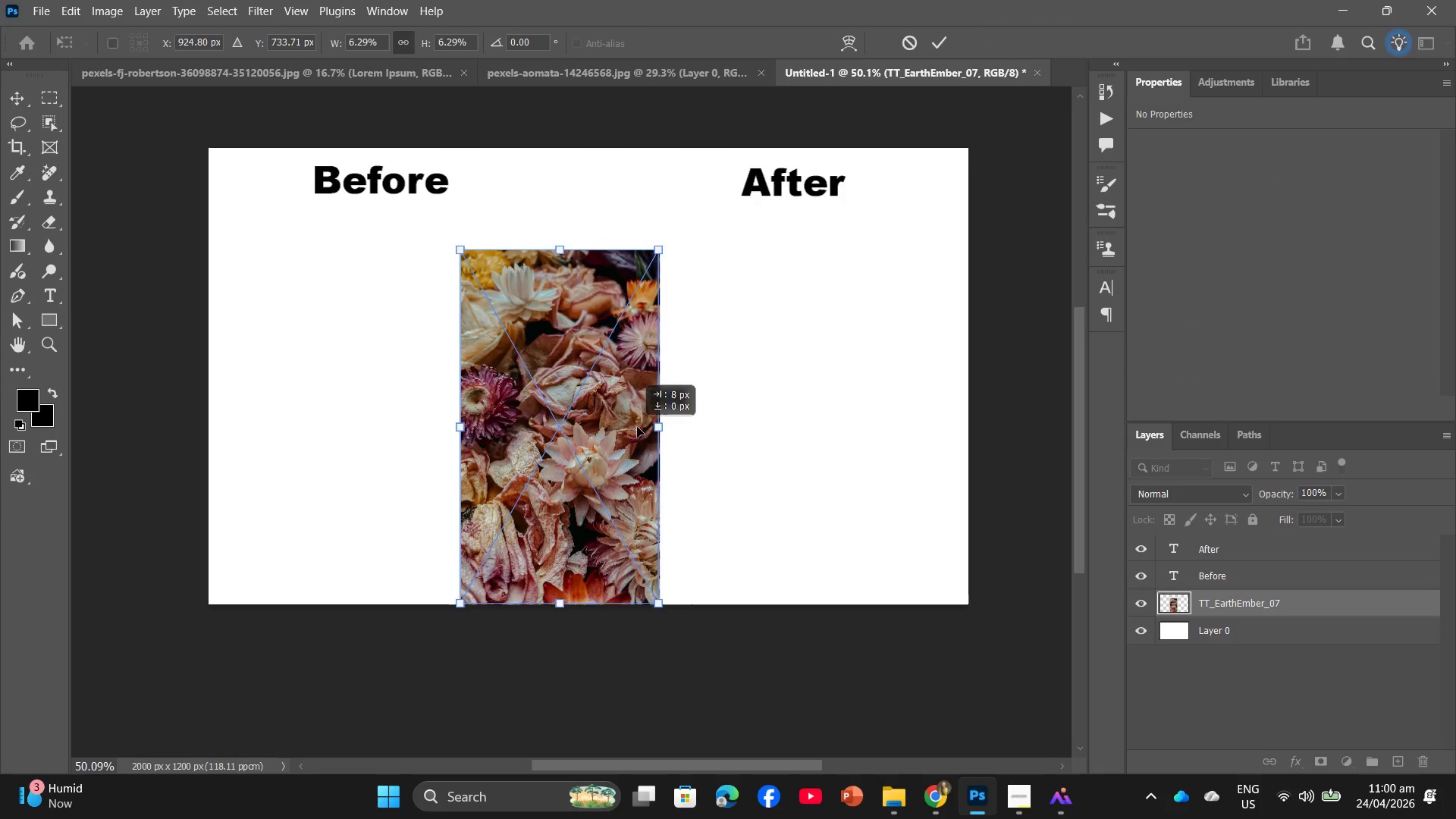 
left_click_drag(start_coordinate=[628, 431], to_coordinate=[857, 398])
 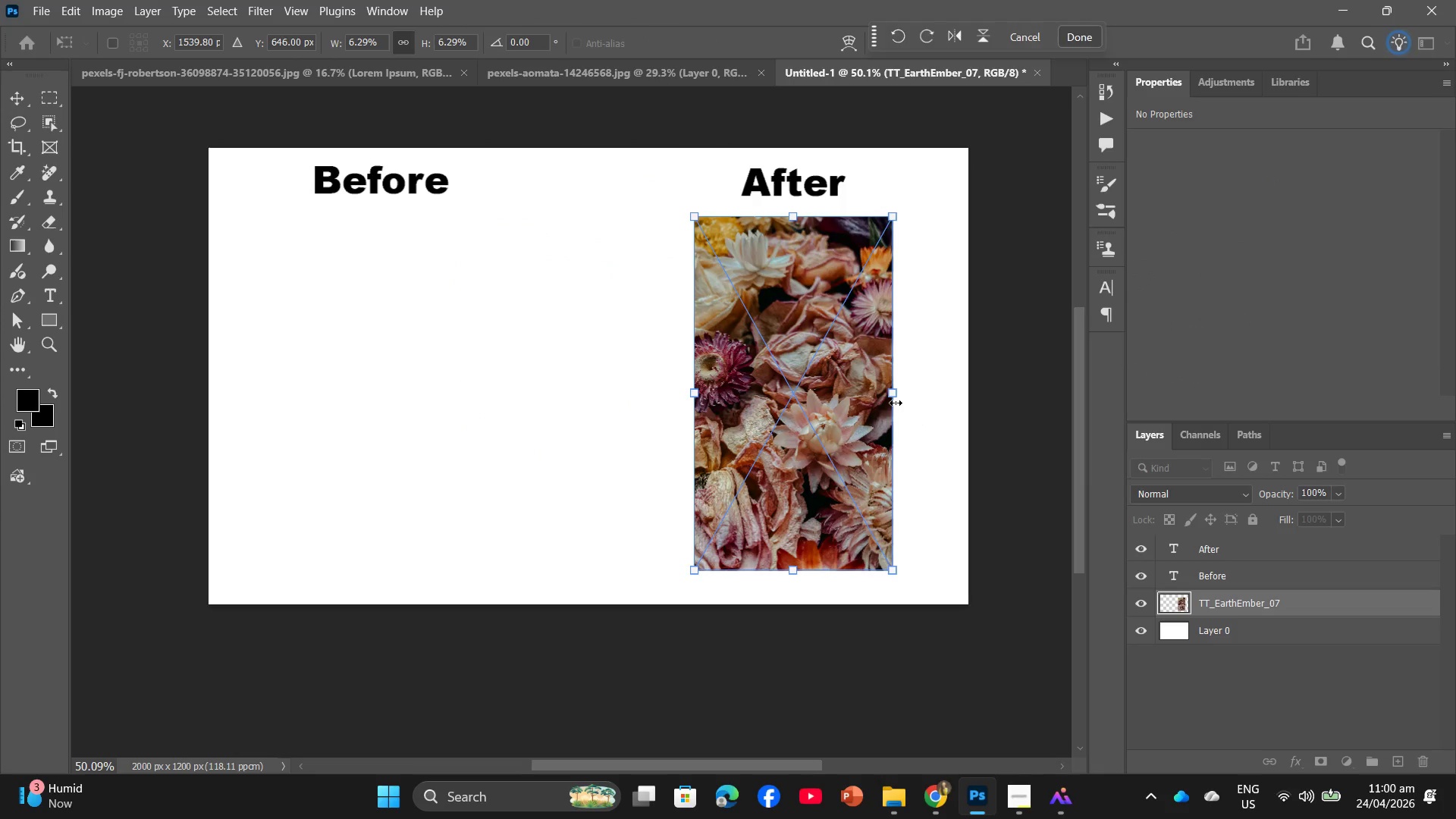 
left_click_drag(start_coordinate=[896, 403], to_coordinate=[927, 403])
 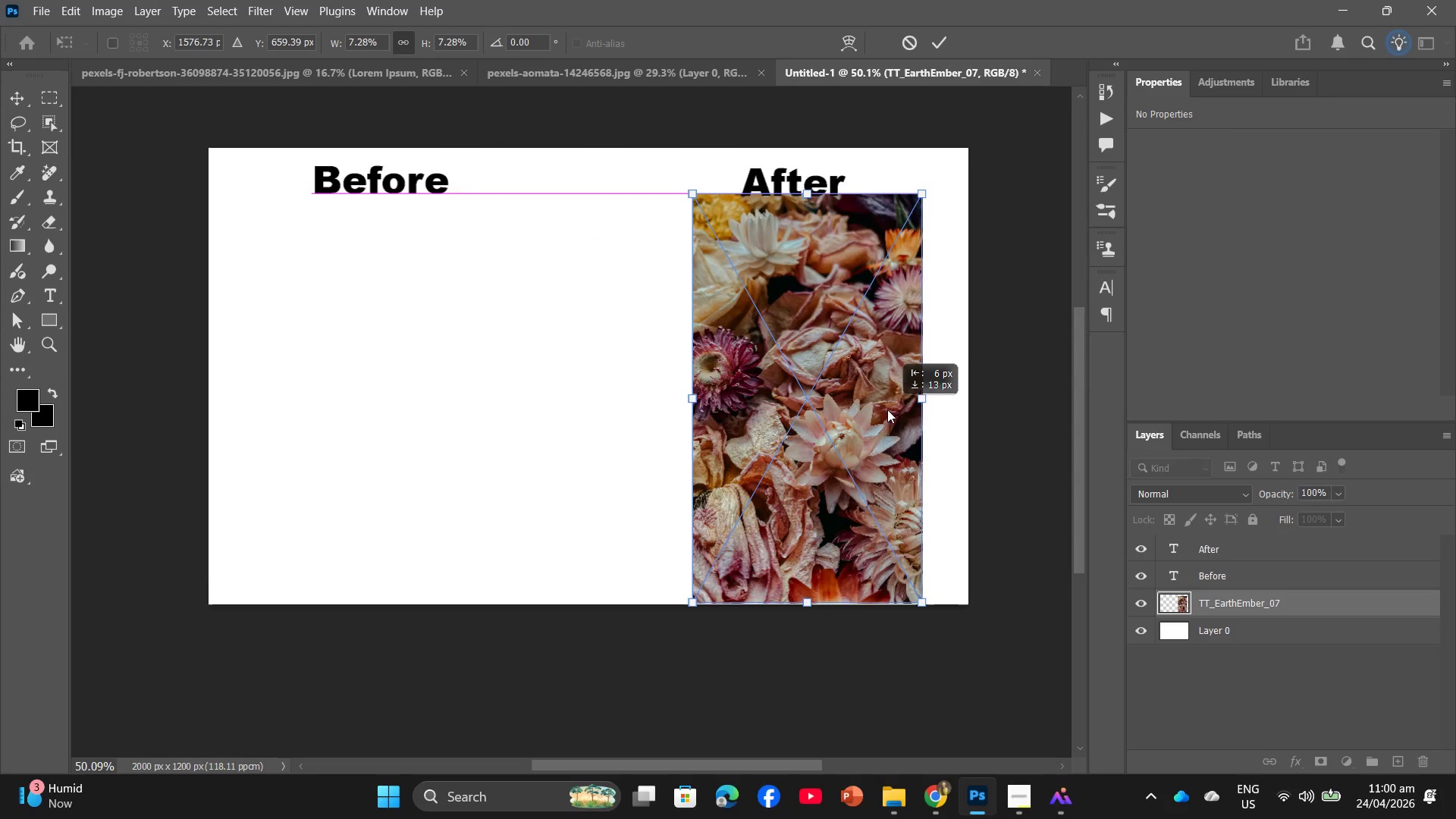 
left_click_drag(start_coordinate=[890, 405], to_coordinate=[896, 406])
 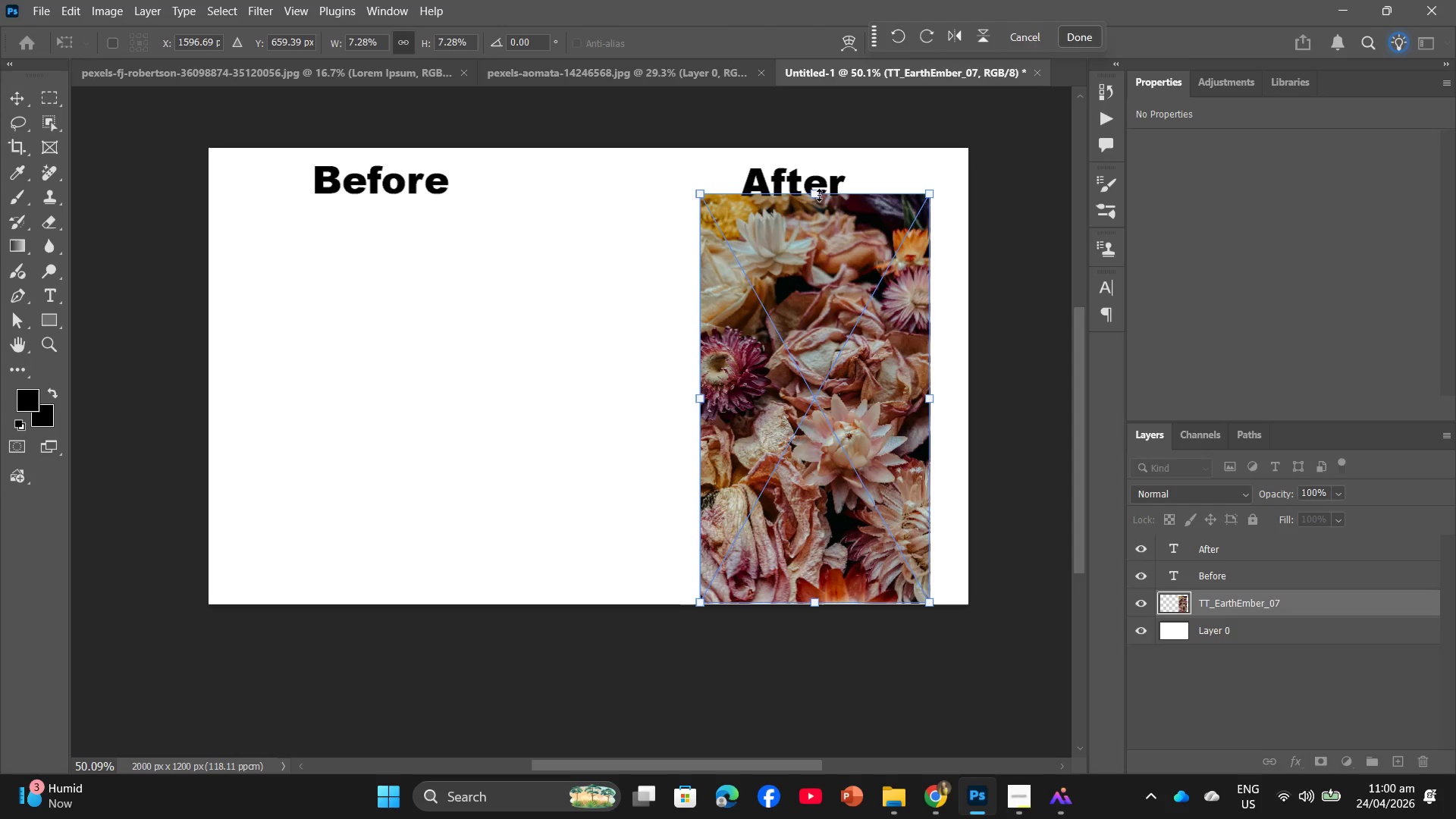 
left_click_drag(start_coordinate=[819, 195], to_coordinate=[816, 219])
 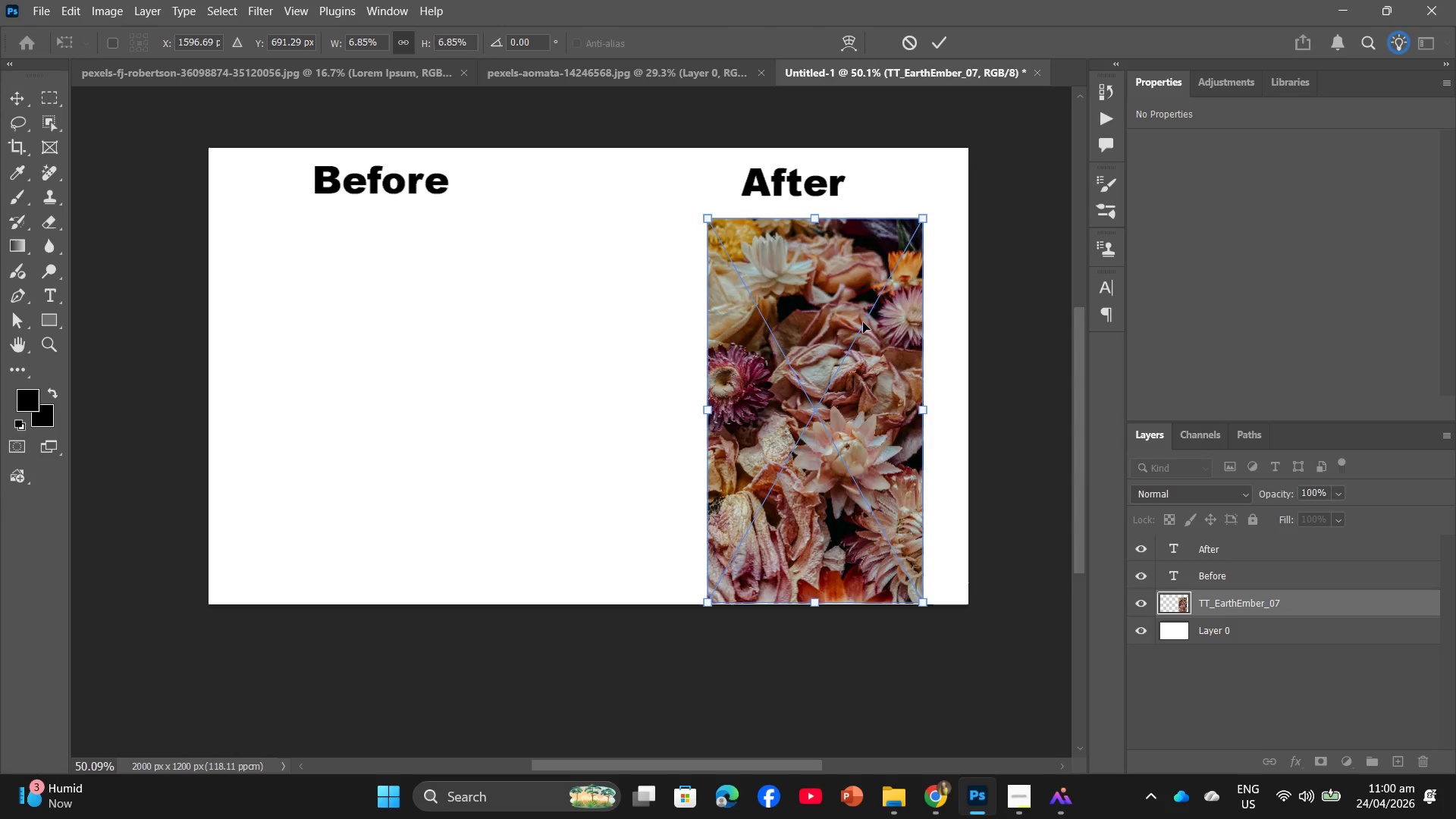 
left_click_drag(start_coordinate=[863, 322], to_coordinate=[850, 311])
 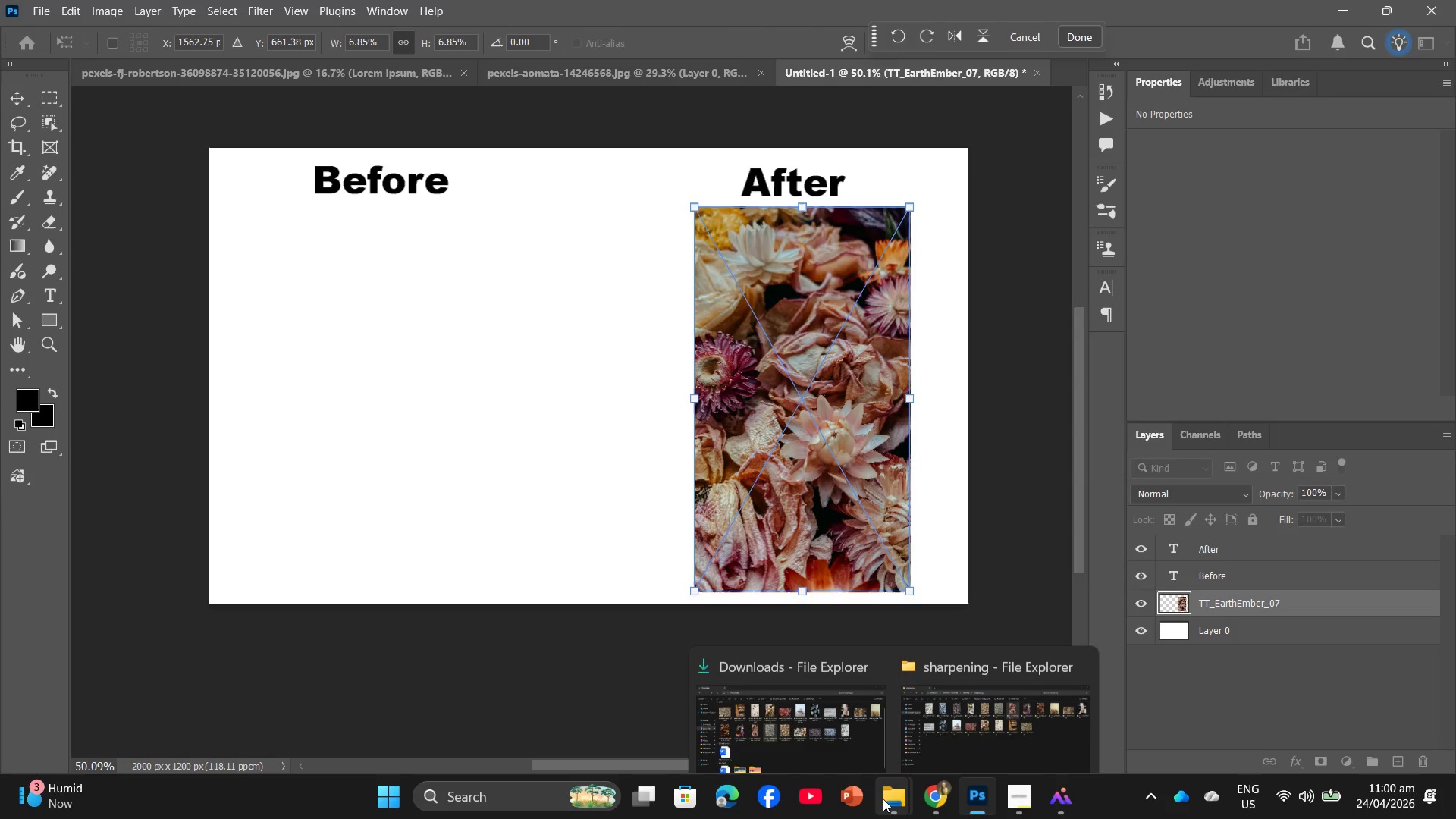 
left_click([821, 725])
 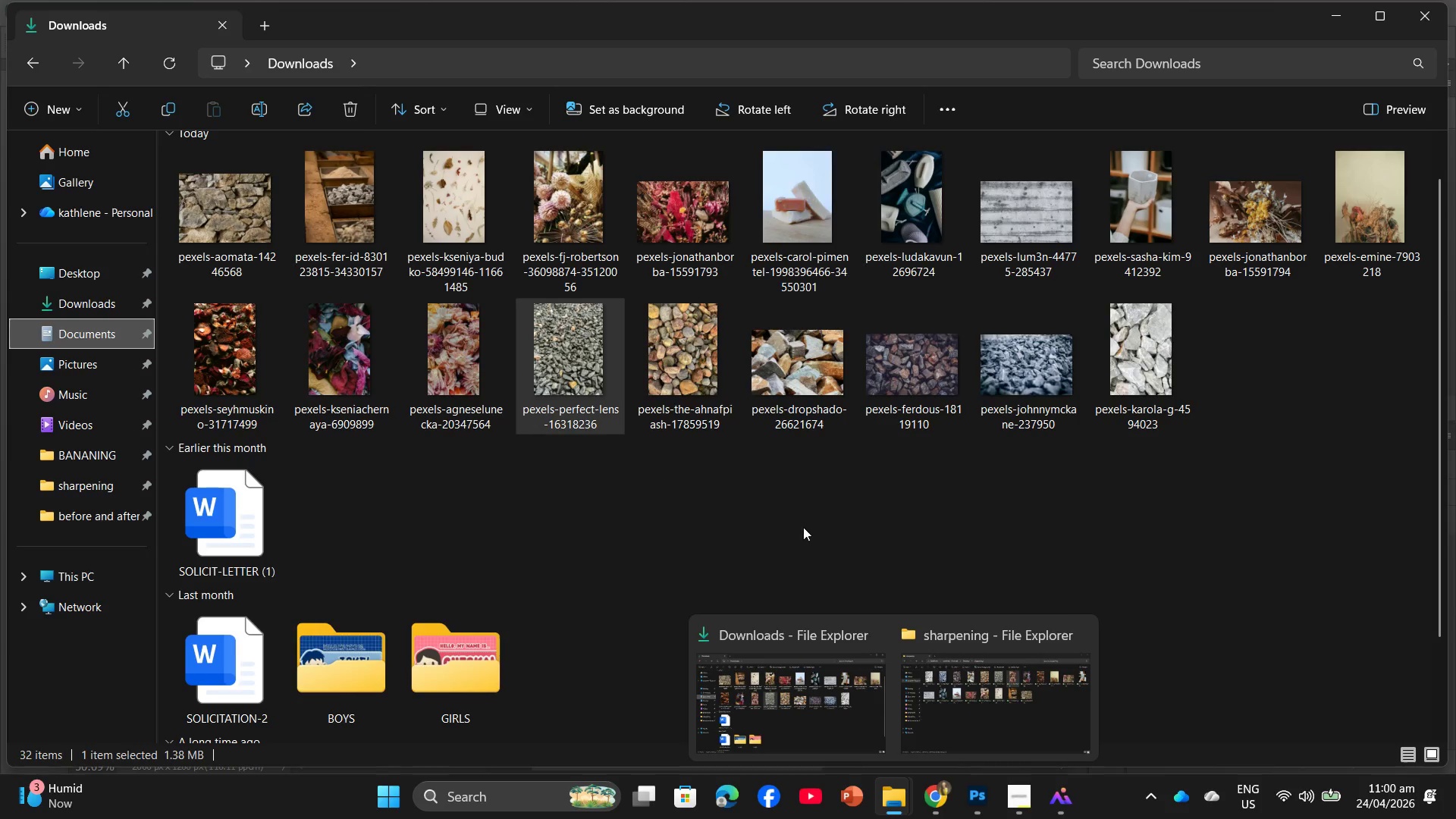 
left_click_drag(start_coordinate=[422, 344], to_coordinate=[748, 540])
 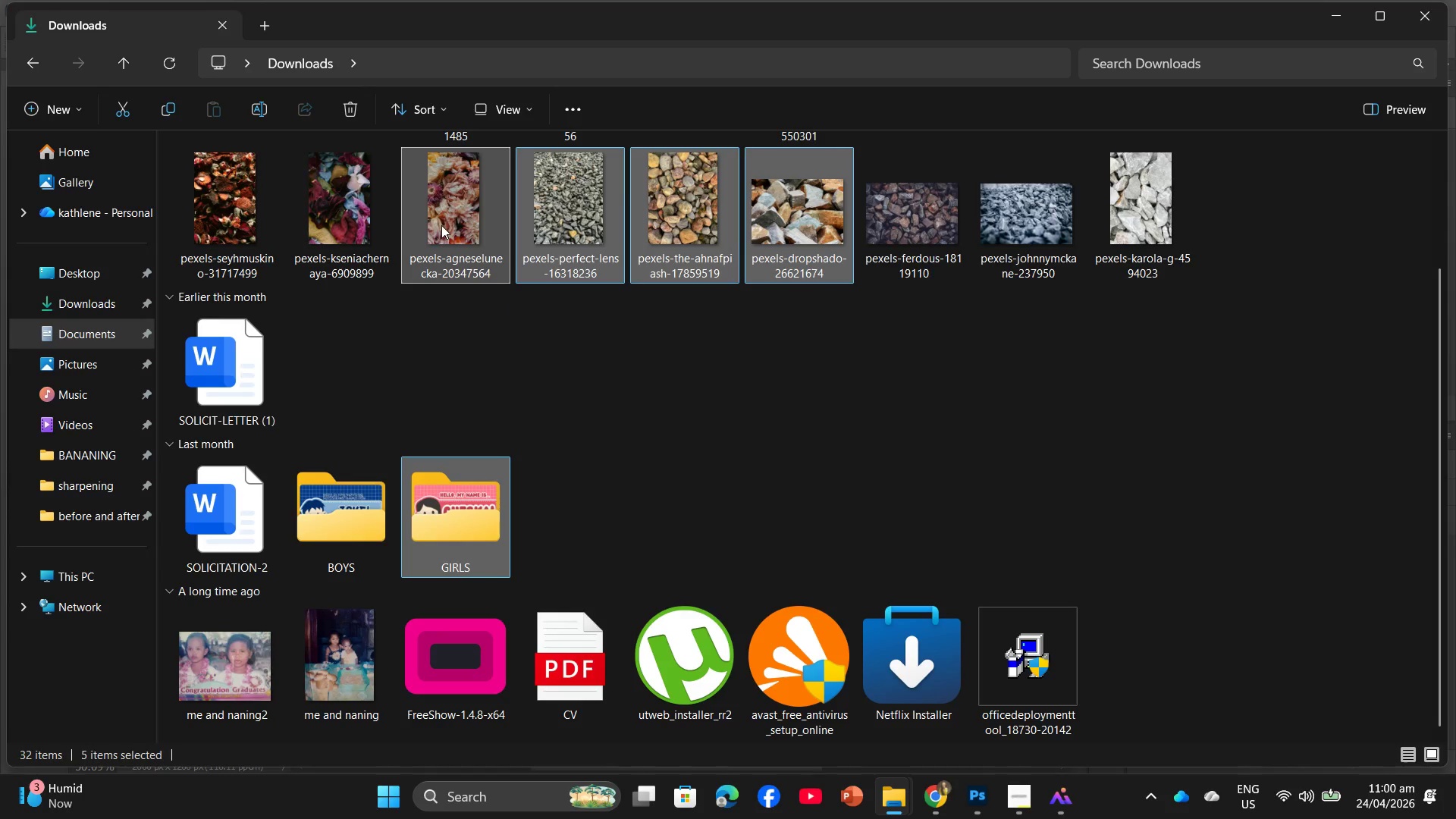 
left_click_drag(start_coordinate=[441, 223], to_coordinate=[464, 372])
 